 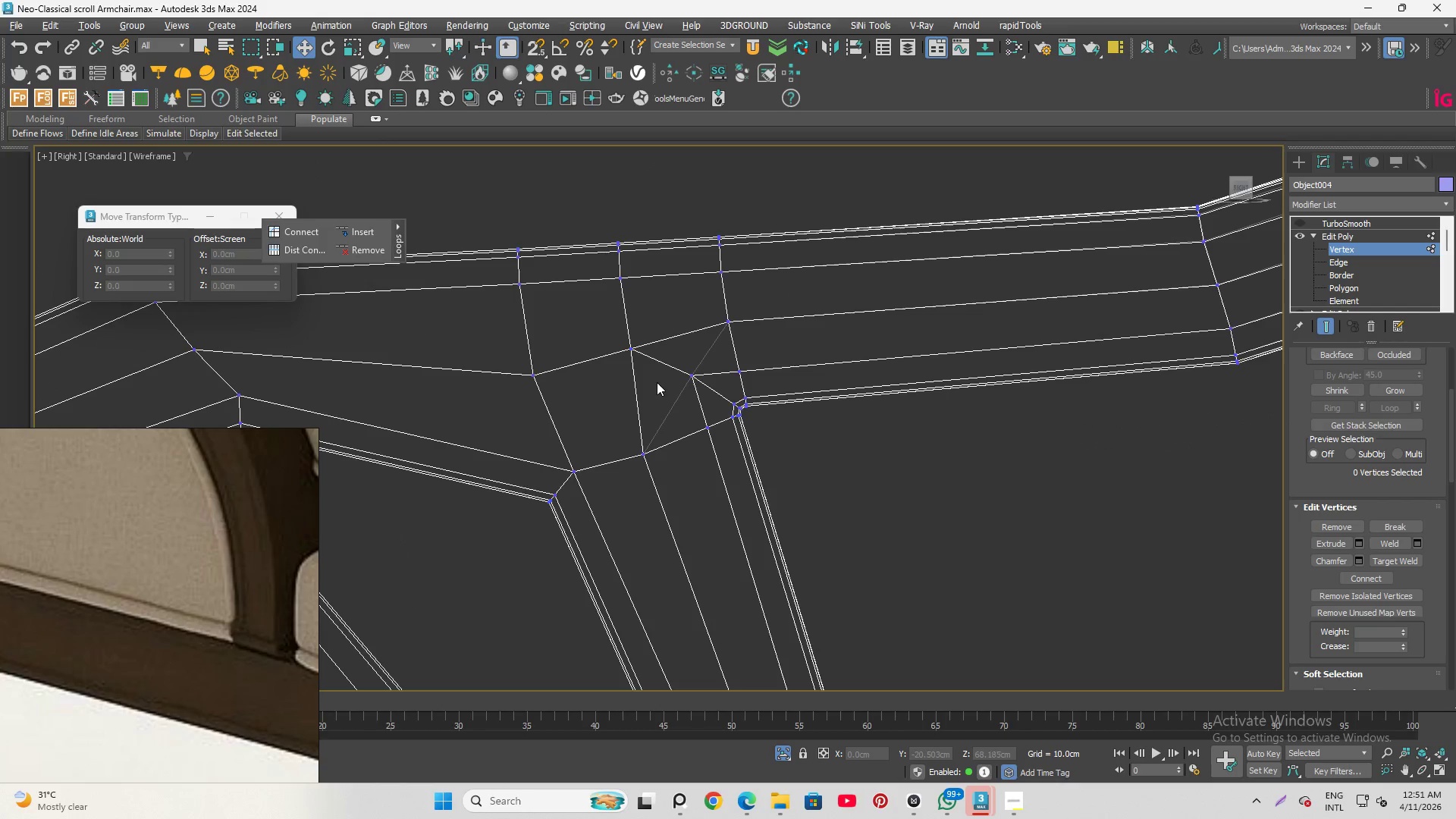 
hold_key(key=AltLeft, duration=1.5)
 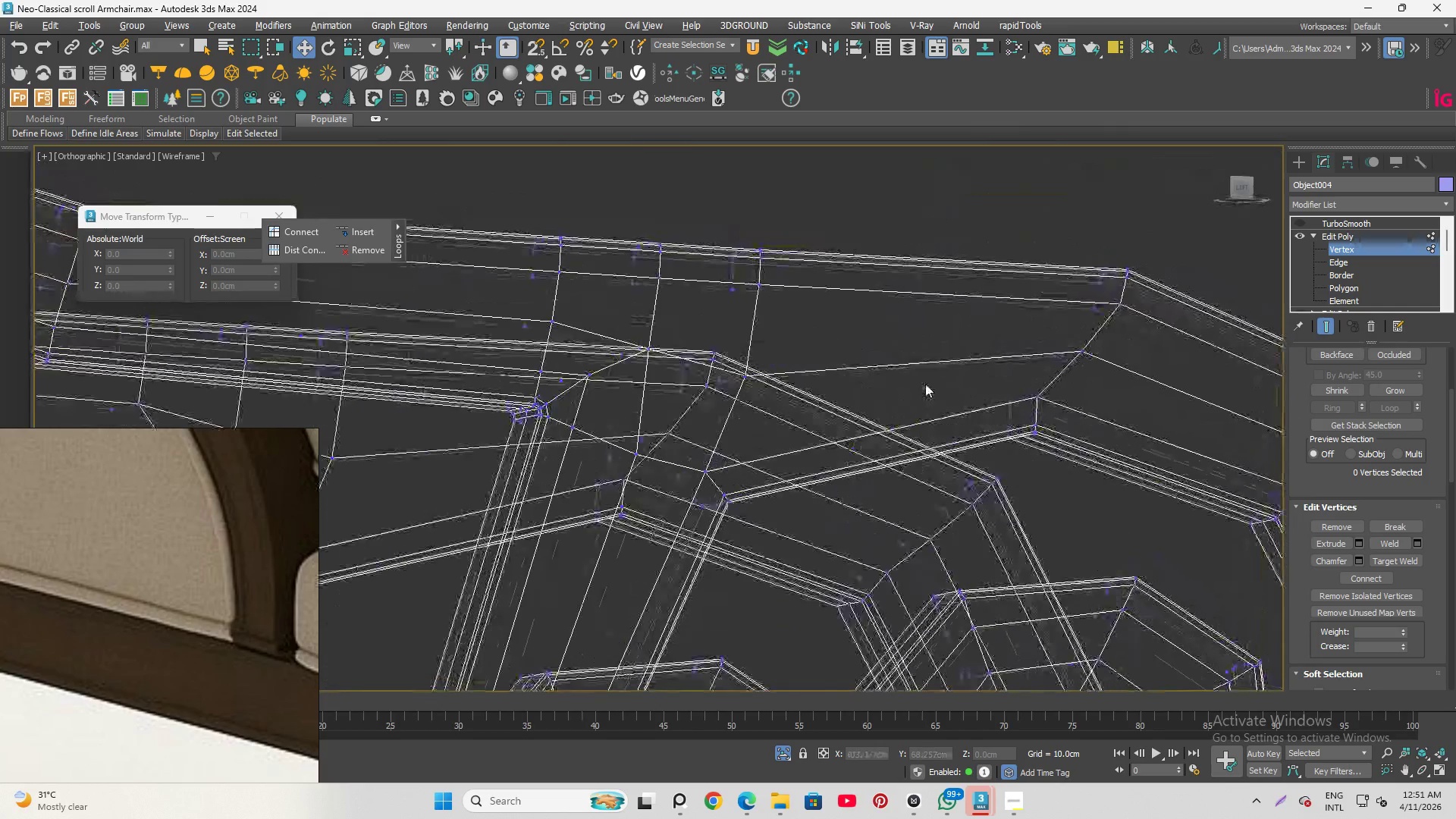 
hold_key(key=AltLeft, duration=1.52)
 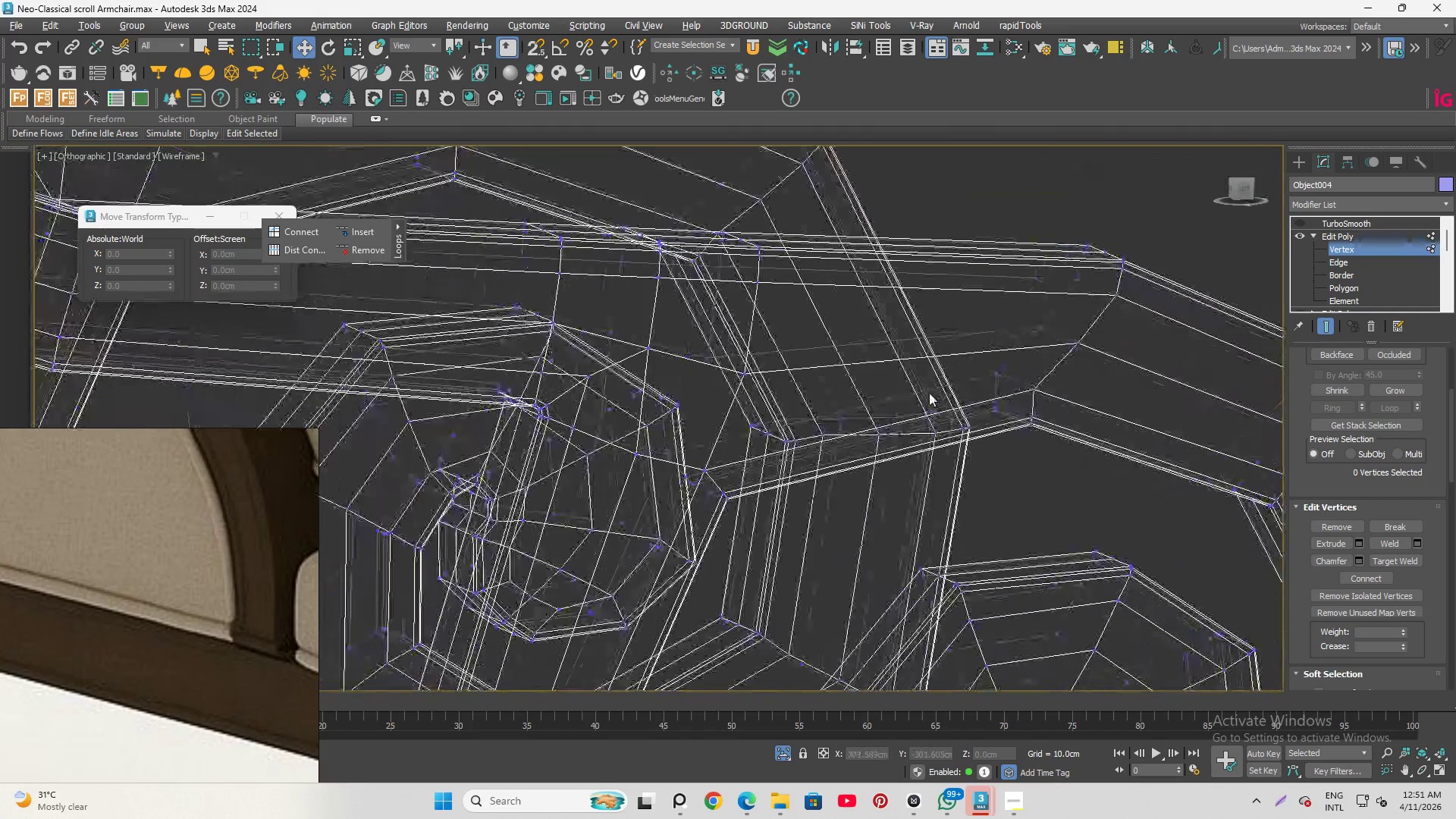 
hold_key(key=AltLeft, duration=1.52)
 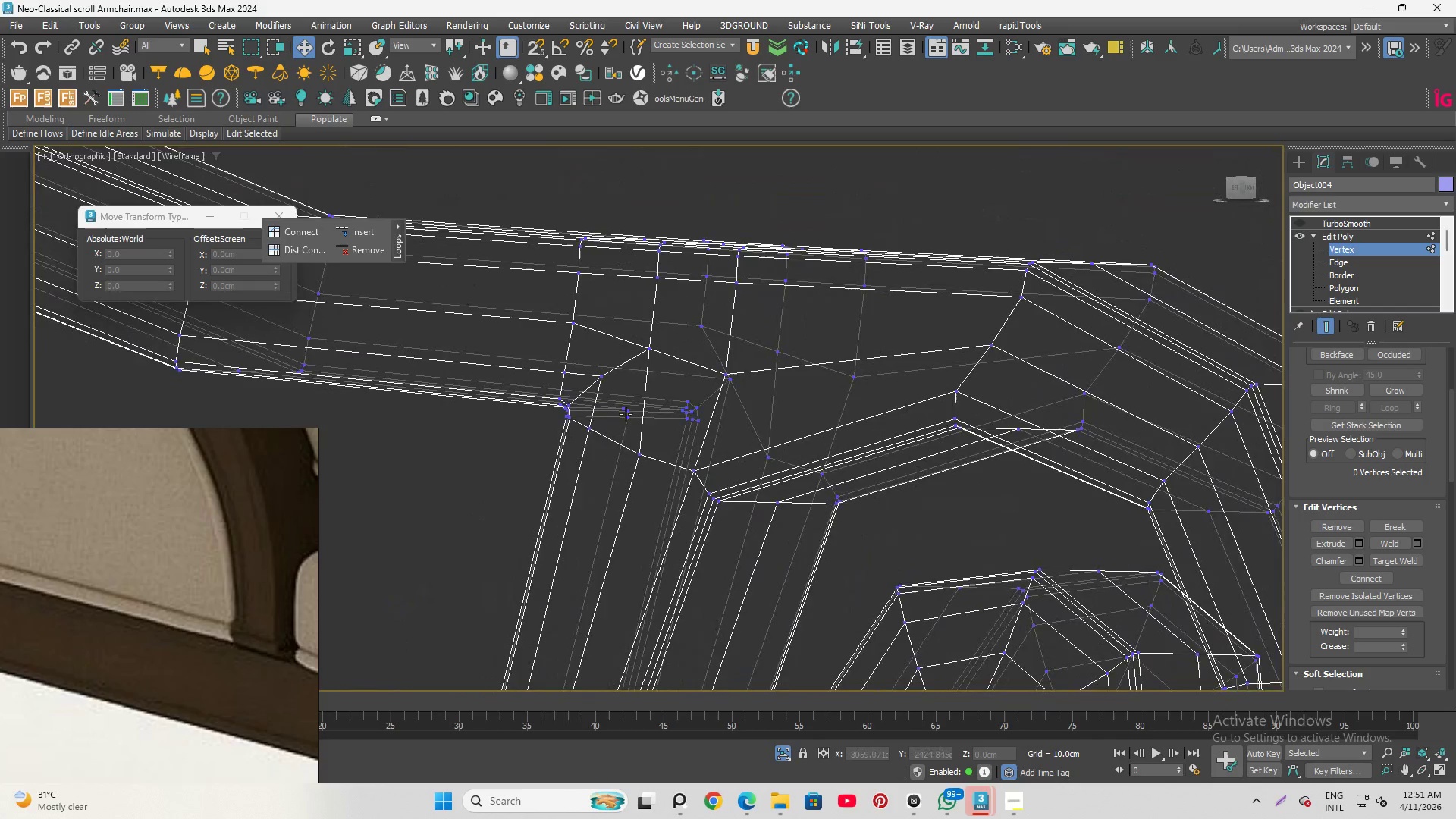 
hold_key(key=AltLeft, duration=1.51)
 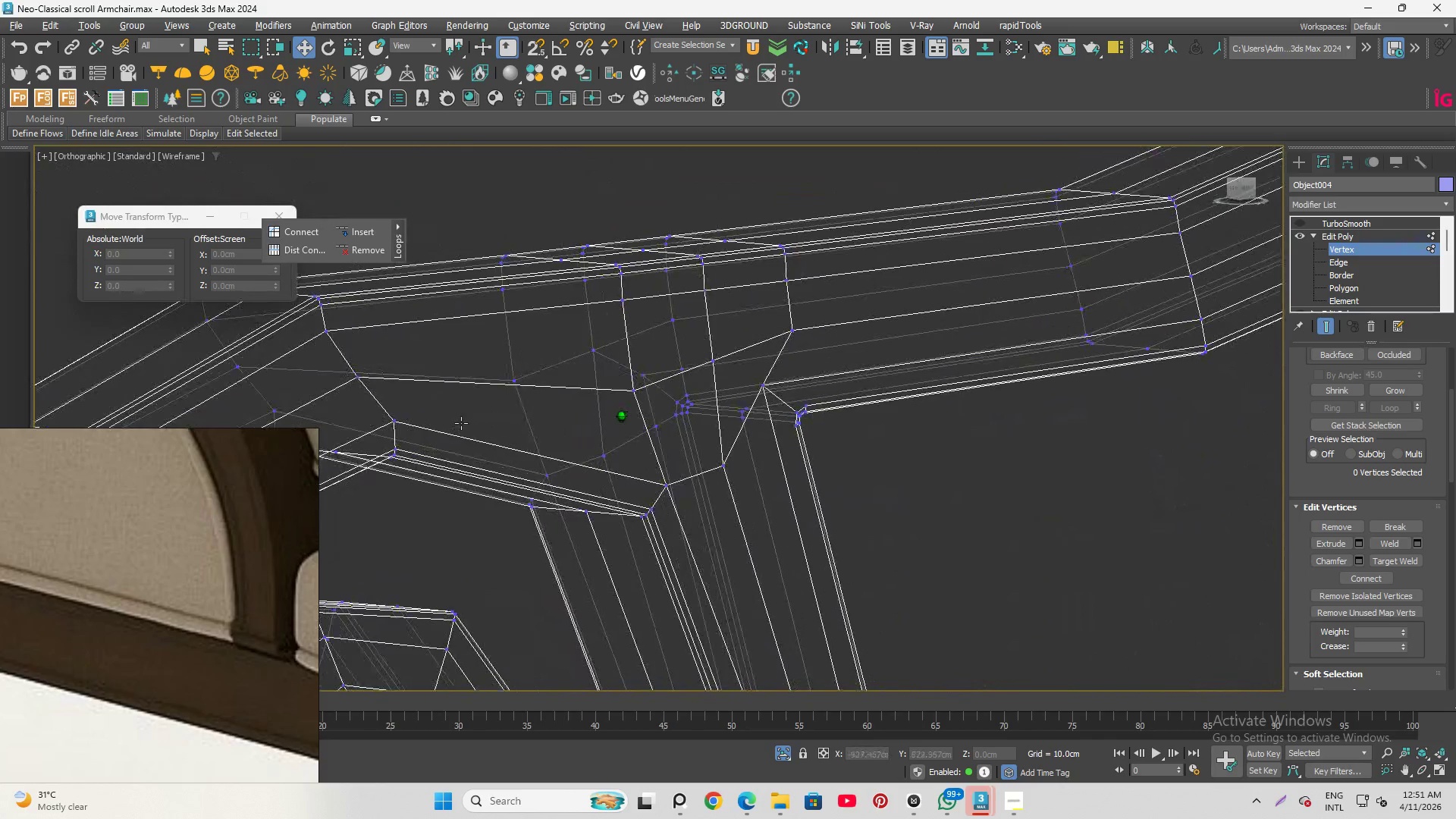 
hold_key(key=AltLeft, duration=0.69)
 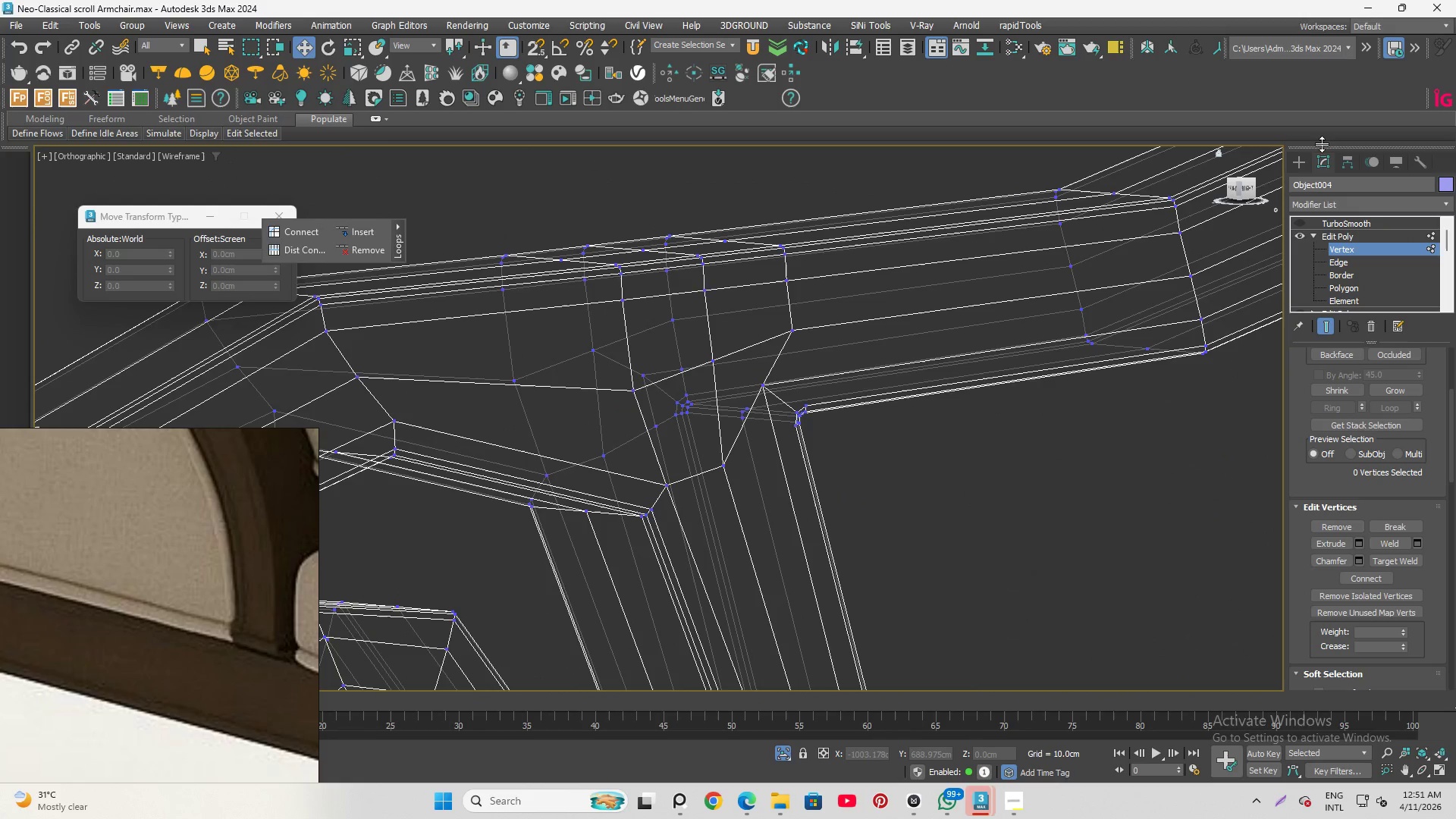 
left_click([1248, 191])
 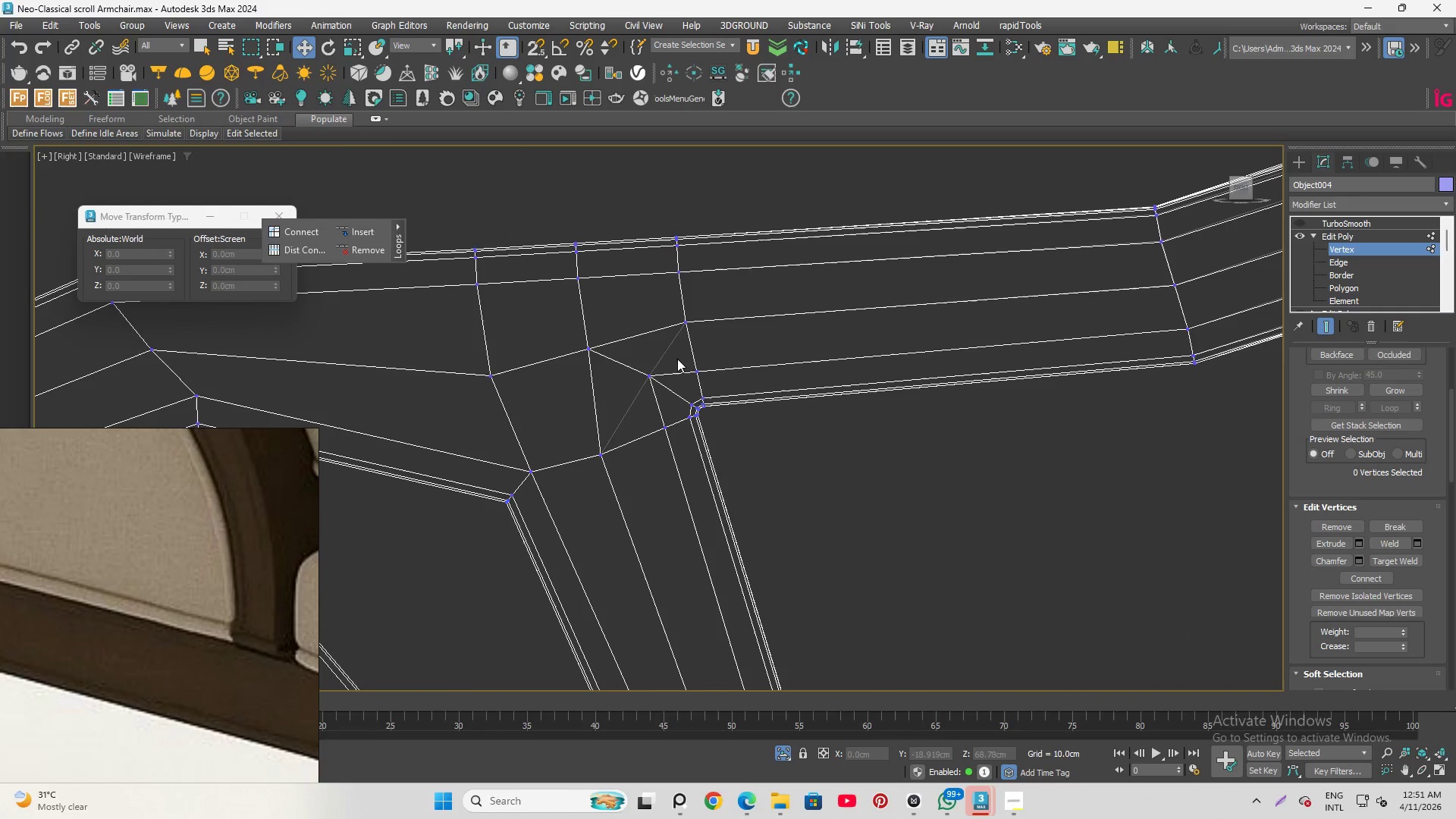 
scroll: coordinate [648, 363], scroll_direction: up, amount: 1.0
 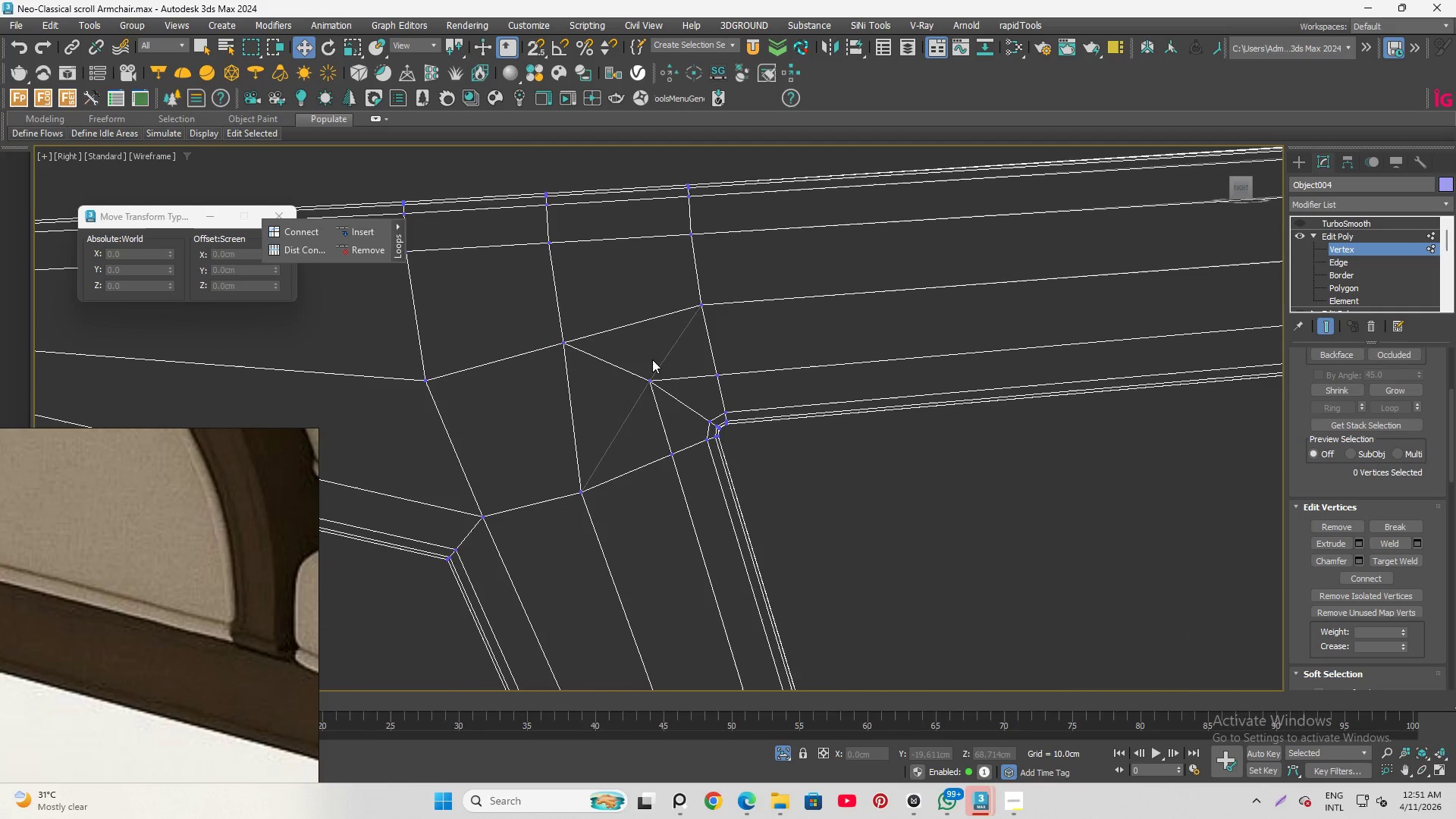 
hold_key(key=AltLeft, duration=1.5)
 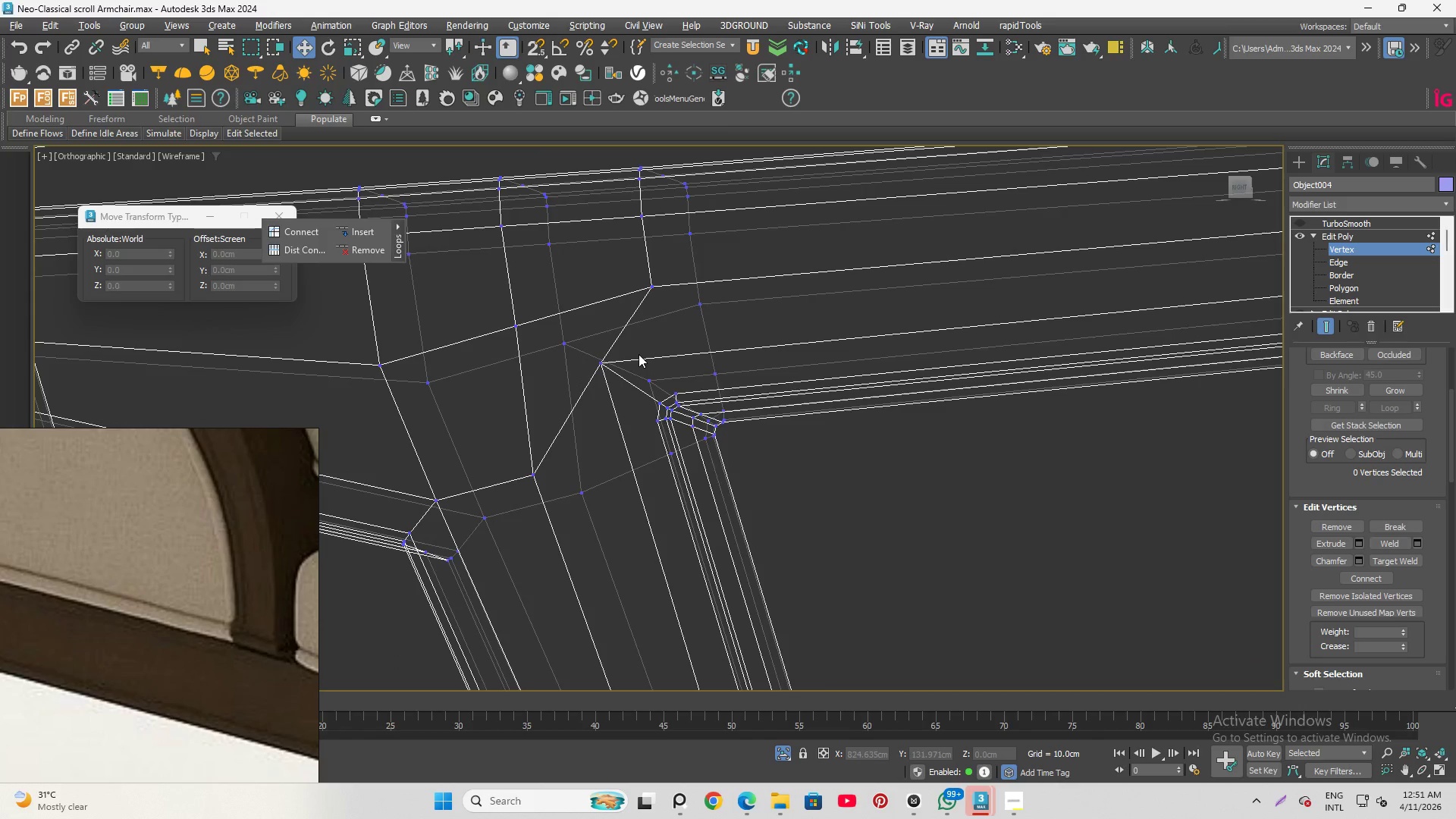 
hold_key(key=AltLeft, duration=0.69)
 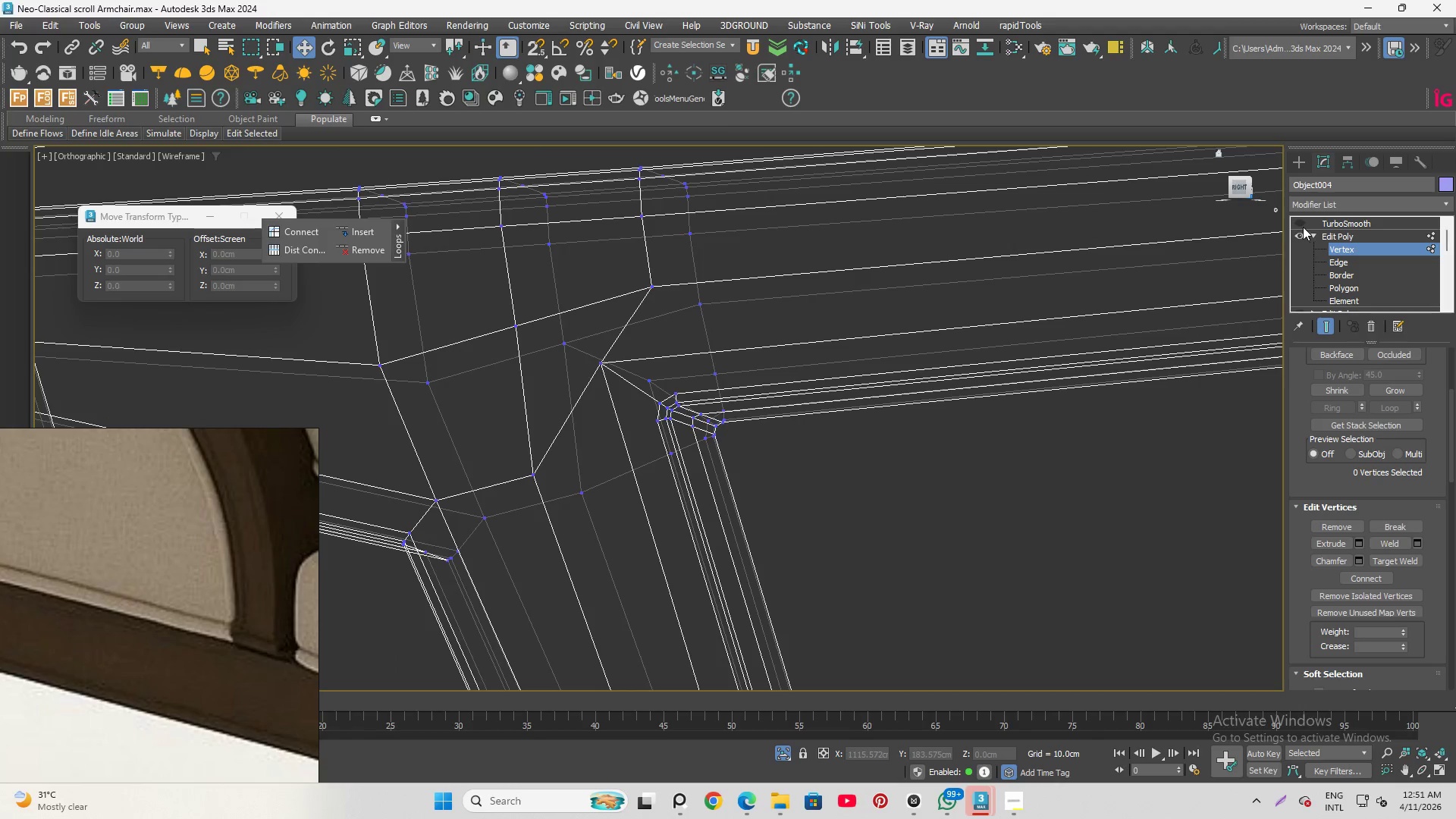 
left_click([1298, 221])
 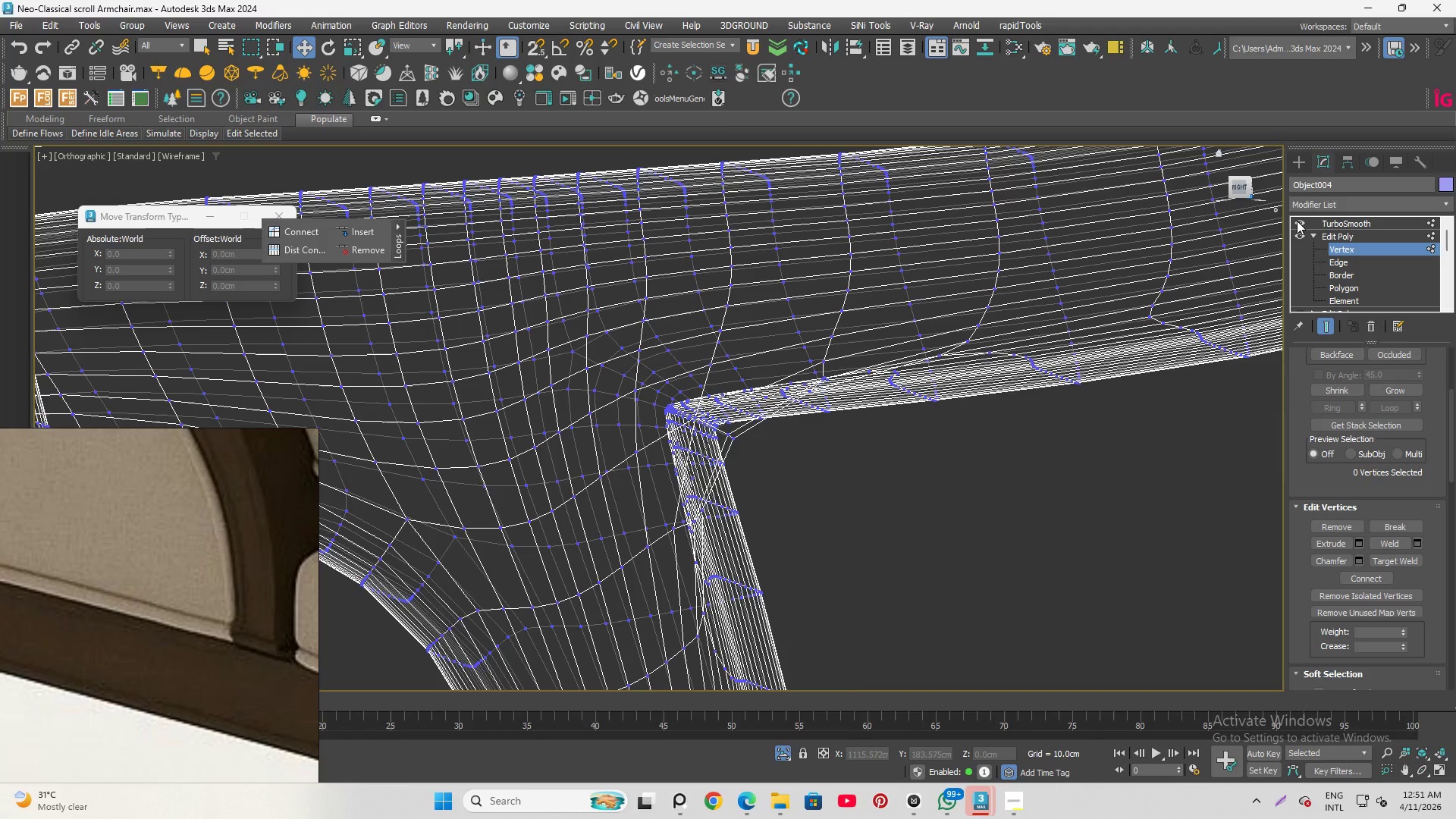 
key(F3)
 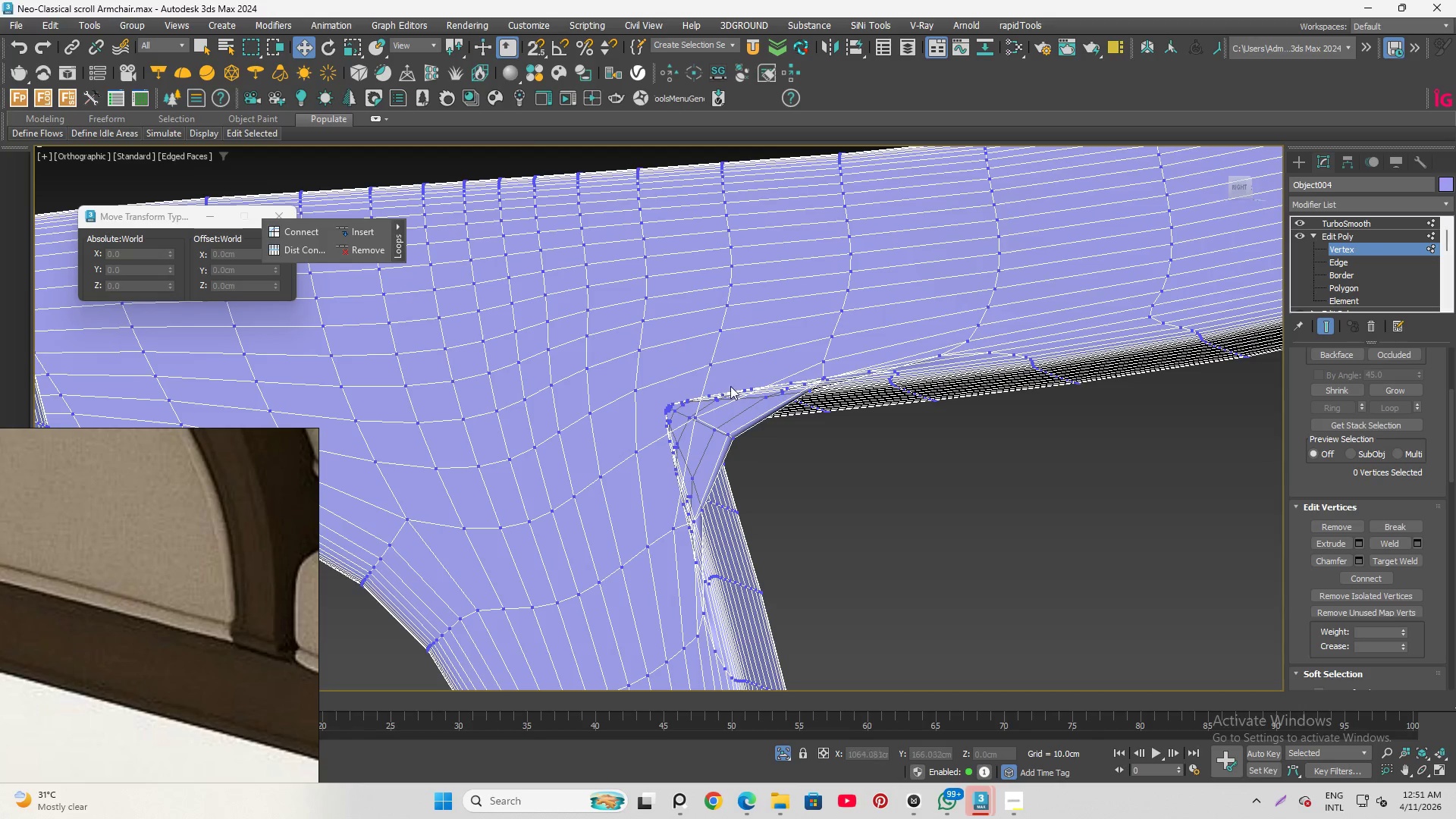 
hold_key(key=AltLeft, duration=1.5)
 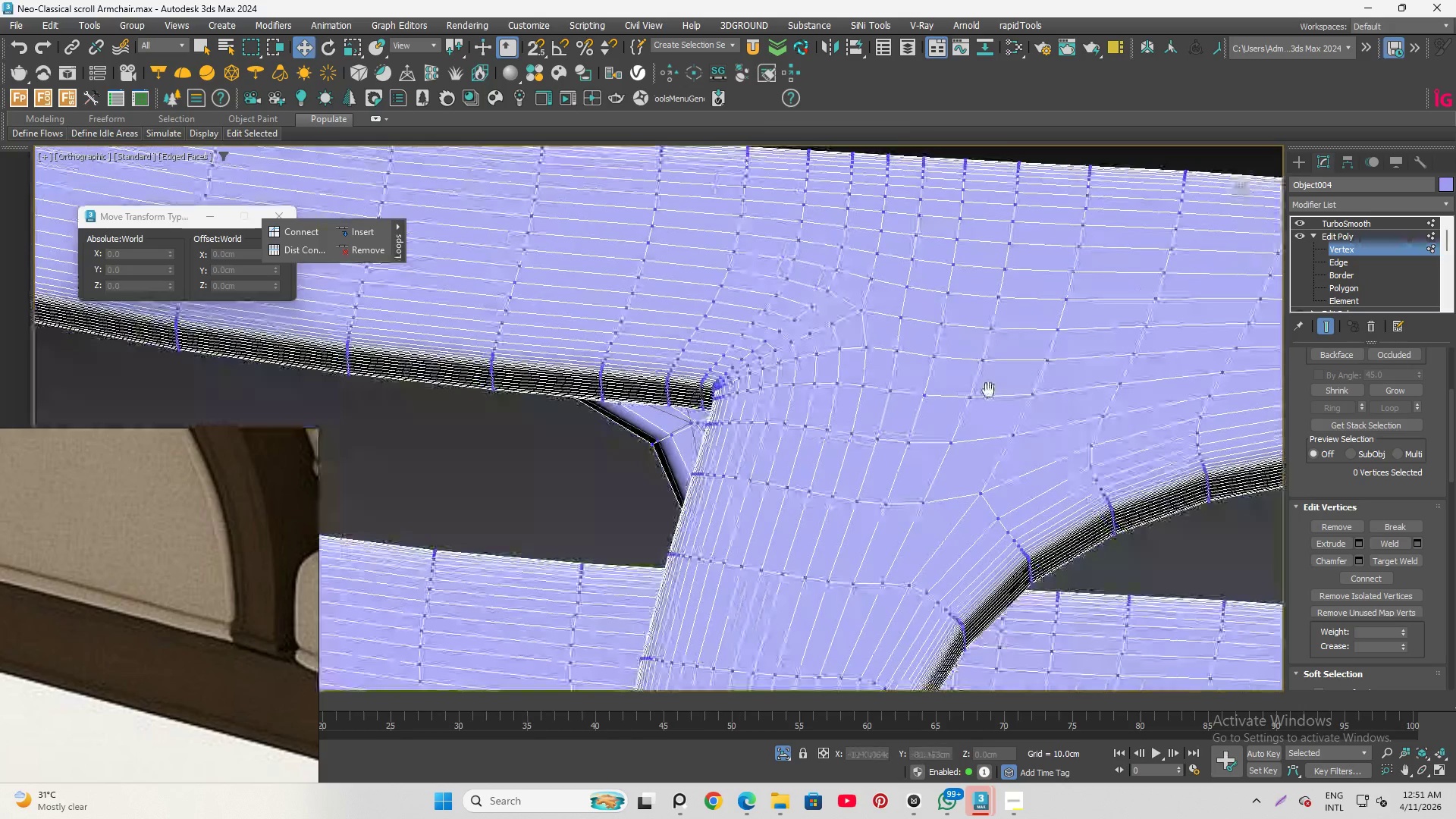 
scroll: coordinate [695, 394], scroll_direction: none, amount: 0.0
 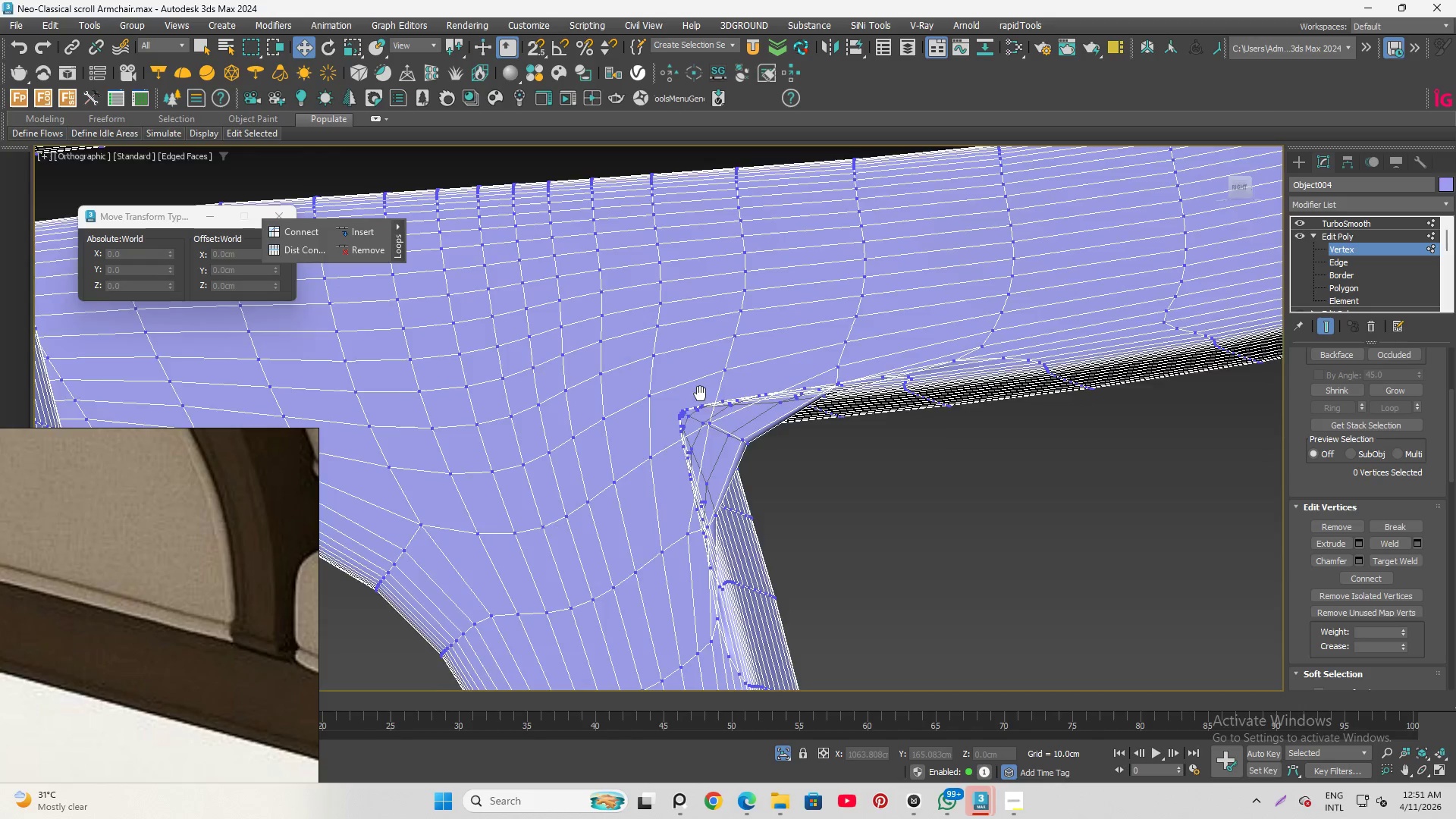 
hold_key(key=AltLeft, duration=1.52)
 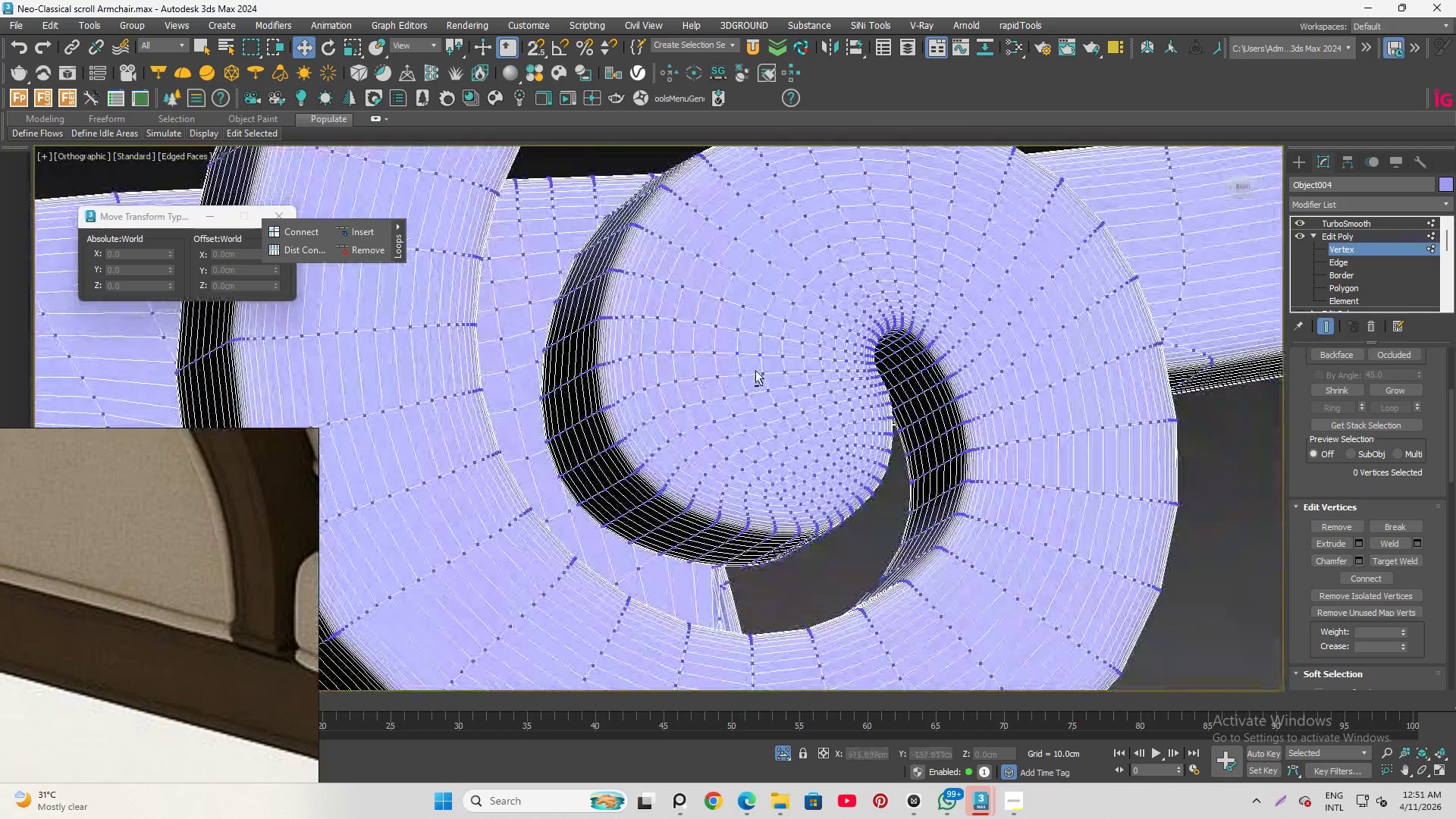 
hold_key(key=AltLeft, duration=1.5)
 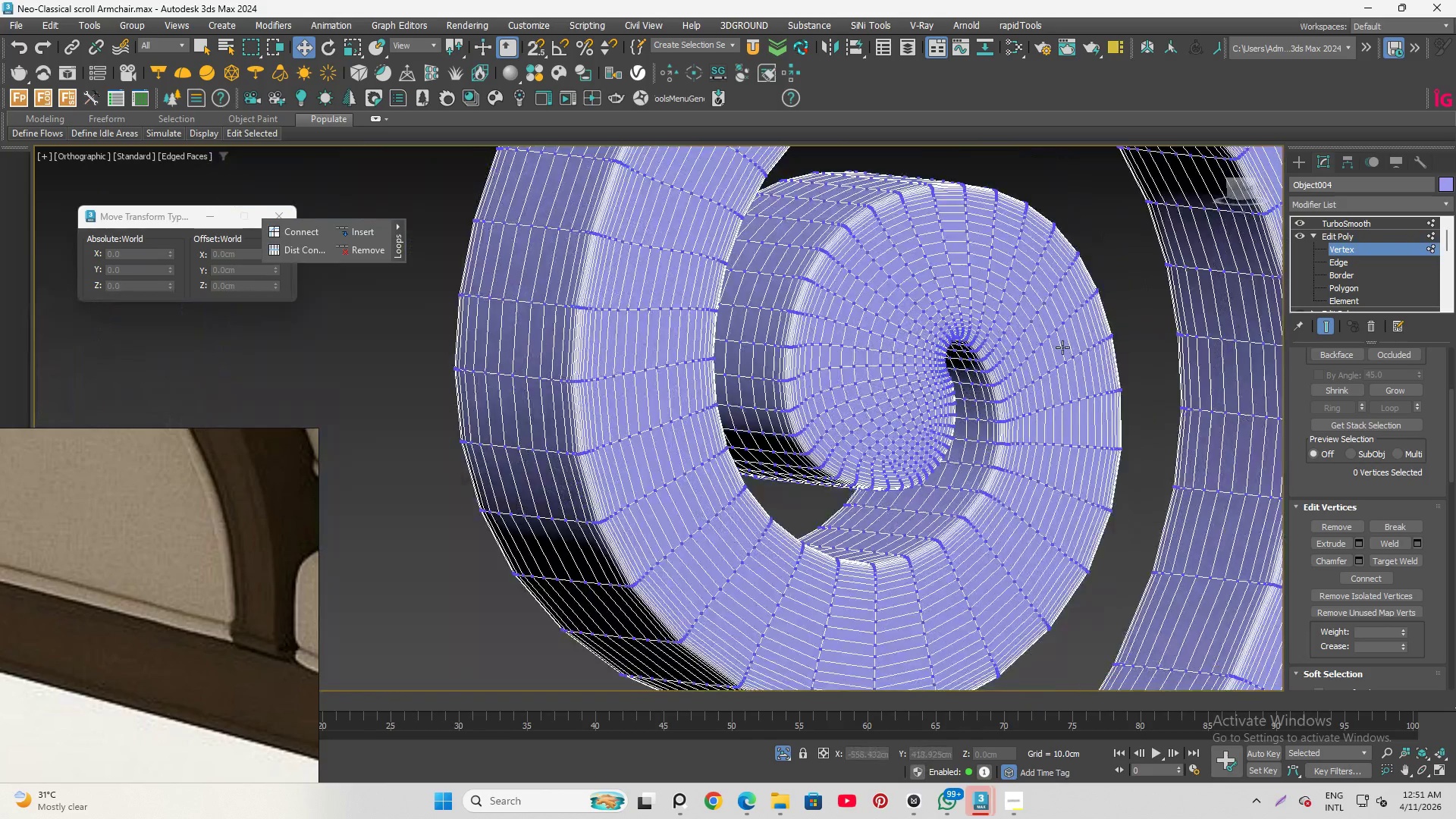 
hold_key(key=AltLeft, duration=0.64)
scroll: coordinate [1015, 348], scroll_direction: down, amount: 9.0
 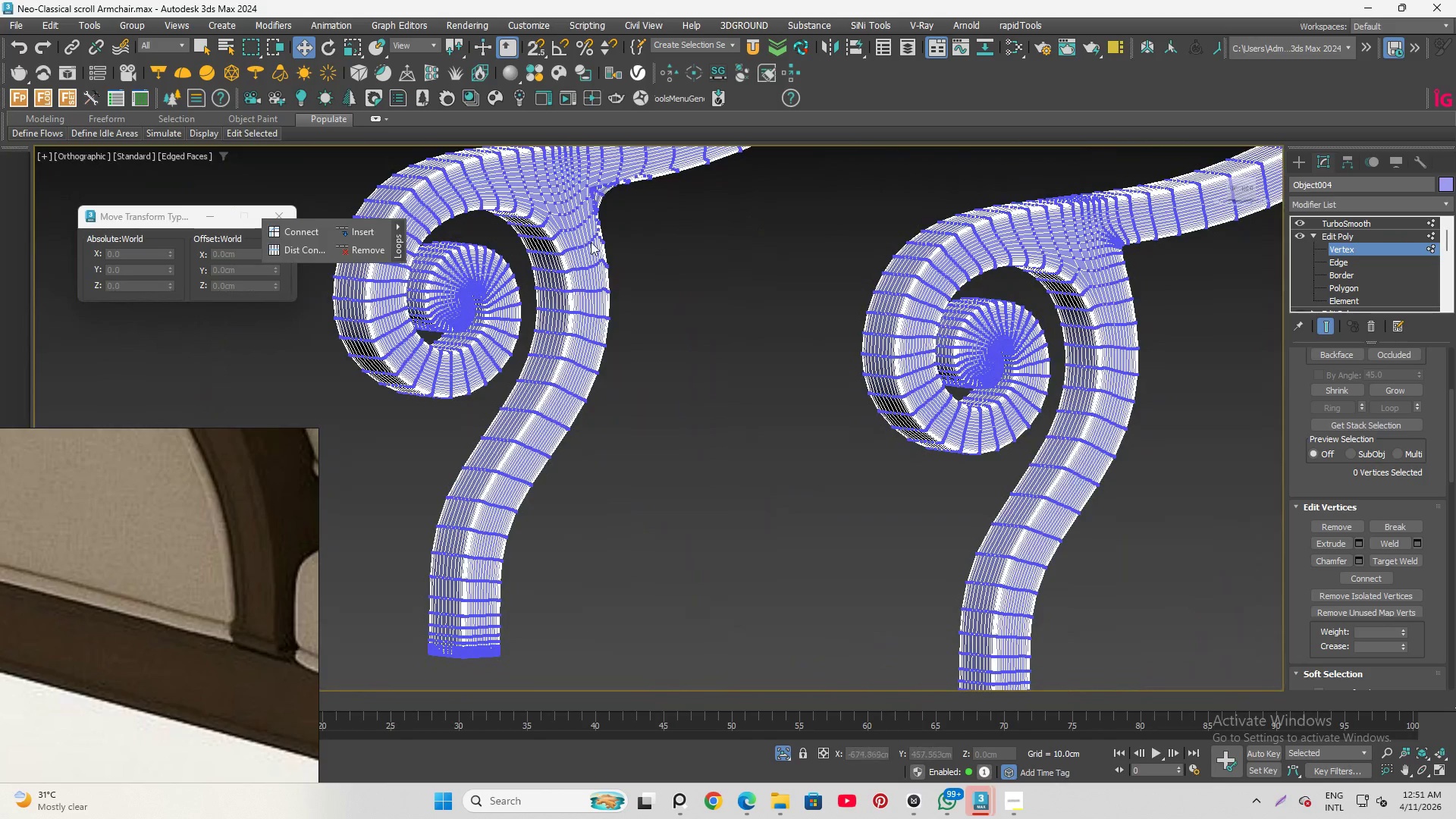 
scroll: coordinate [970, 331], scroll_direction: up, amount: 5.0
 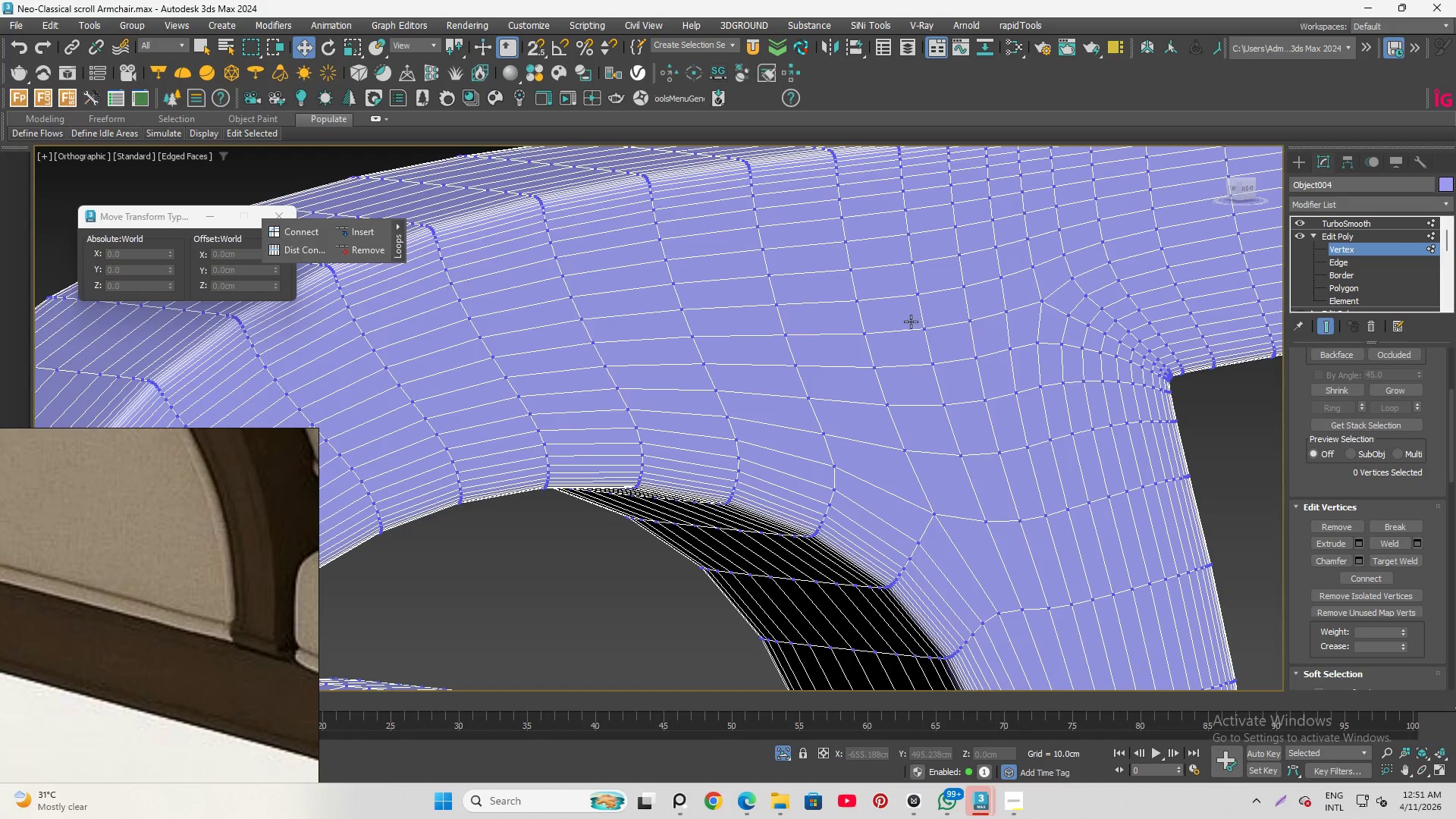 
hold_key(key=AltLeft, duration=1.5)
 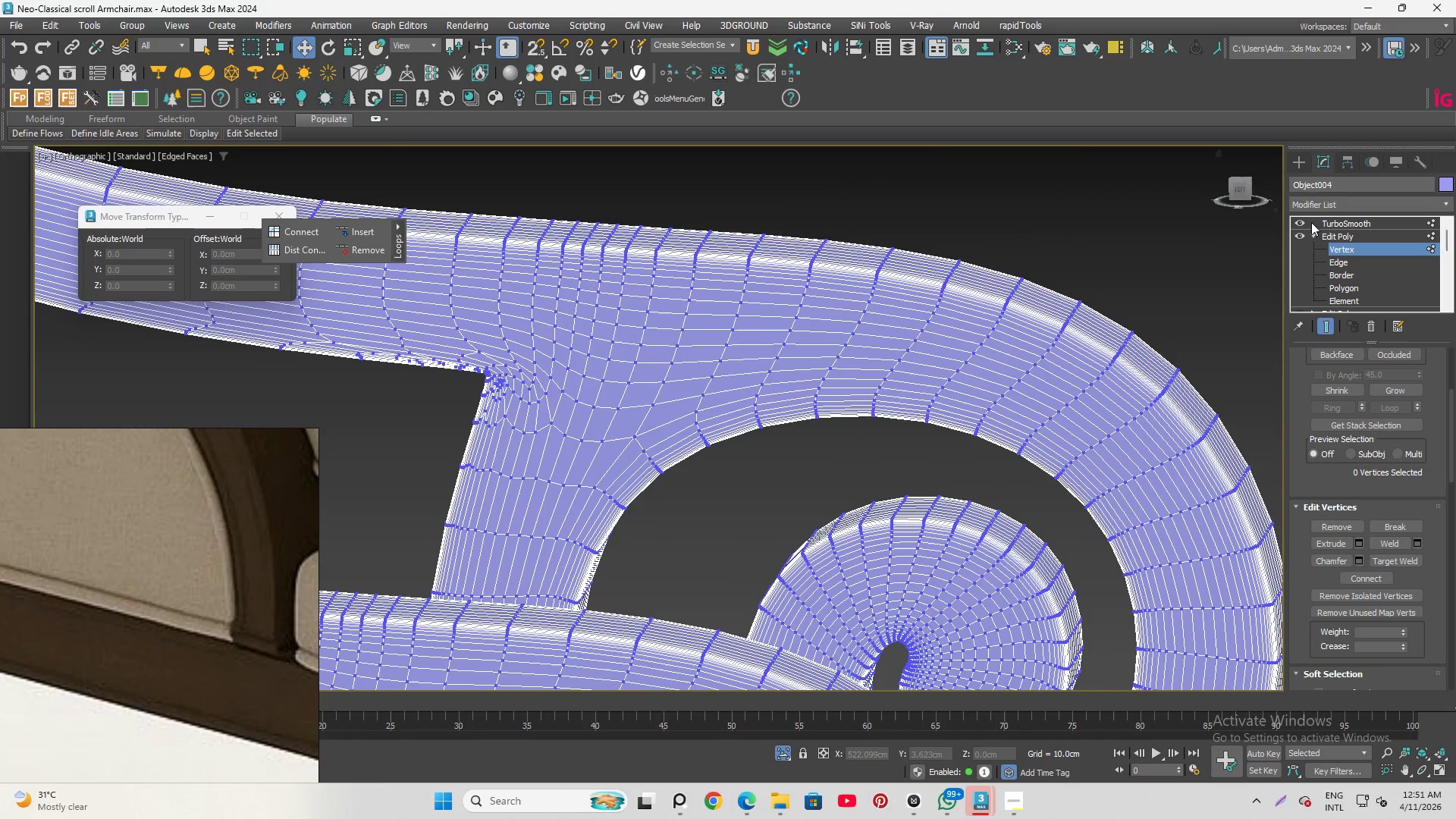 
scroll: coordinate [745, 306], scroll_direction: down, amount: 2.0
 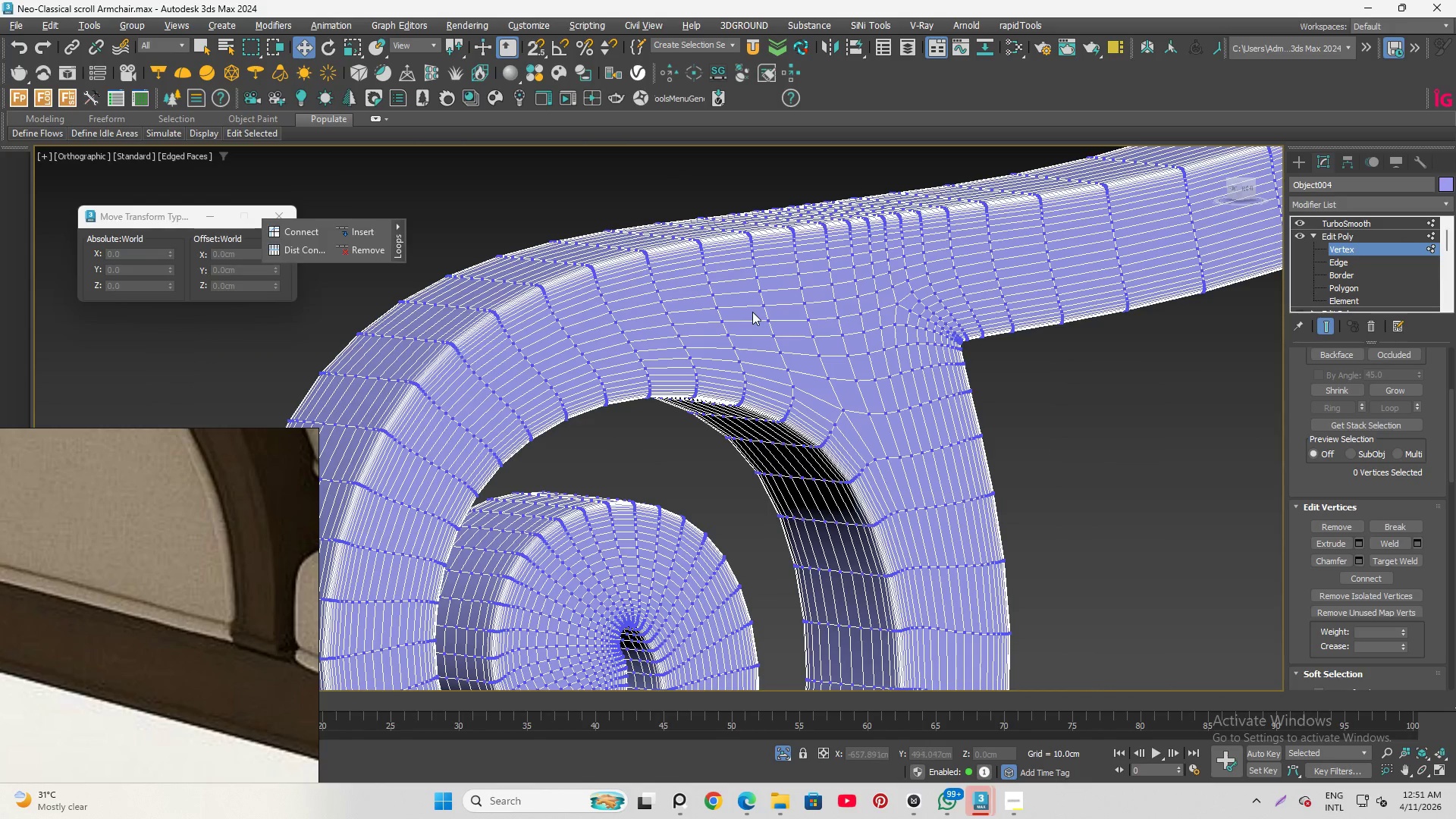 
key(Alt+AltLeft)
 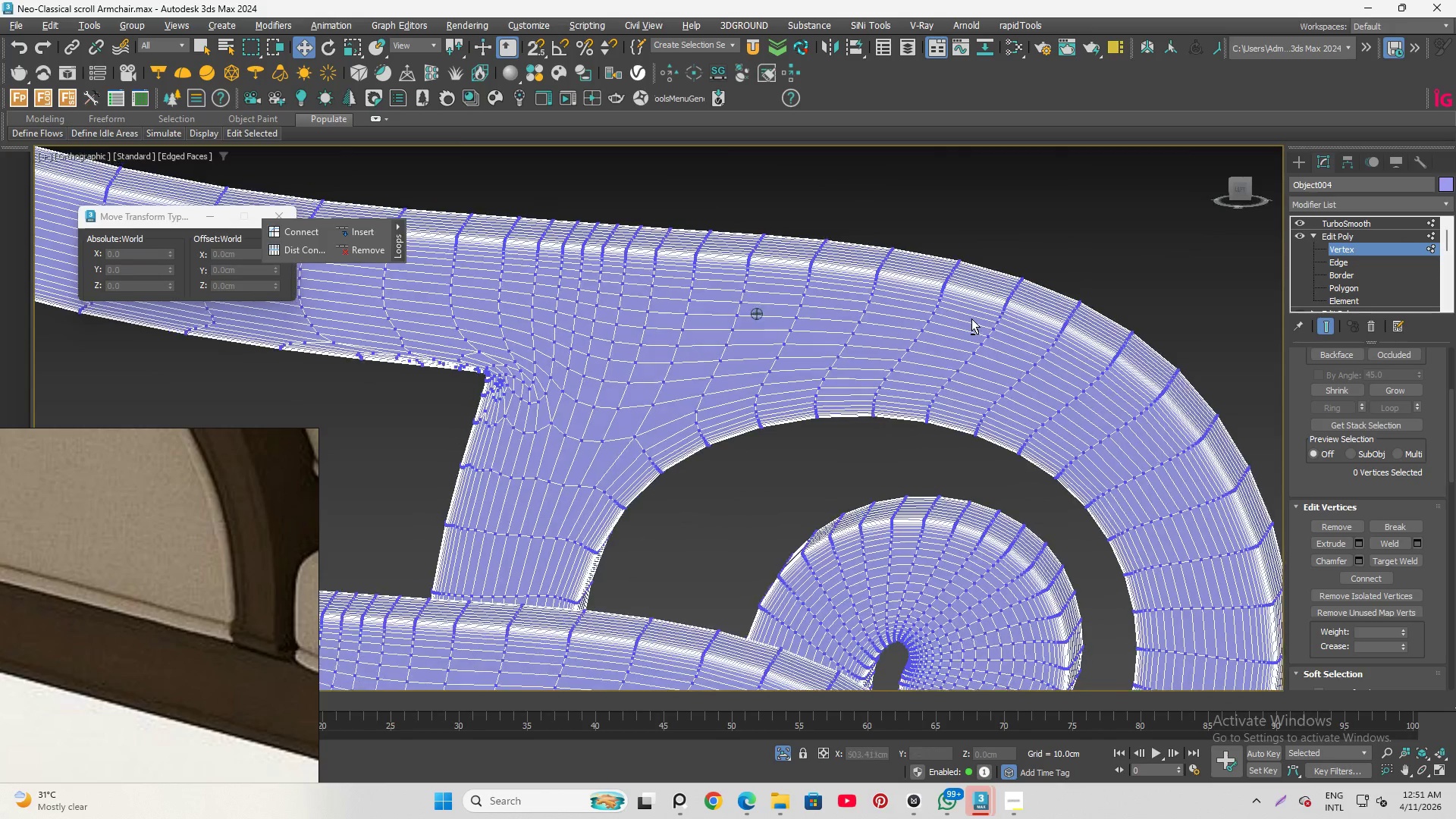 
key(Alt+AltLeft)
 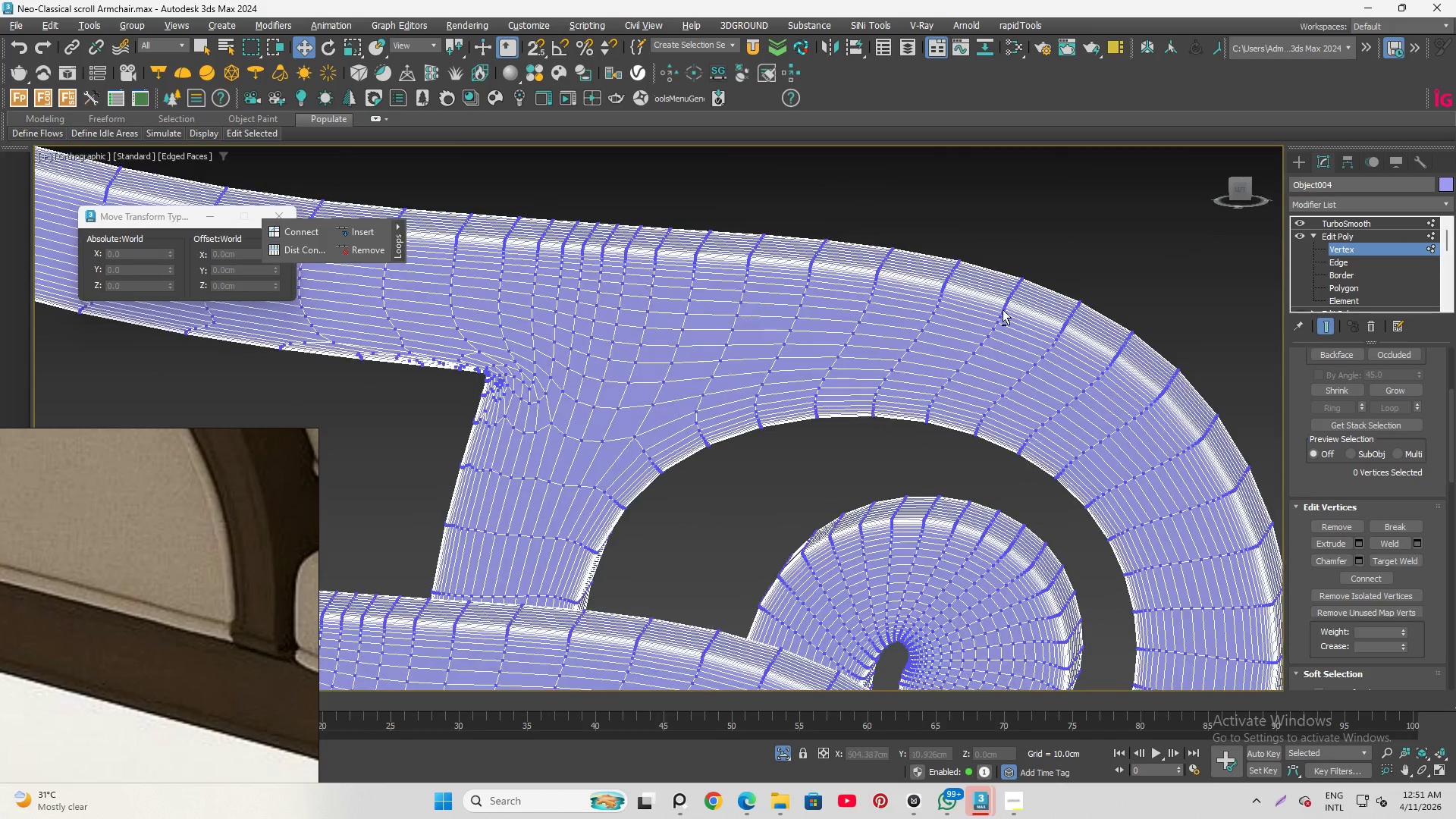 
key(Alt+AltLeft)
 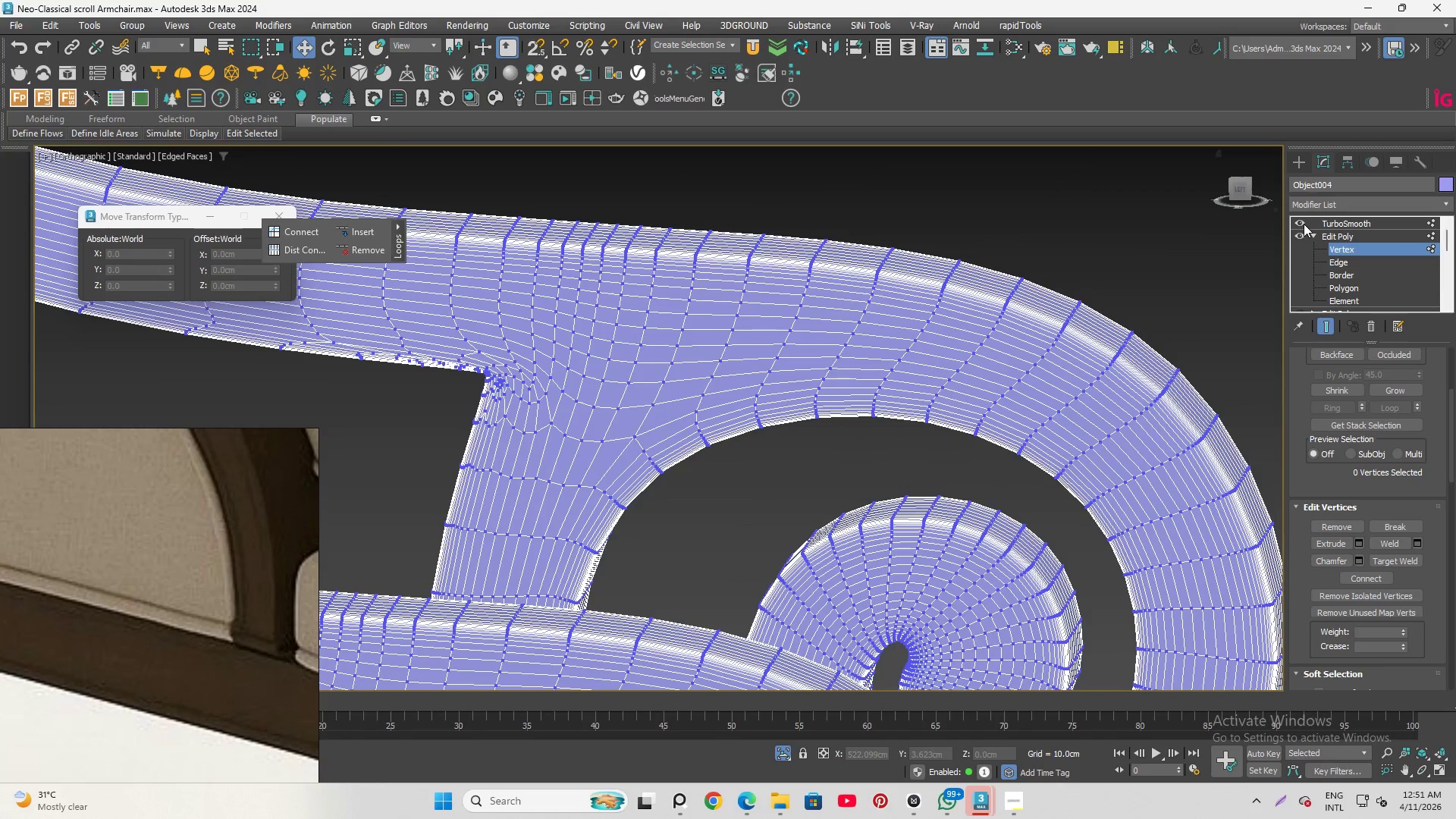 
left_click_drag(start_coordinate=[1302, 224], to_coordinate=[1301, 229])
 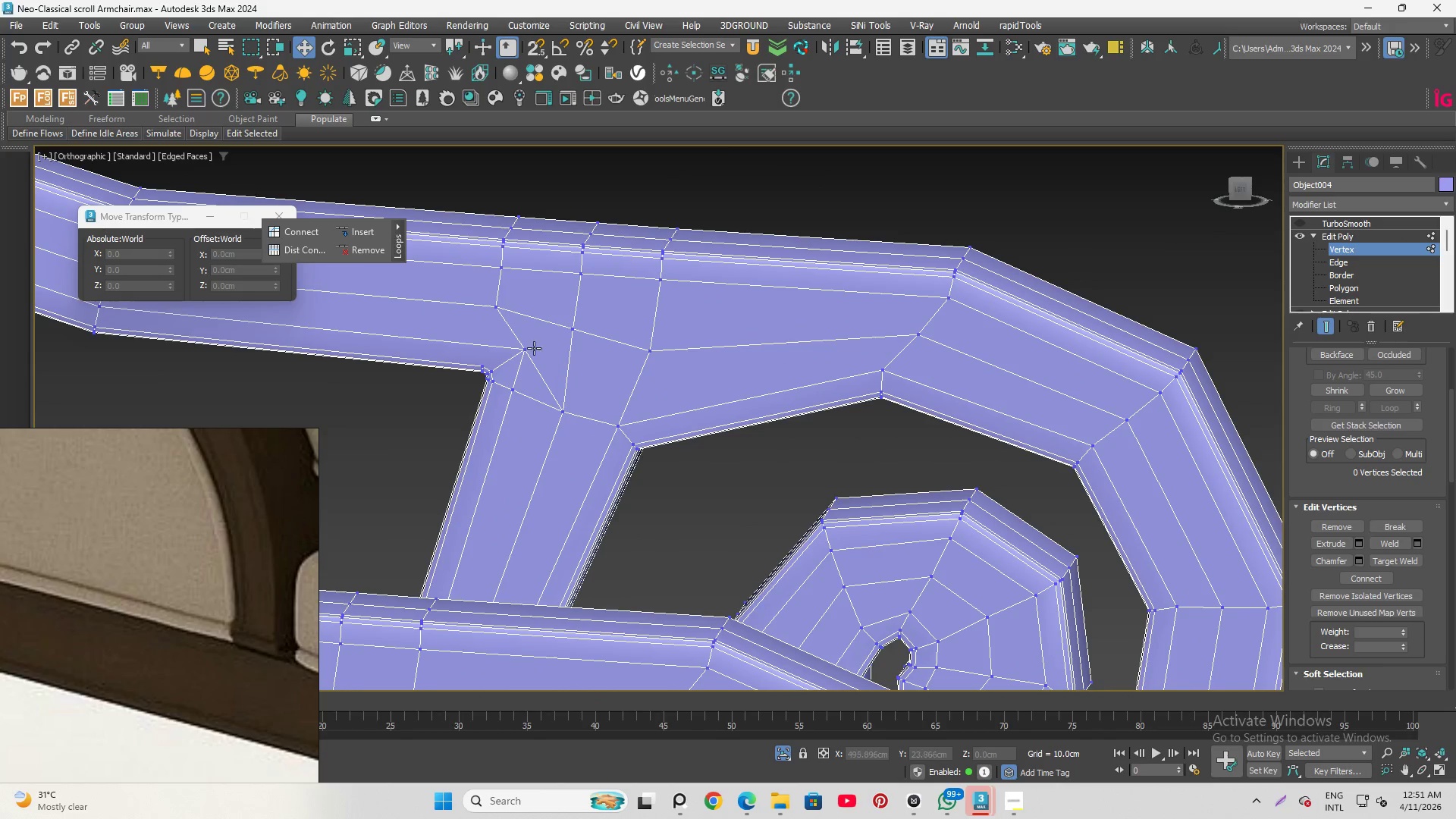 
scroll: coordinate [527, 344], scroll_direction: up, amount: 3.0
 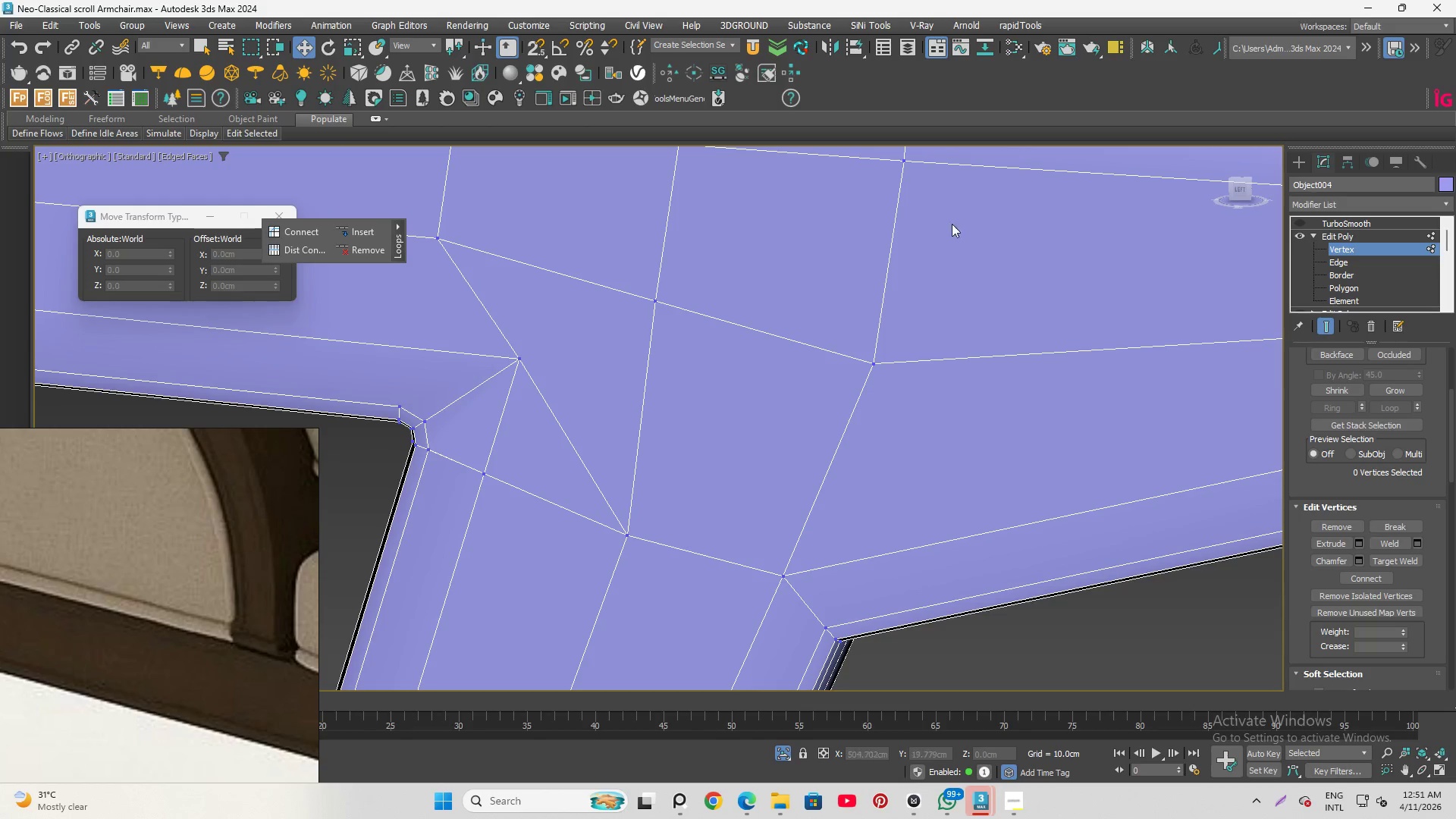 
key(Alt+C)
 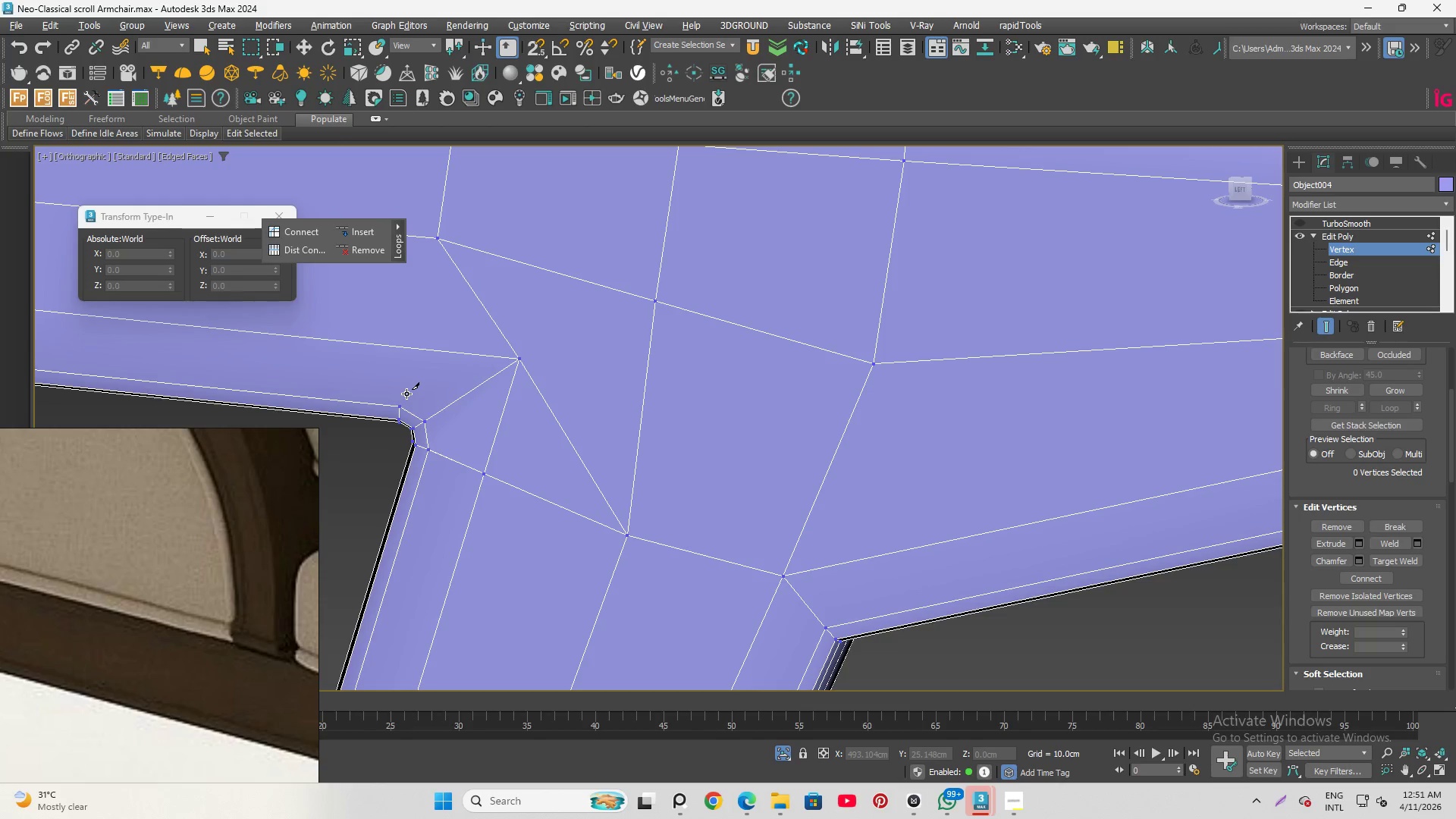 
left_click([406, 394])
 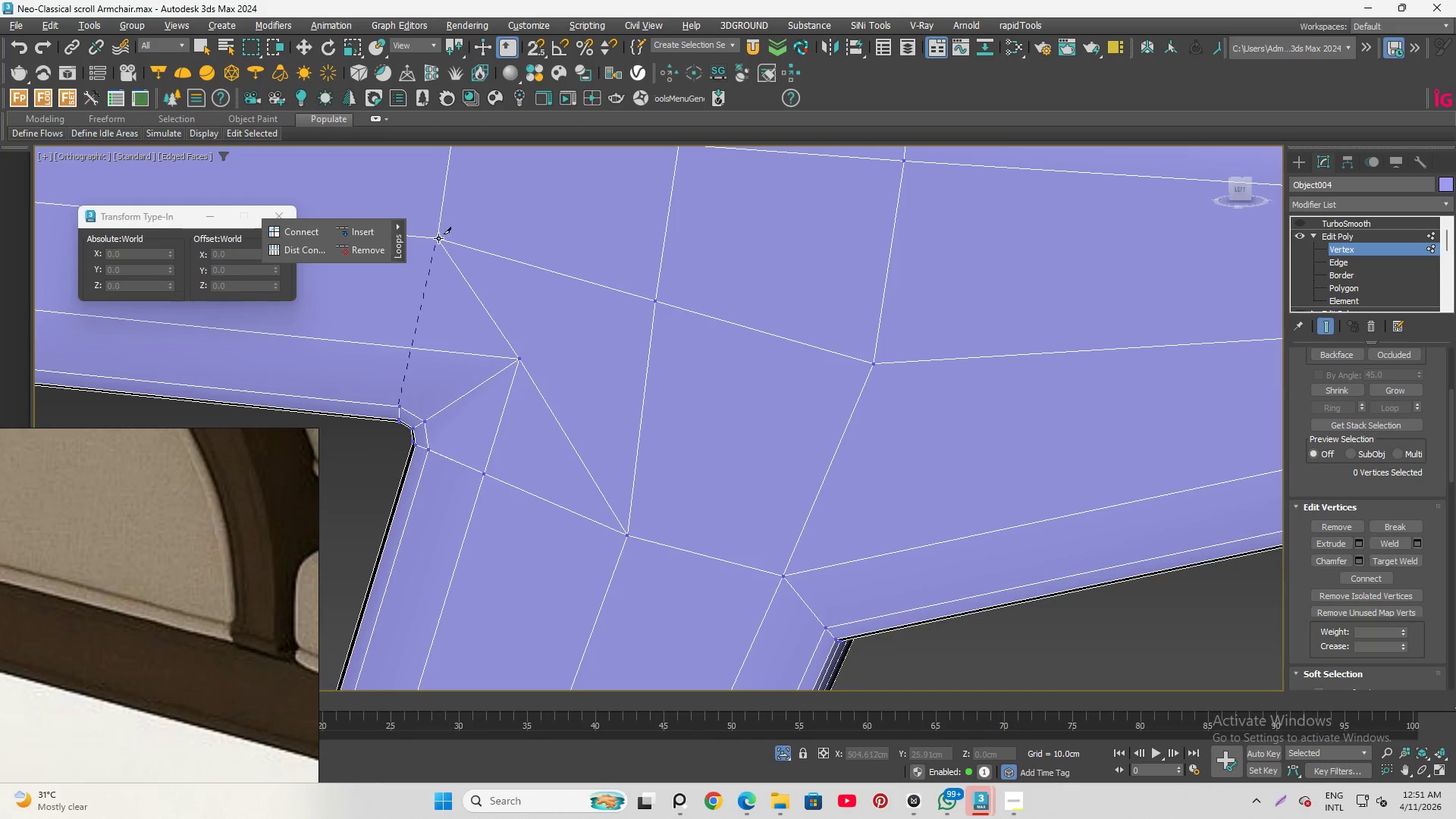 
left_click([438, 240])
 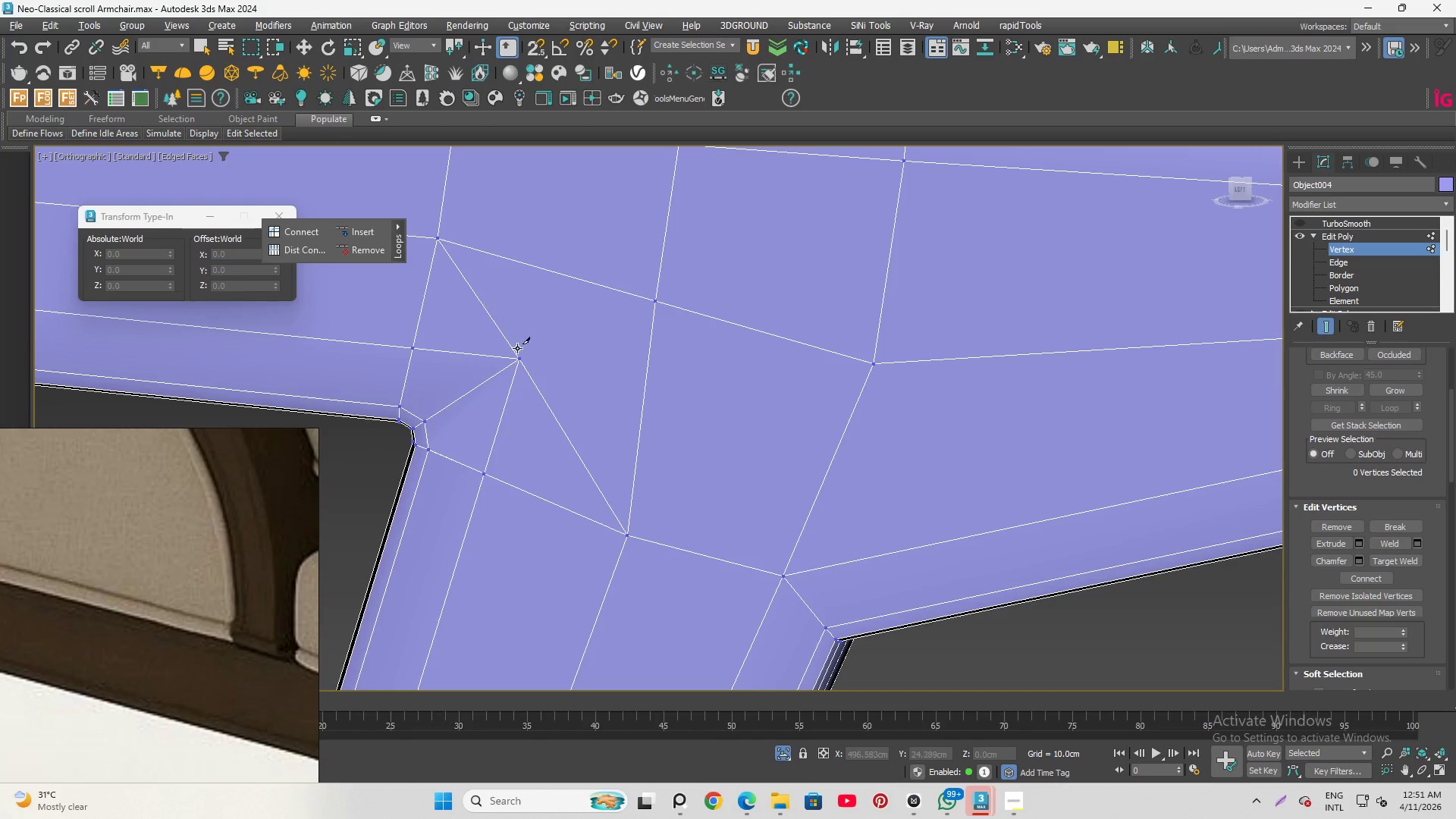 
left_click_drag(start_coordinate=[522, 356], to_coordinate=[529, 353])
 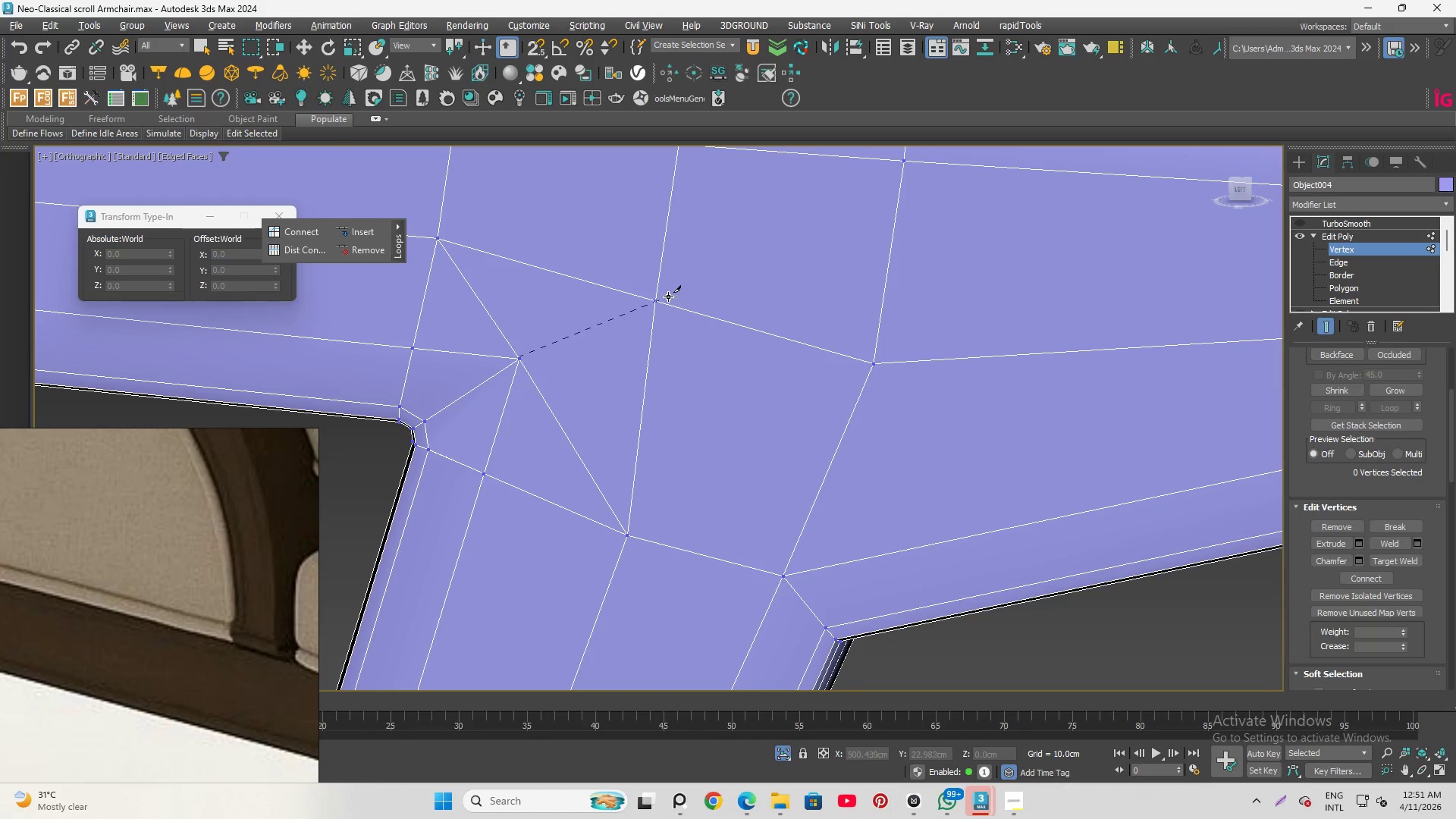 
left_click([664, 297])
 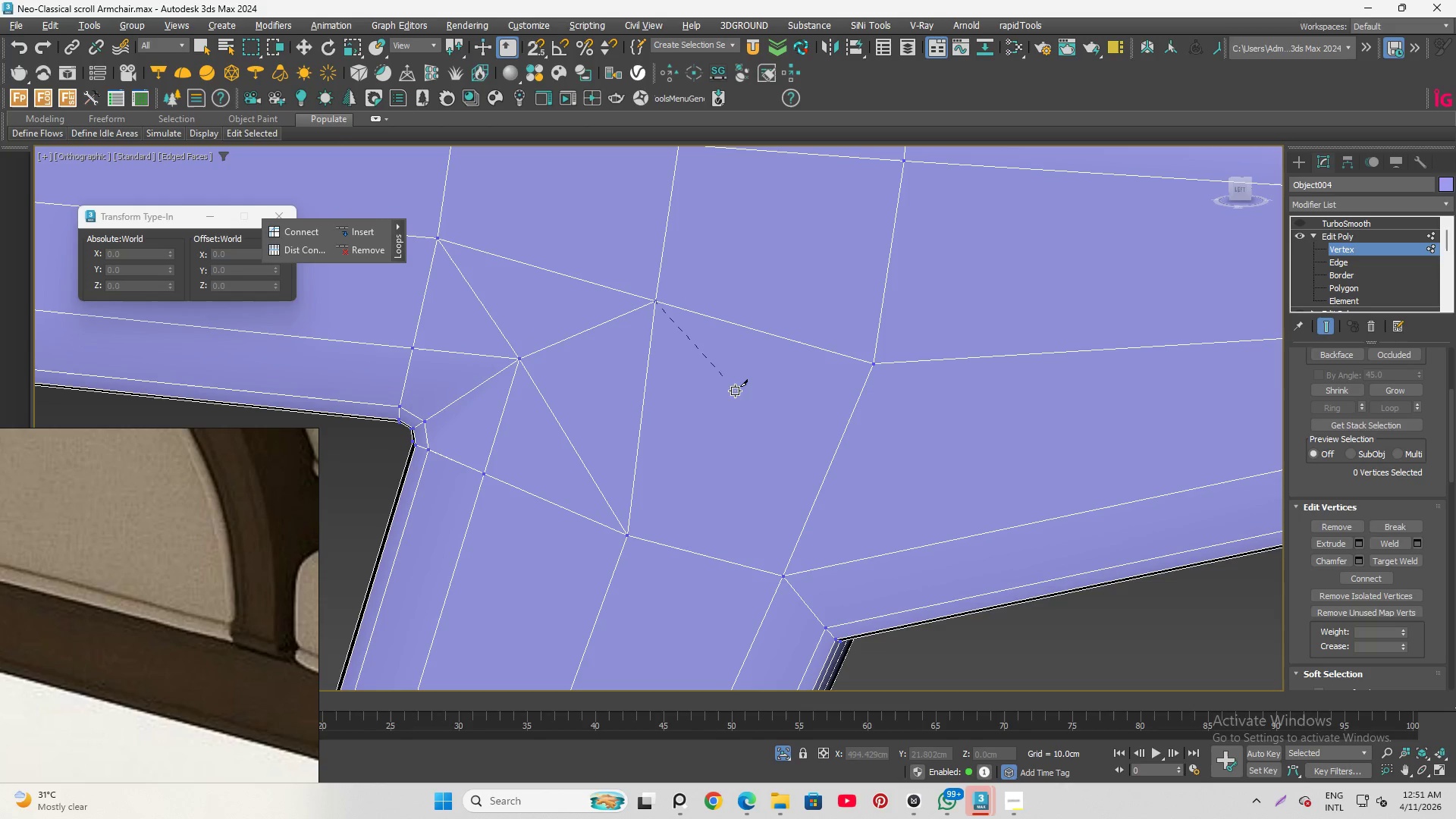 
right_click([753, 414])
 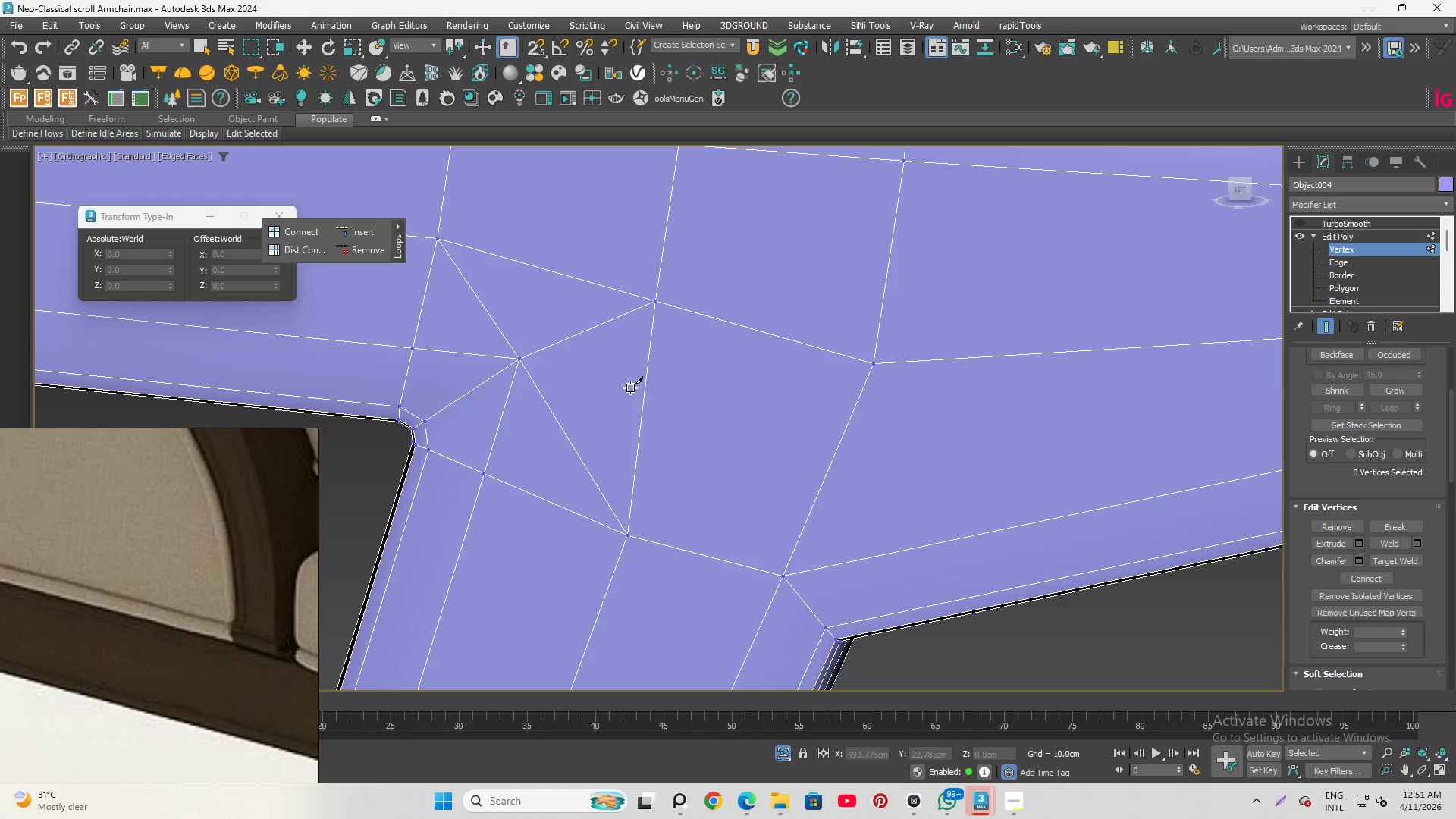 
right_click([661, 381])
 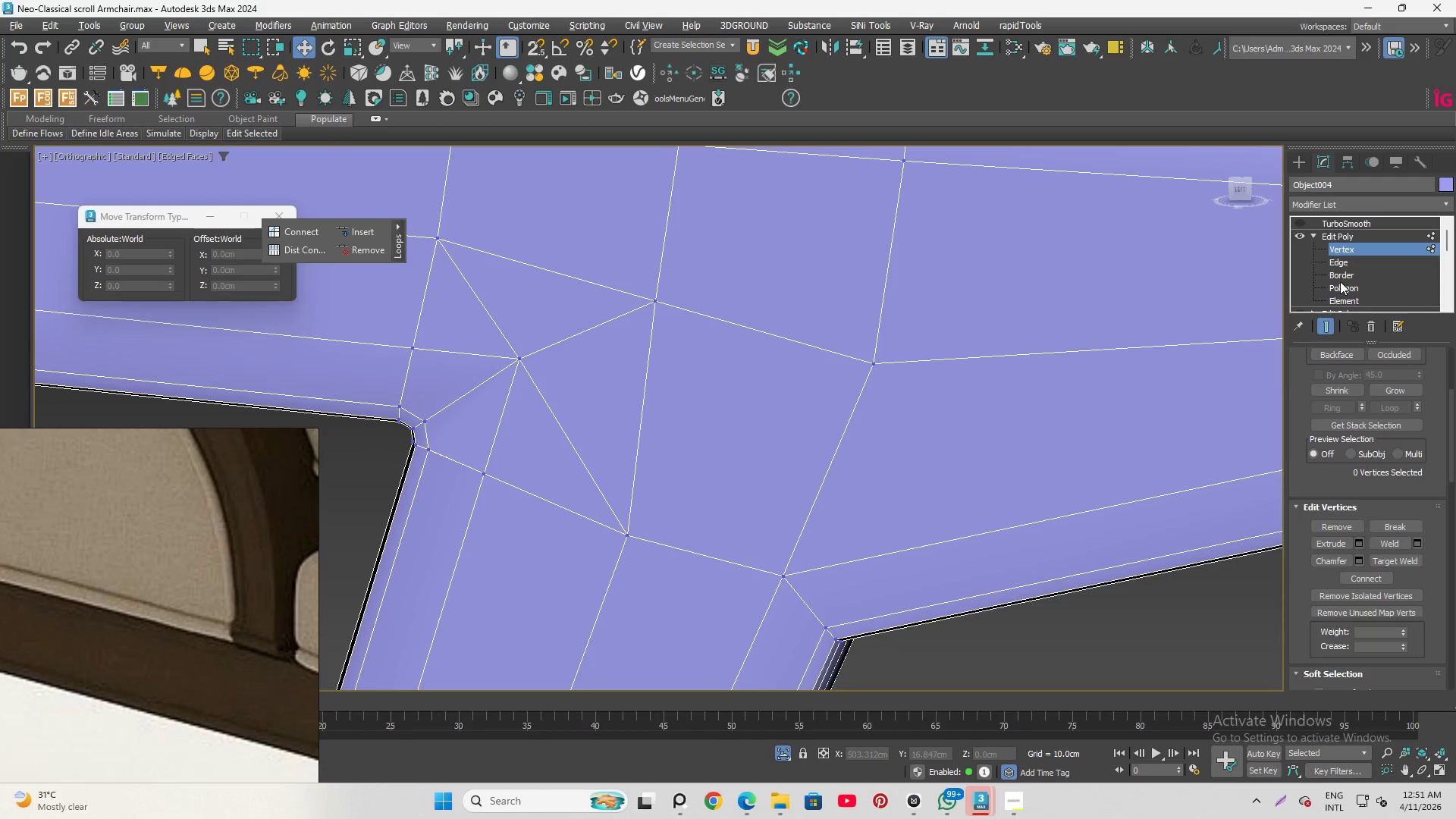 
left_click([1350, 261])
 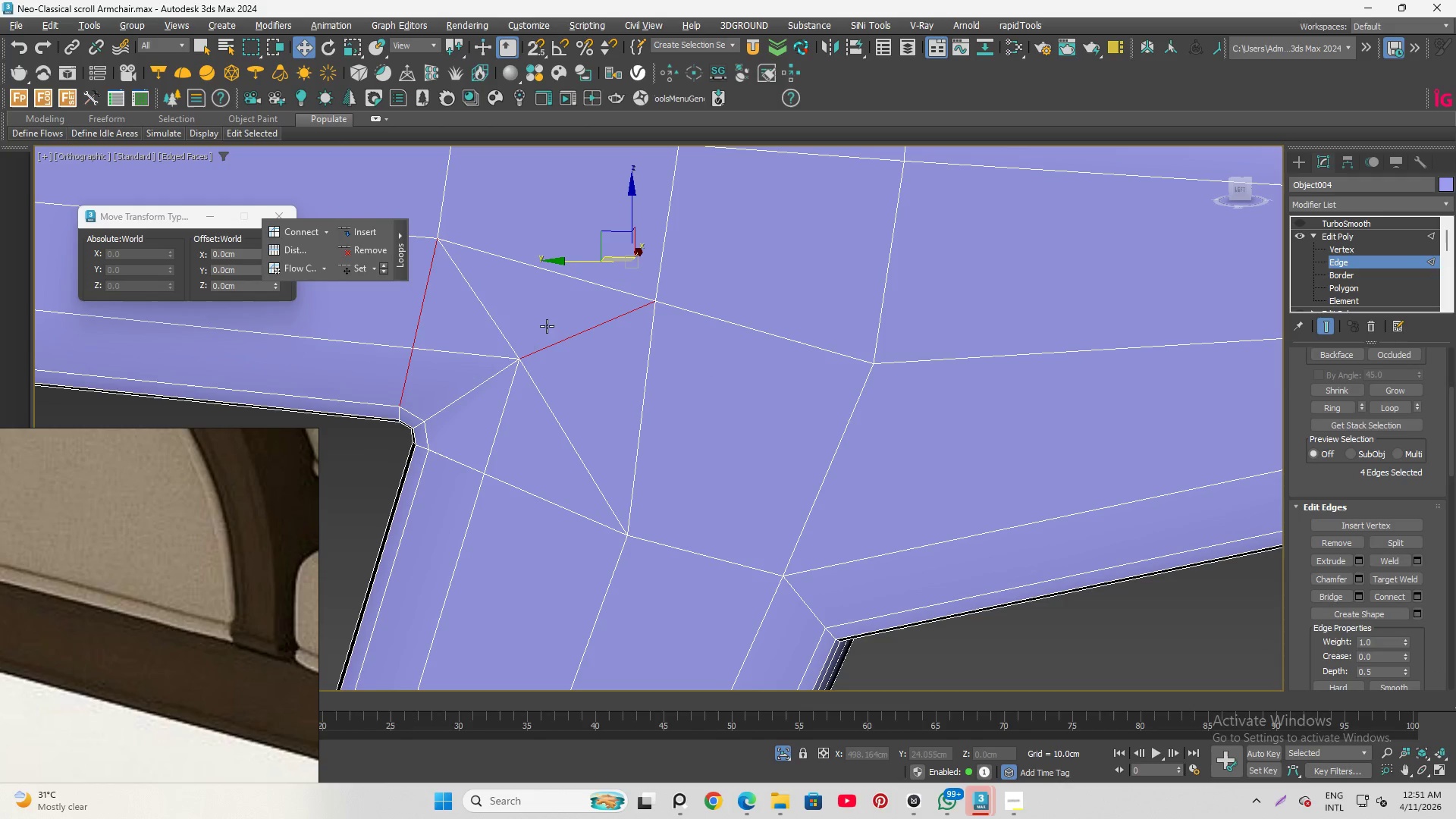 
left_click([498, 323])
 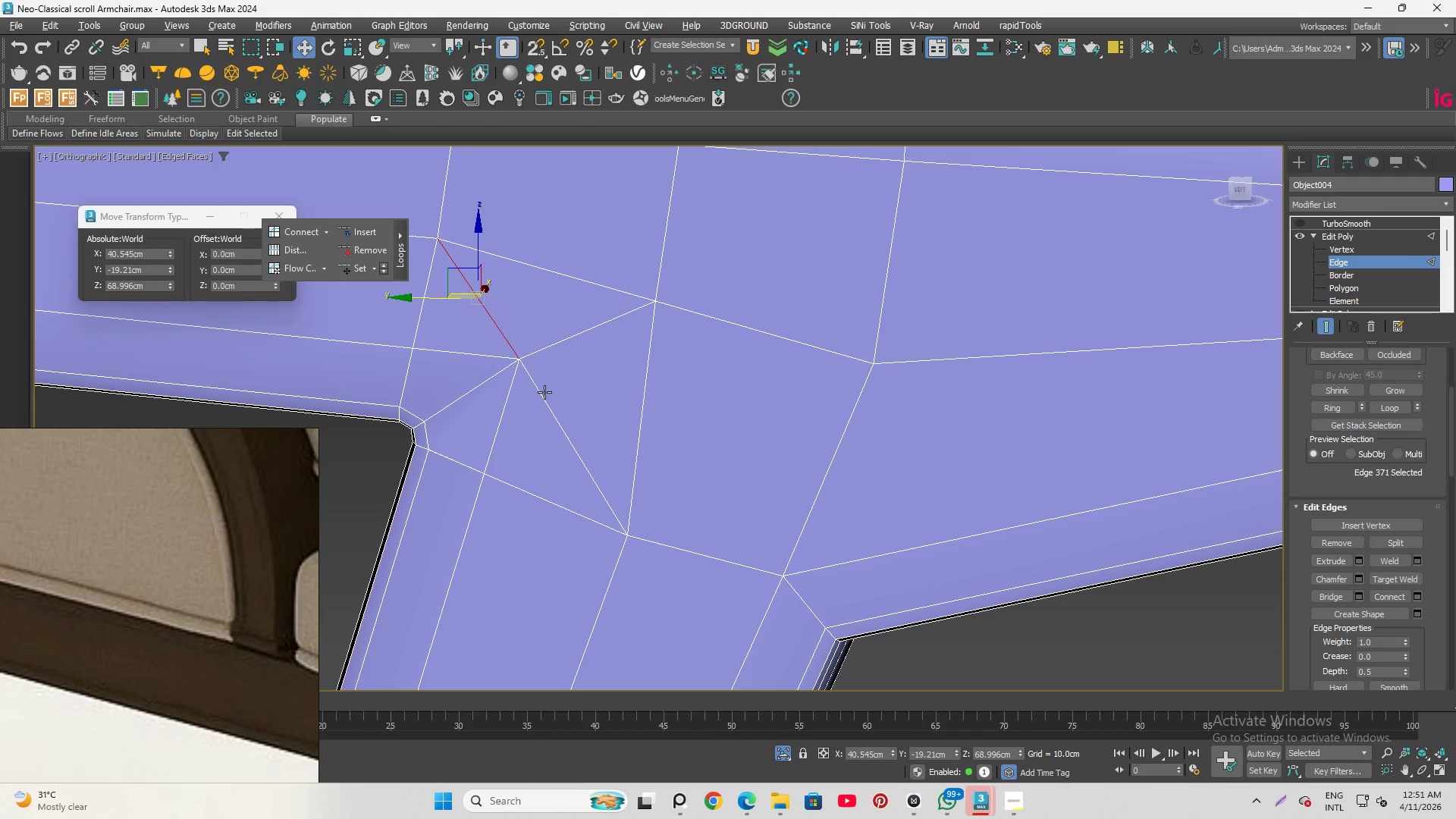 
hold_key(key=ControlLeft, duration=0.41)
double_click([545, 399])
 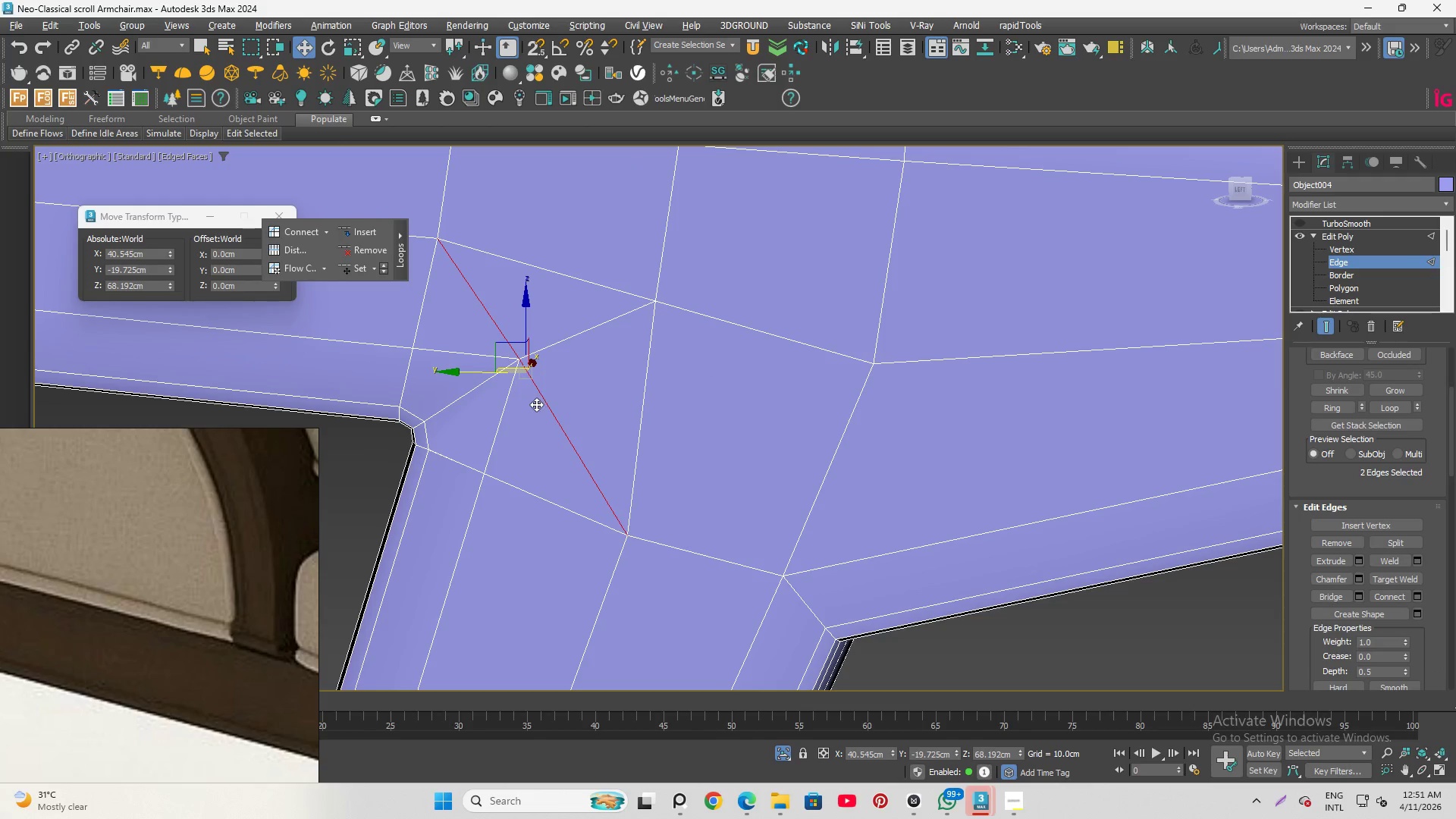 
key(Control+Backspace)
 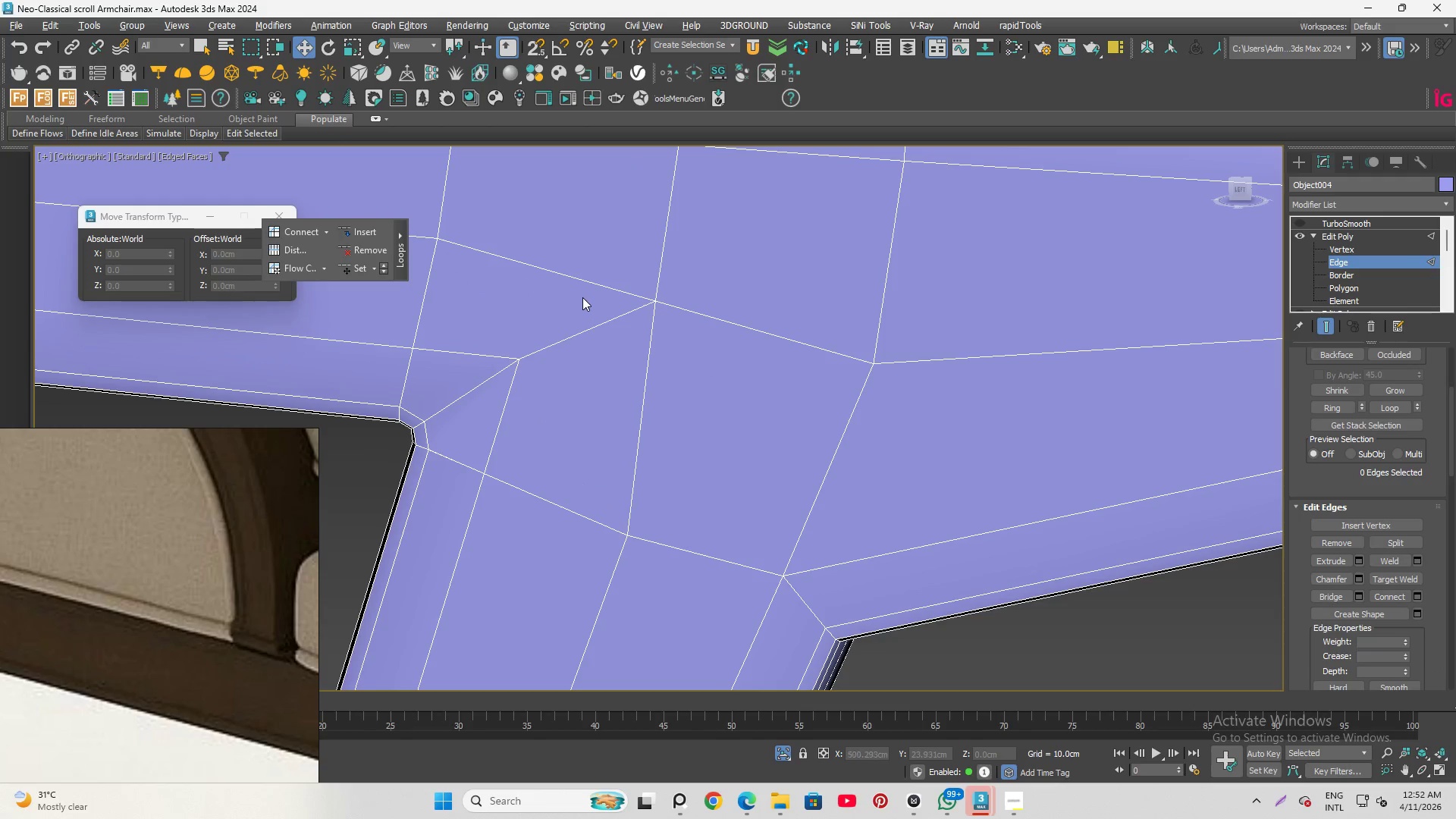 
hold_key(key=AltLeft, duration=1.05)
 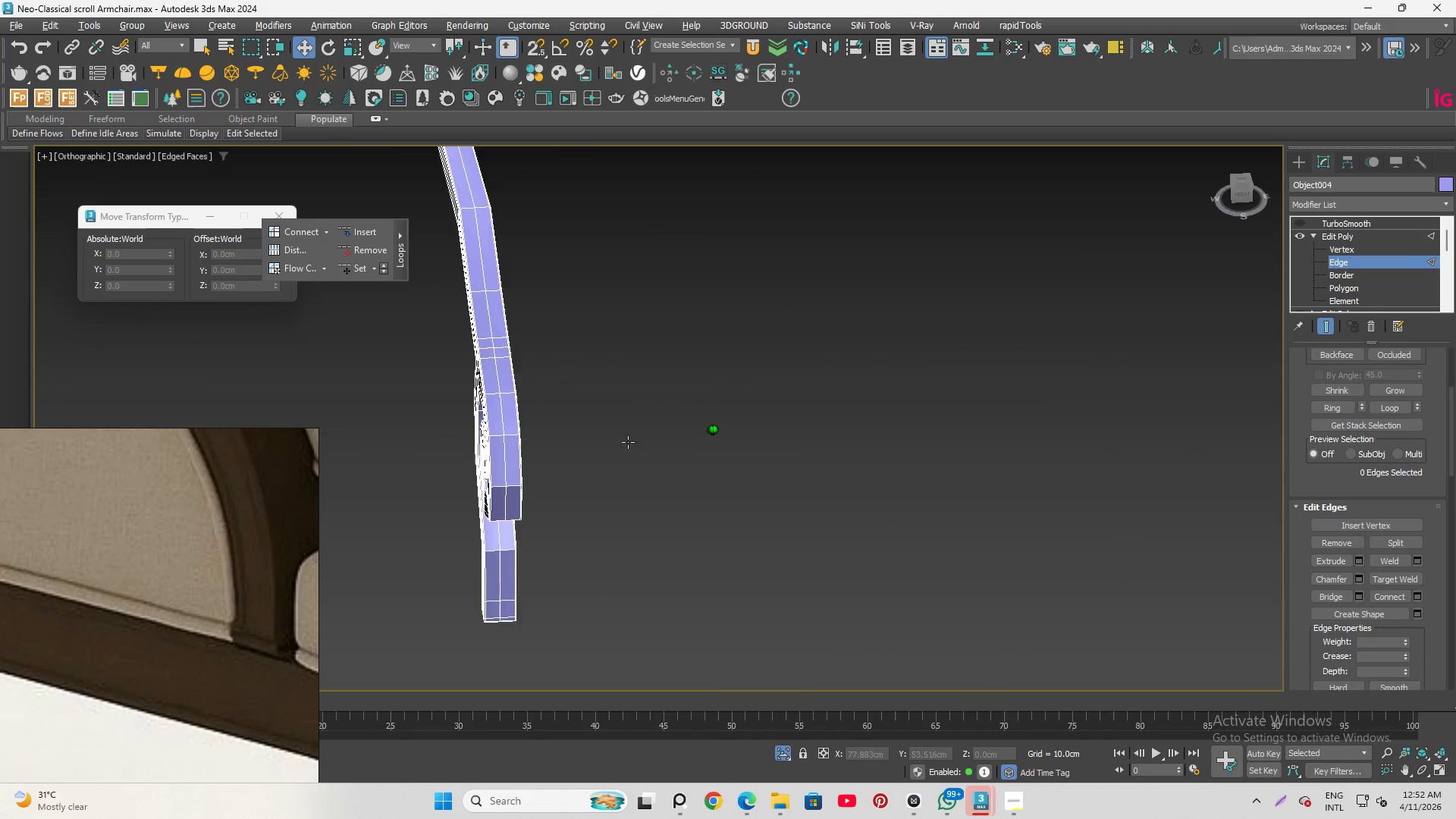 
scroll: coordinate [698, 351], scroll_direction: down, amount: 4.0
 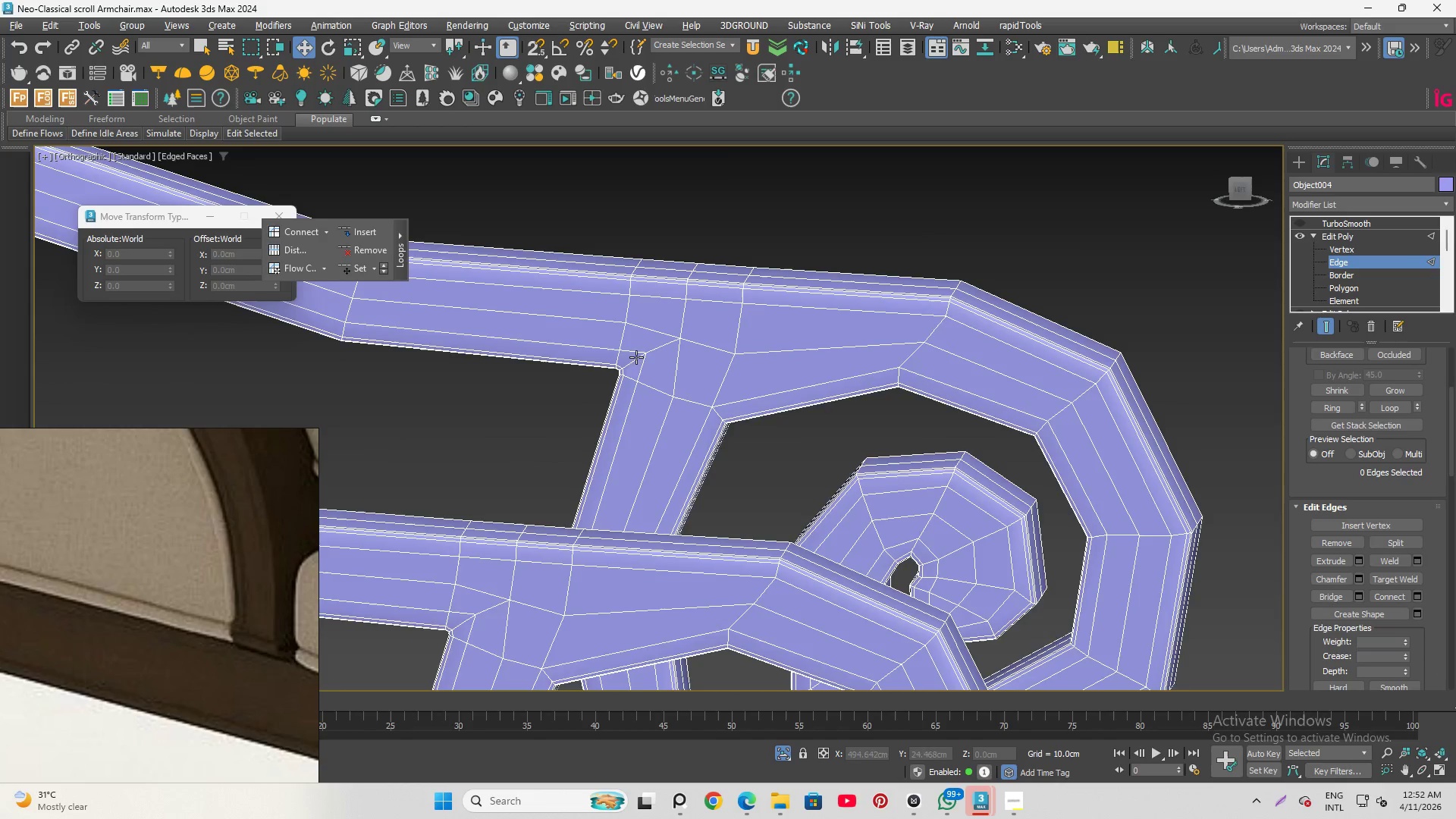 
hold_key(key=AltLeft, duration=0.89)
 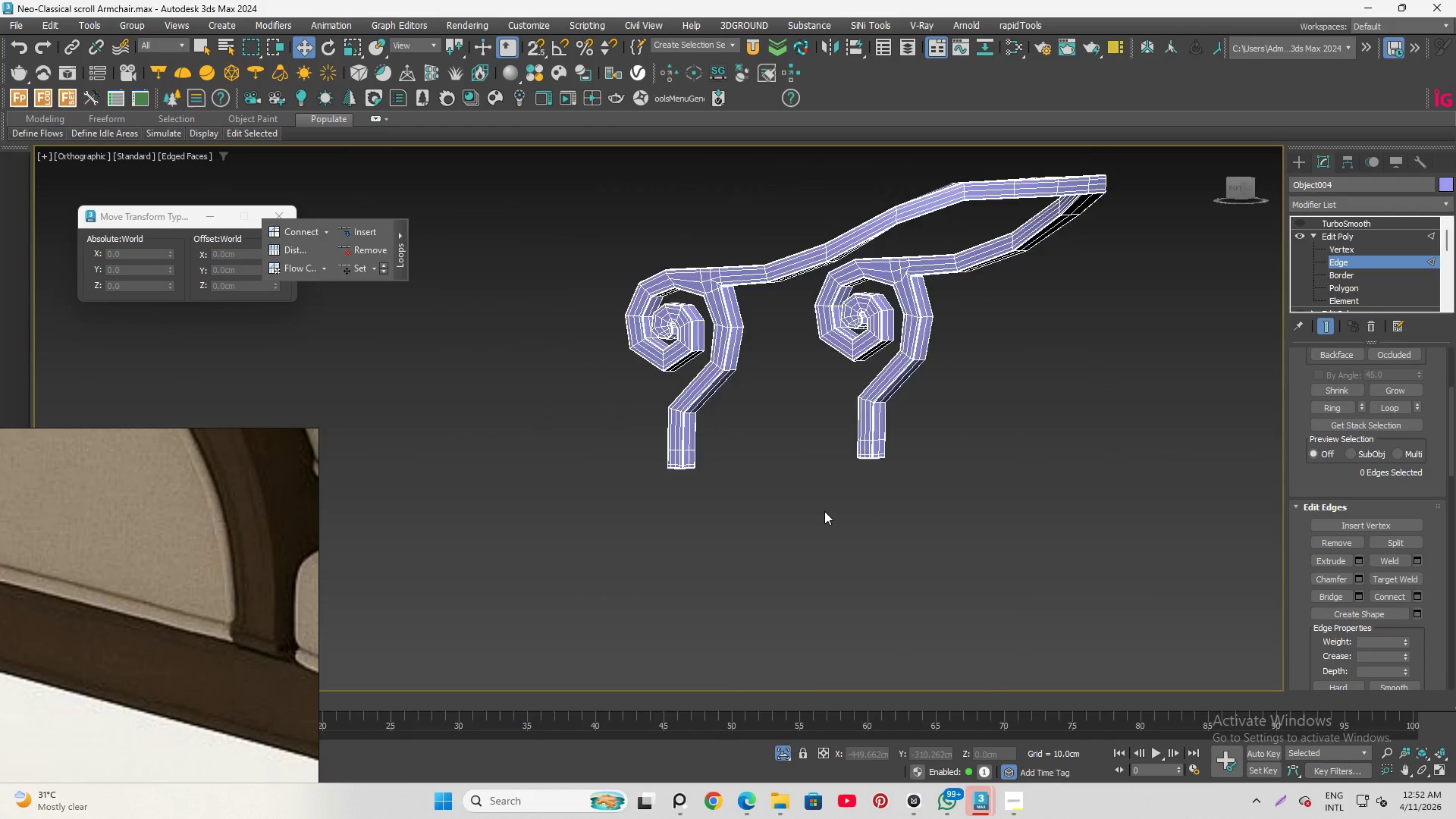 
scroll: coordinate [704, 370], scroll_direction: down, amount: 5.0
 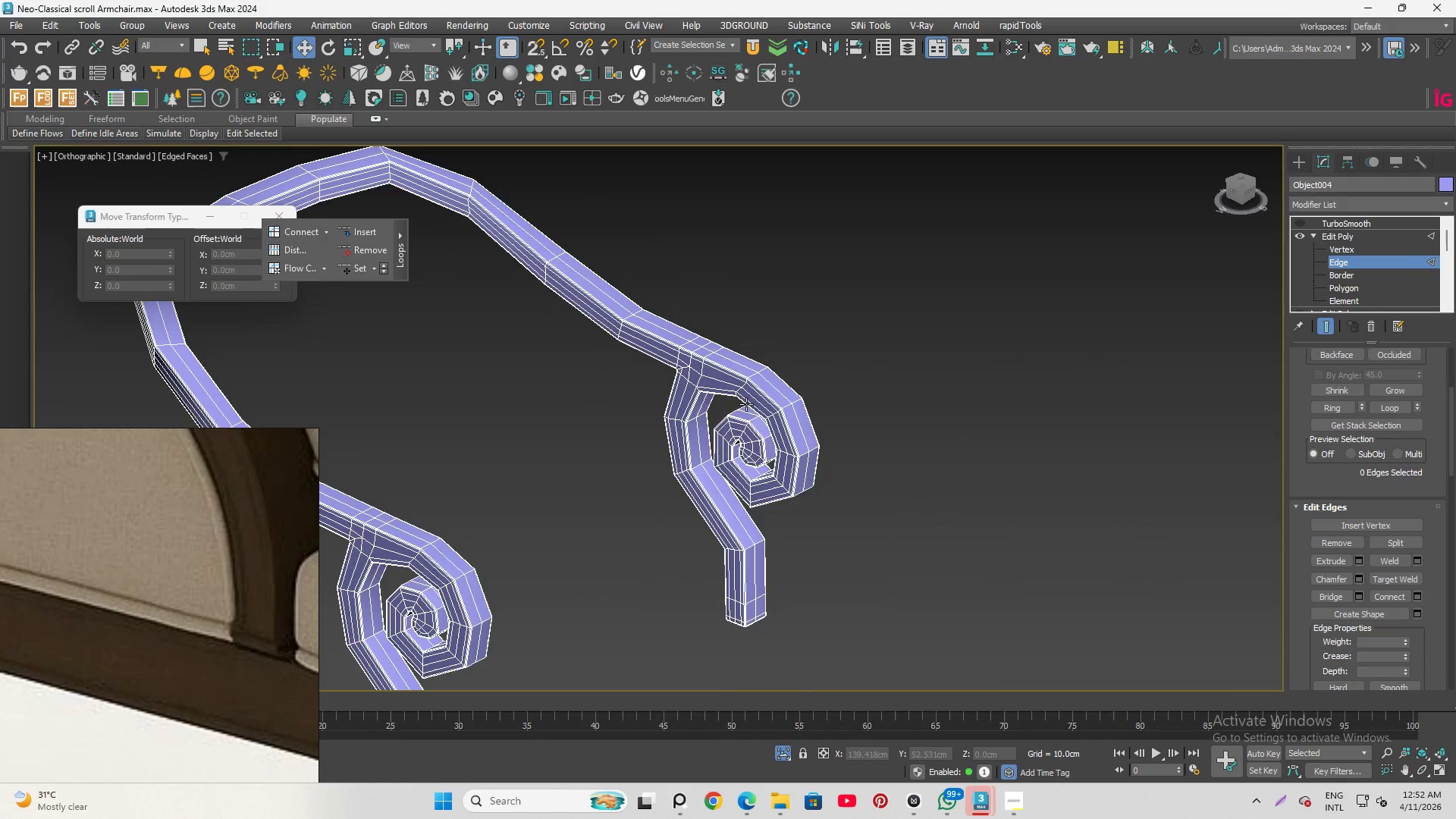 
hold_key(key=AltLeft, duration=0.86)
 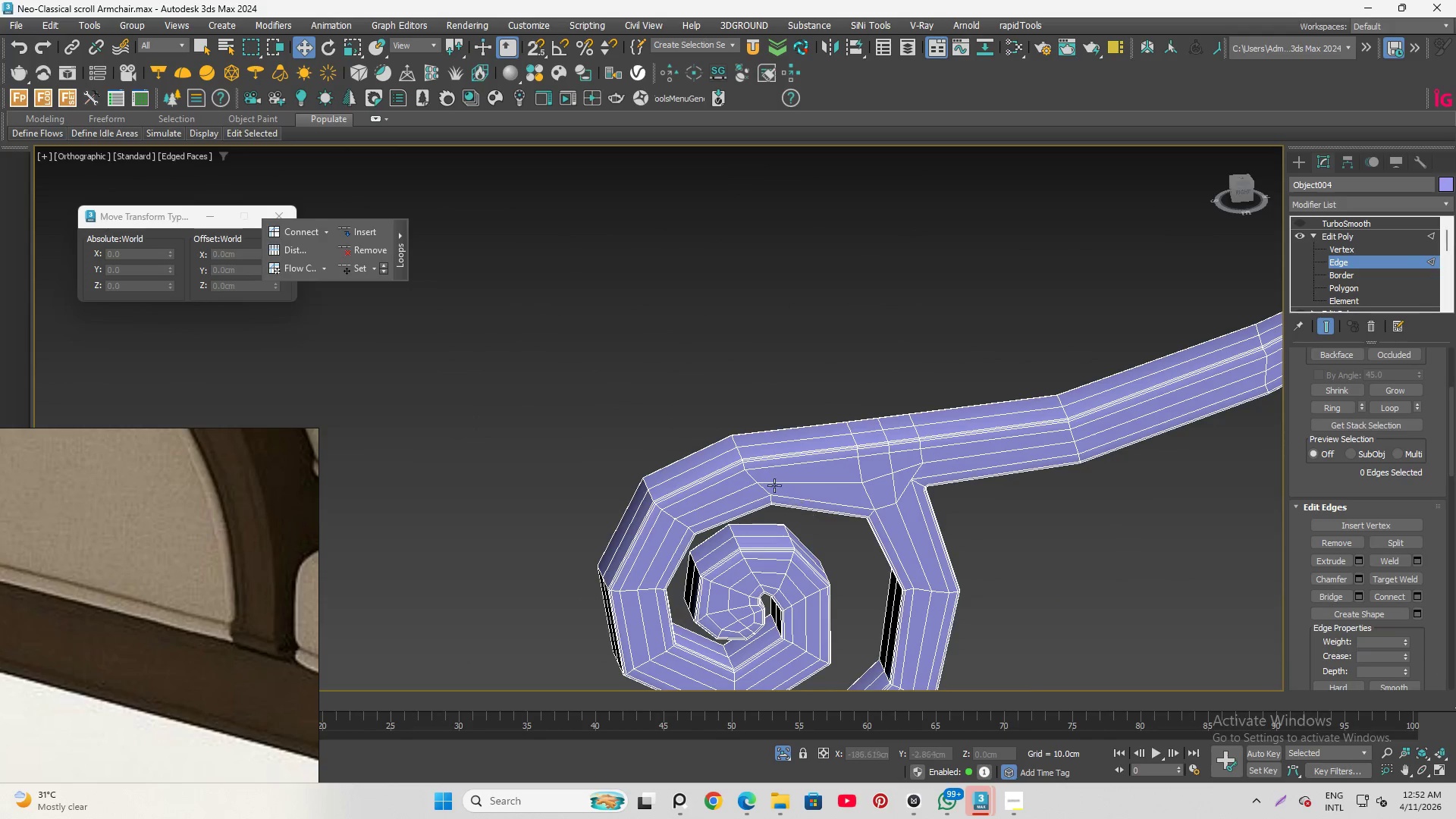 
scroll: coordinate [827, 512], scroll_direction: down, amount: 4.0
 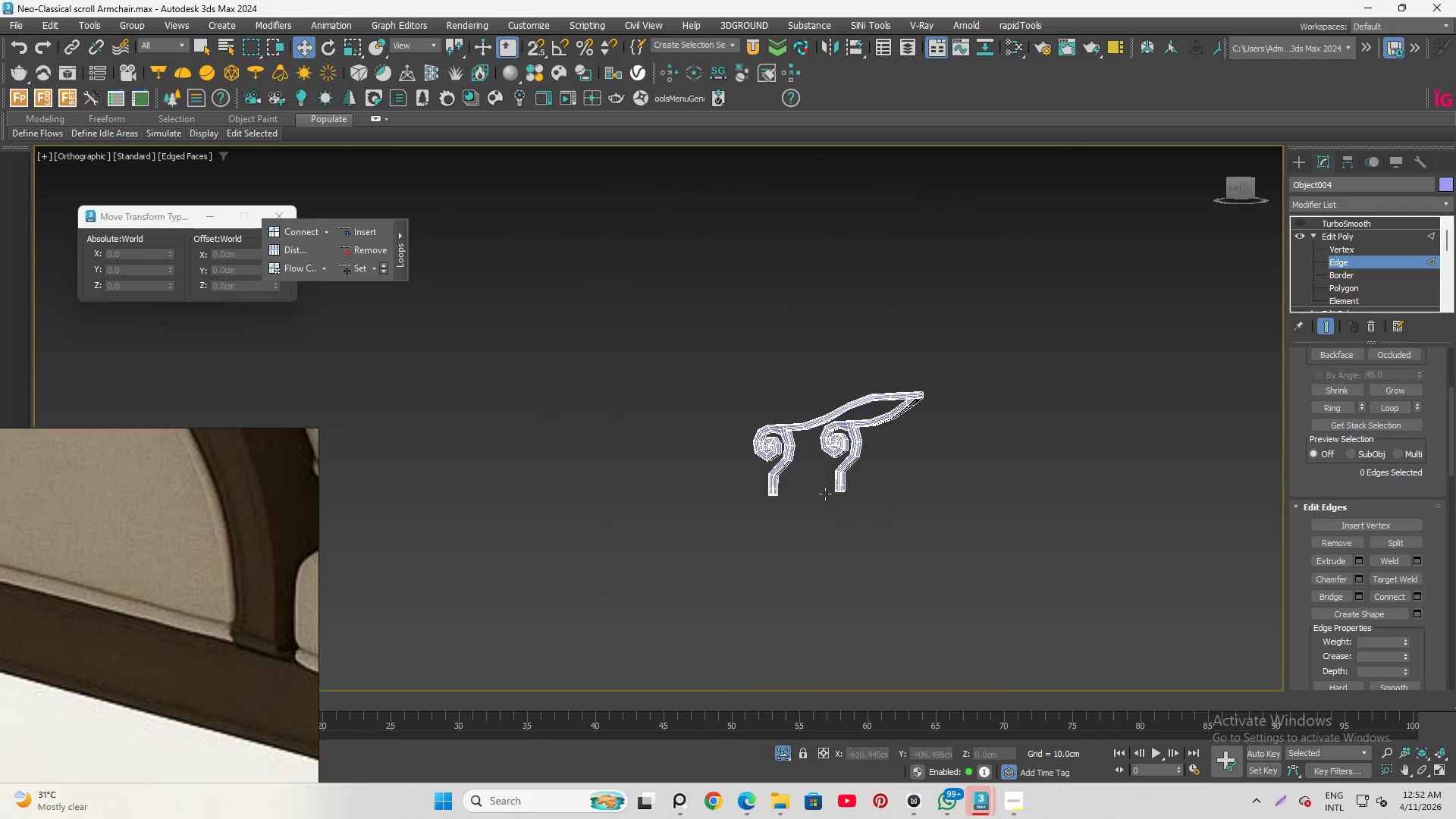 
scroll: coordinate [990, 457], scroll_direction: up, amount: 11.0
 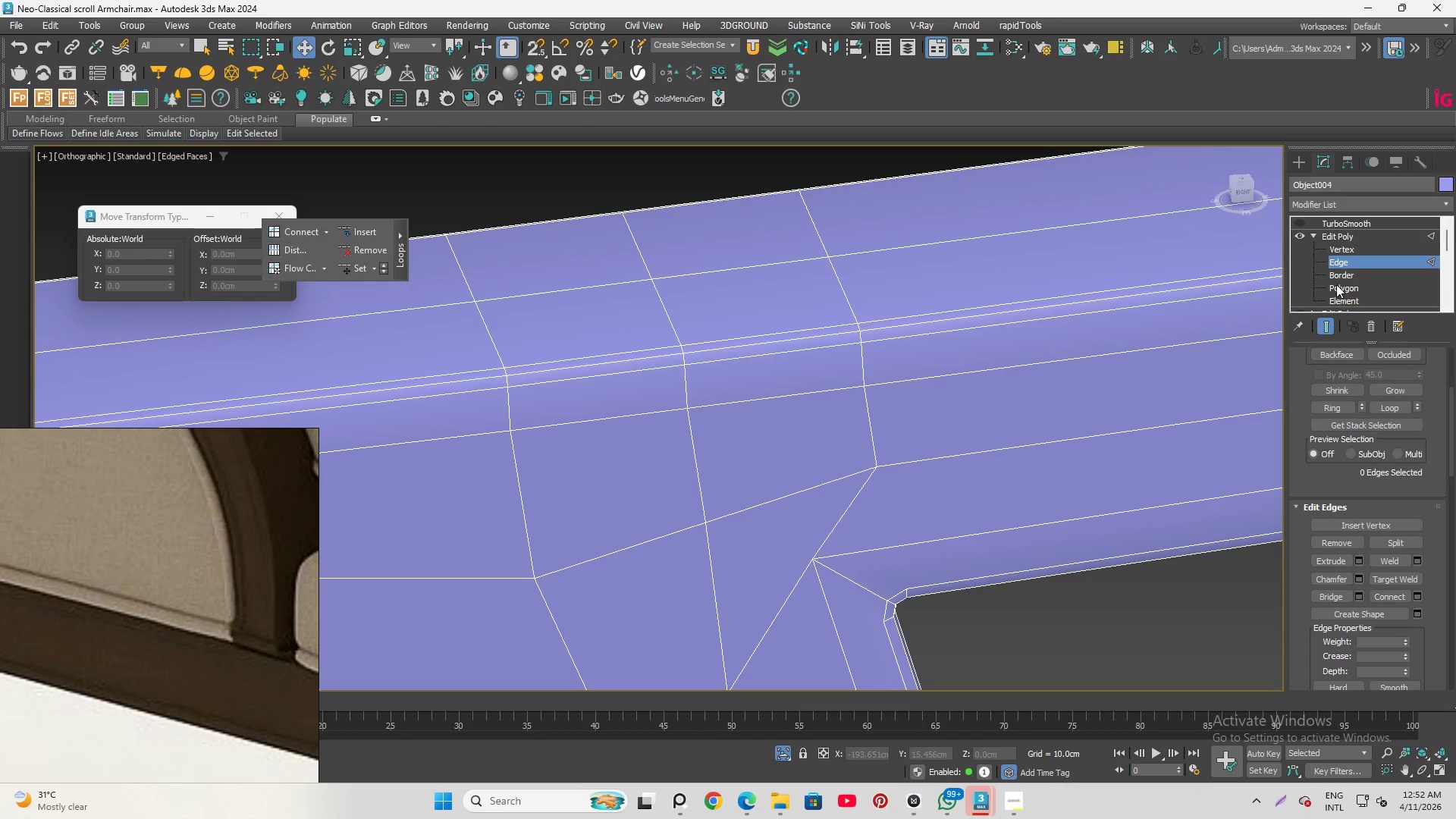 
left_click([1341, 246])
 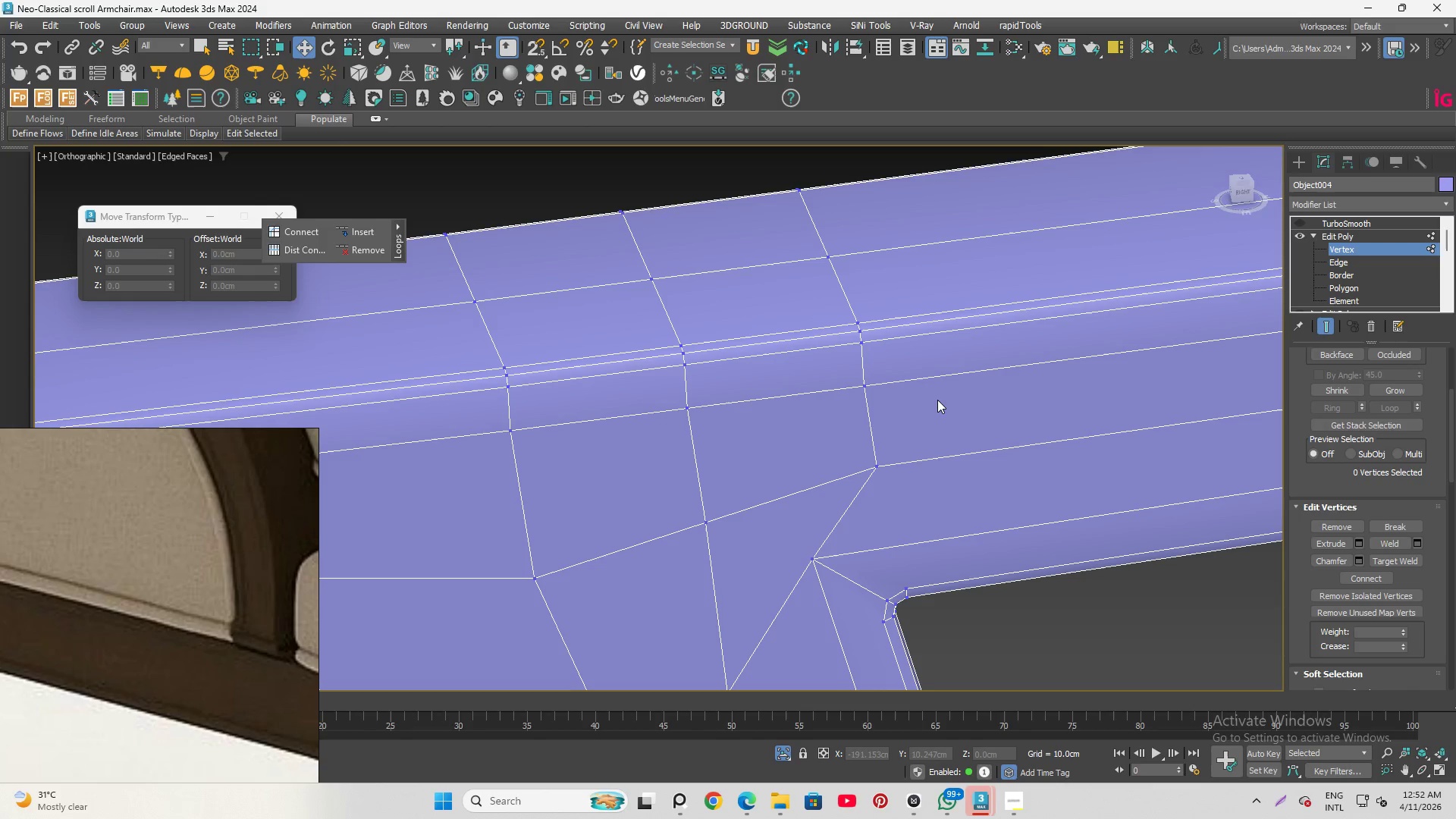 
key(Alt+C)
 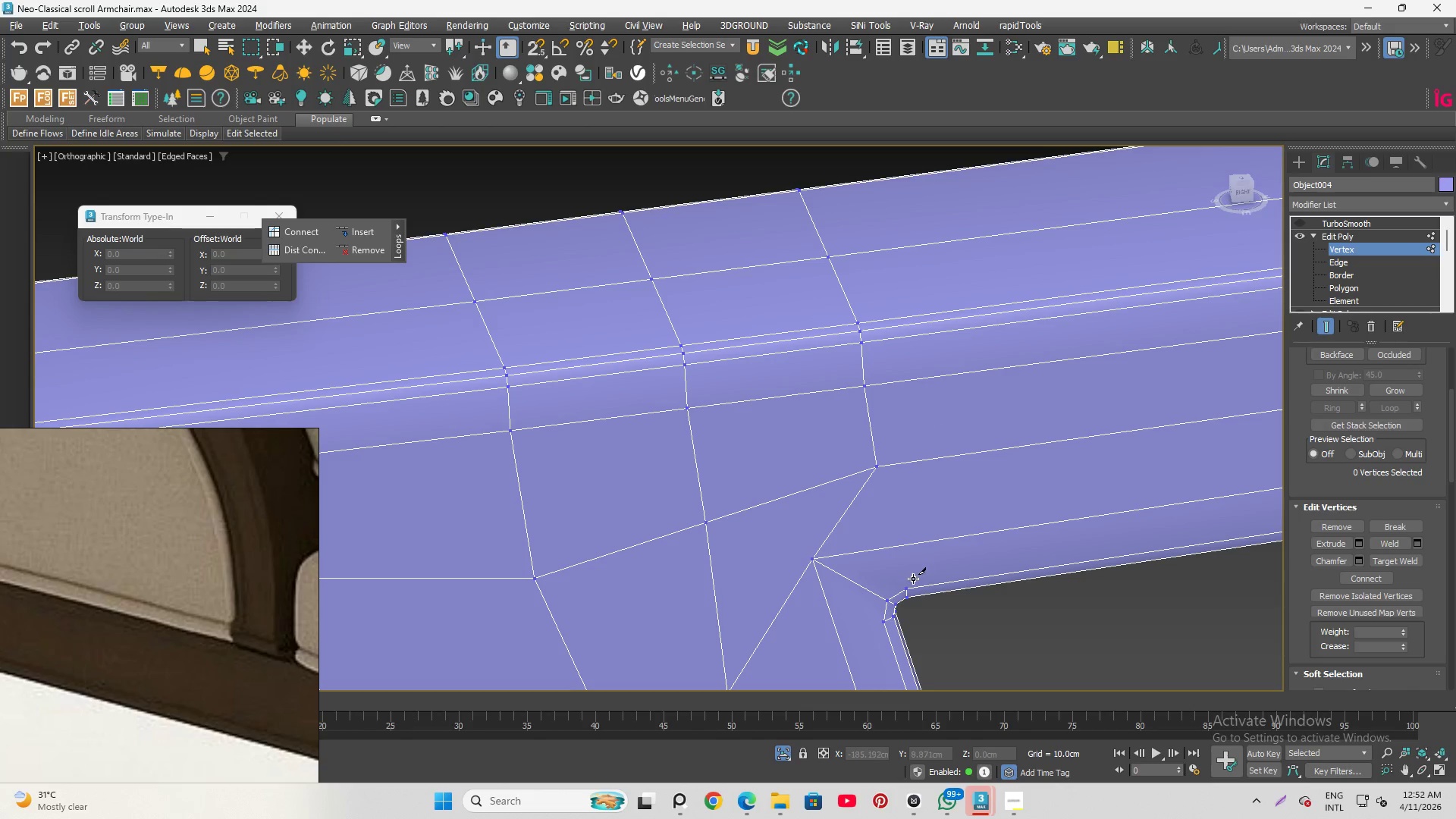 
left_click([913, 579])
 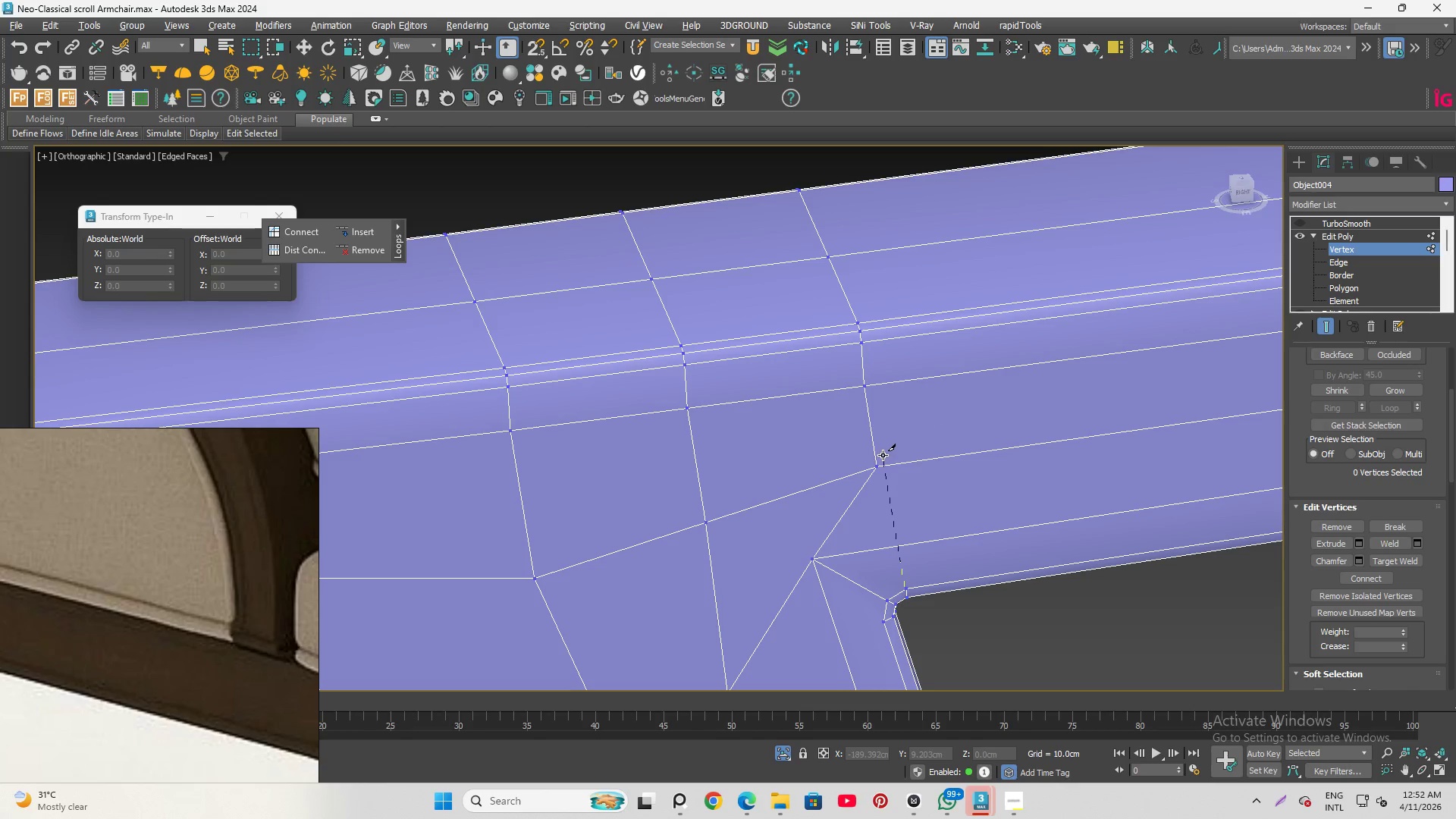 
left_click([881, 458])
 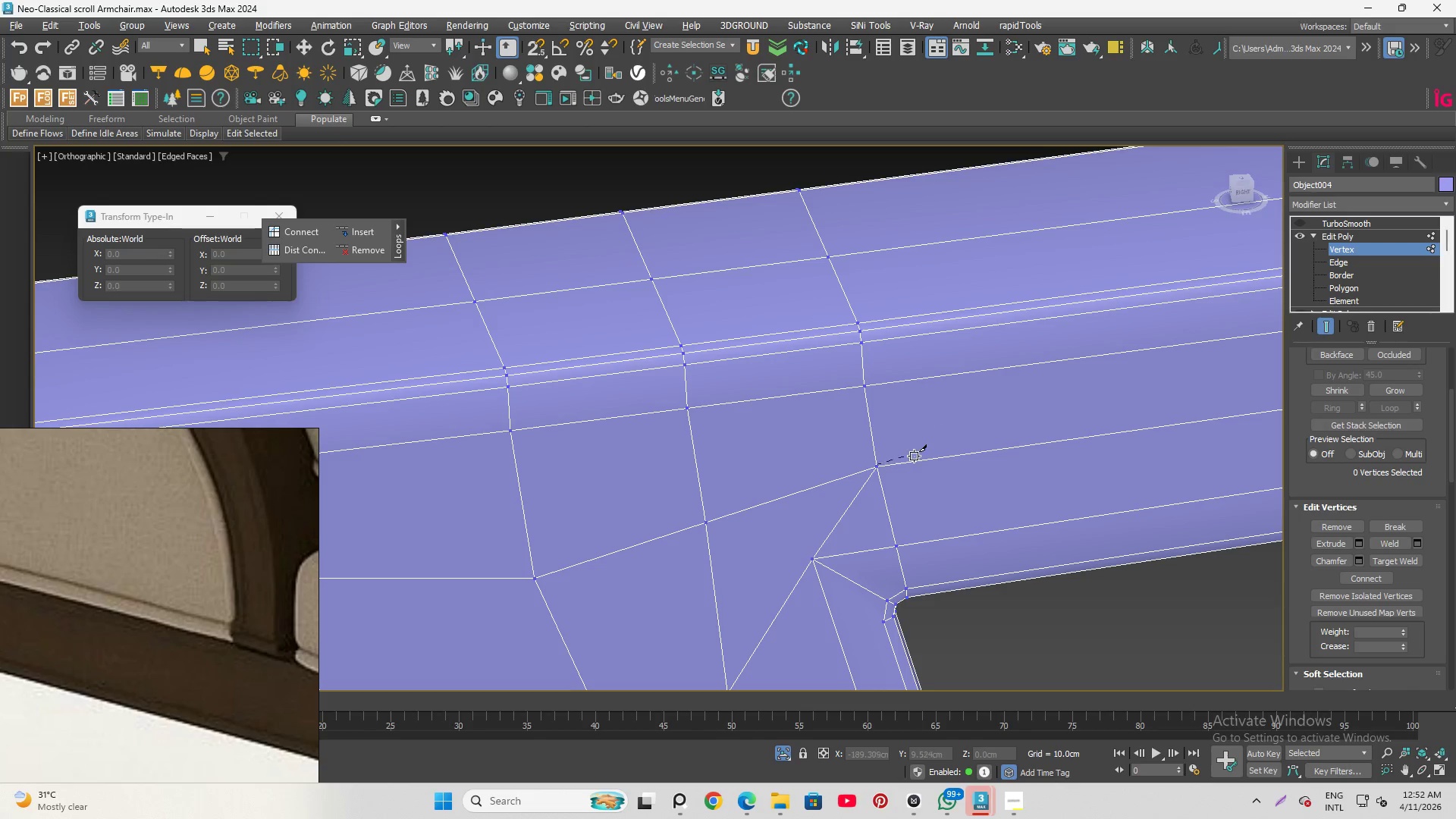 
right_click([993, 442])
 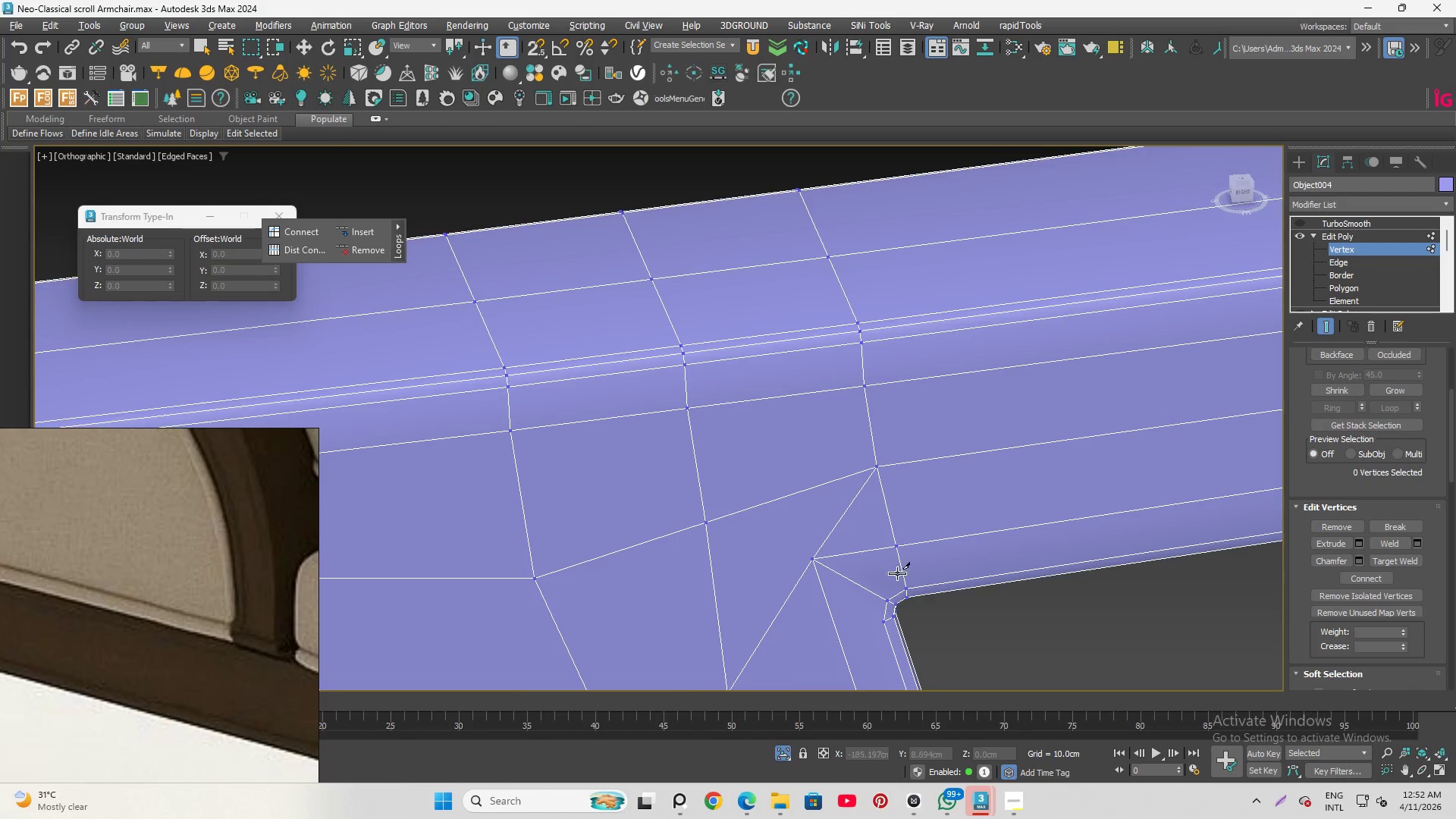 
scroll: coordinate [896, 565], scroll_direction: down, amount: 1.0
 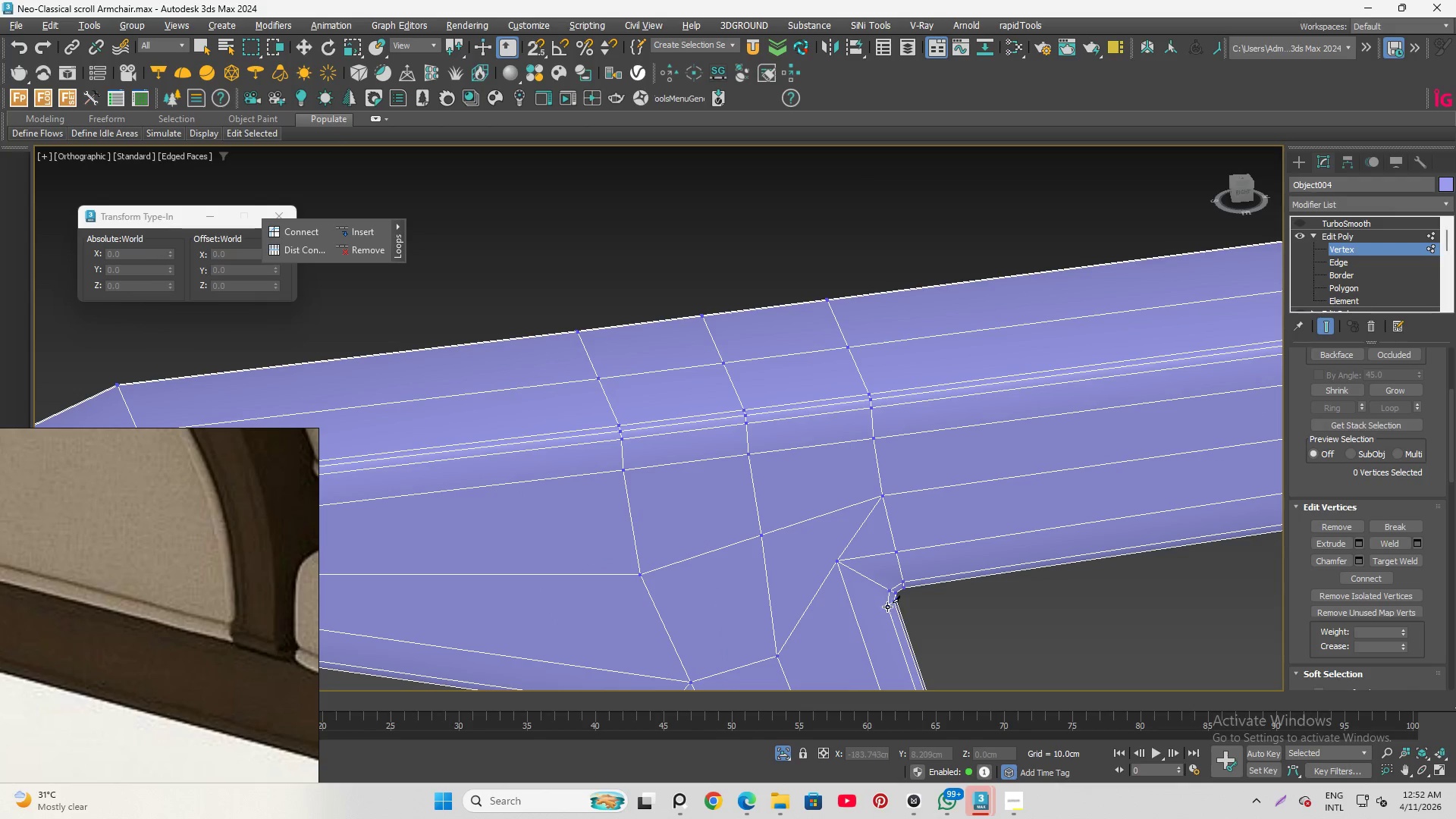 
left_click([887, 607])
 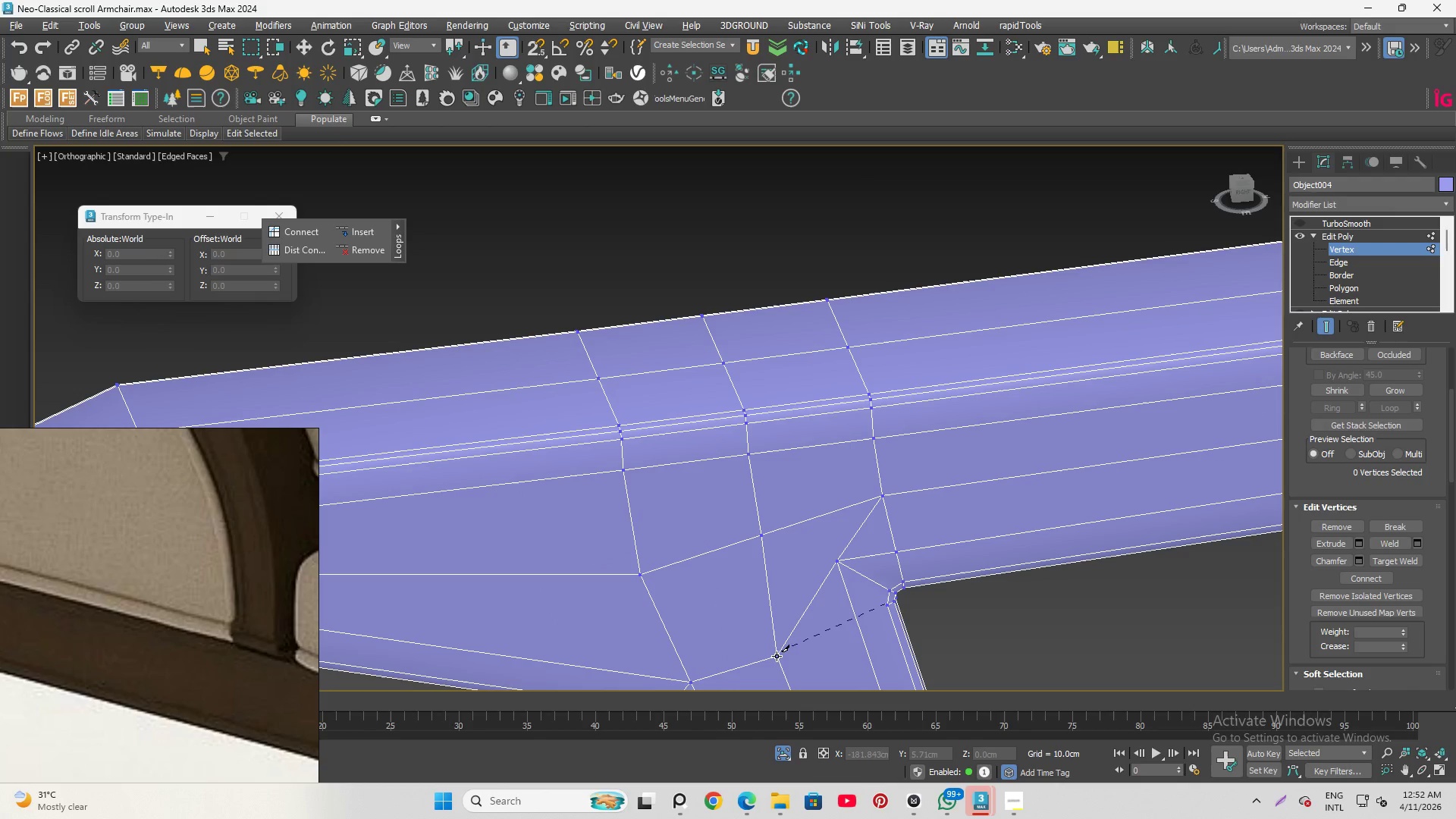 
left_click([778, 657])
 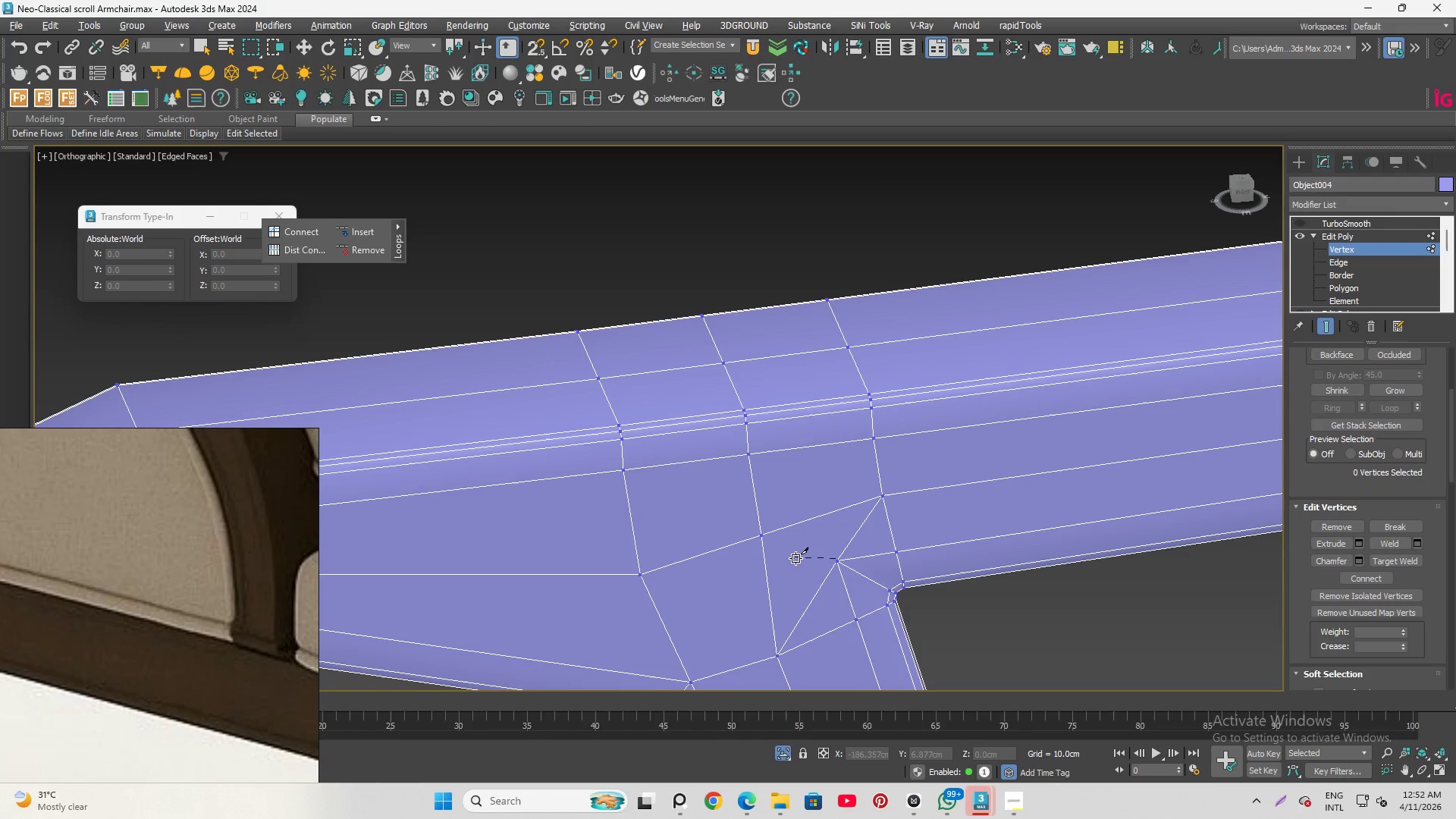 
left_click([762, 536])
 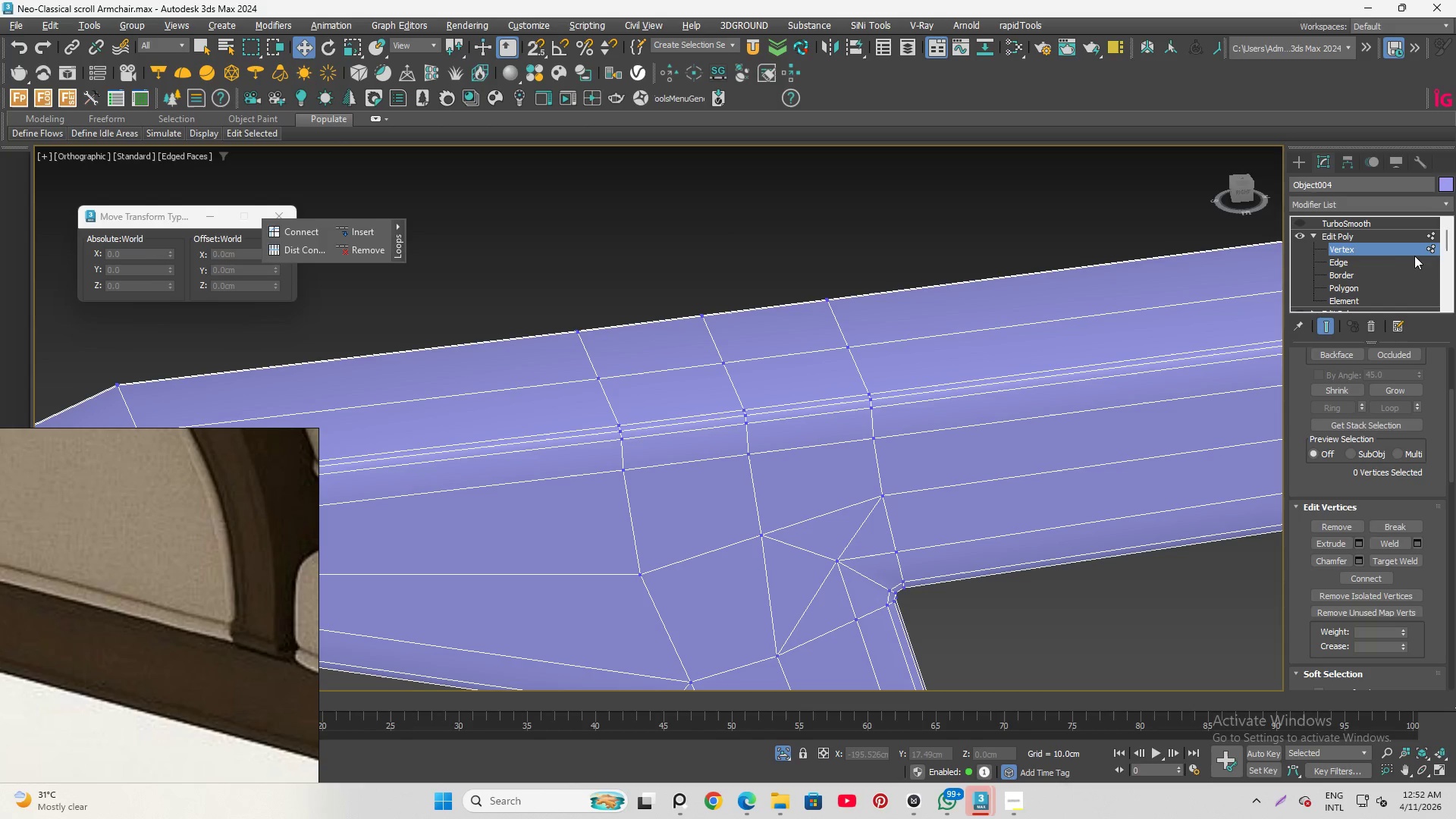 
left_click([1354, 262])
 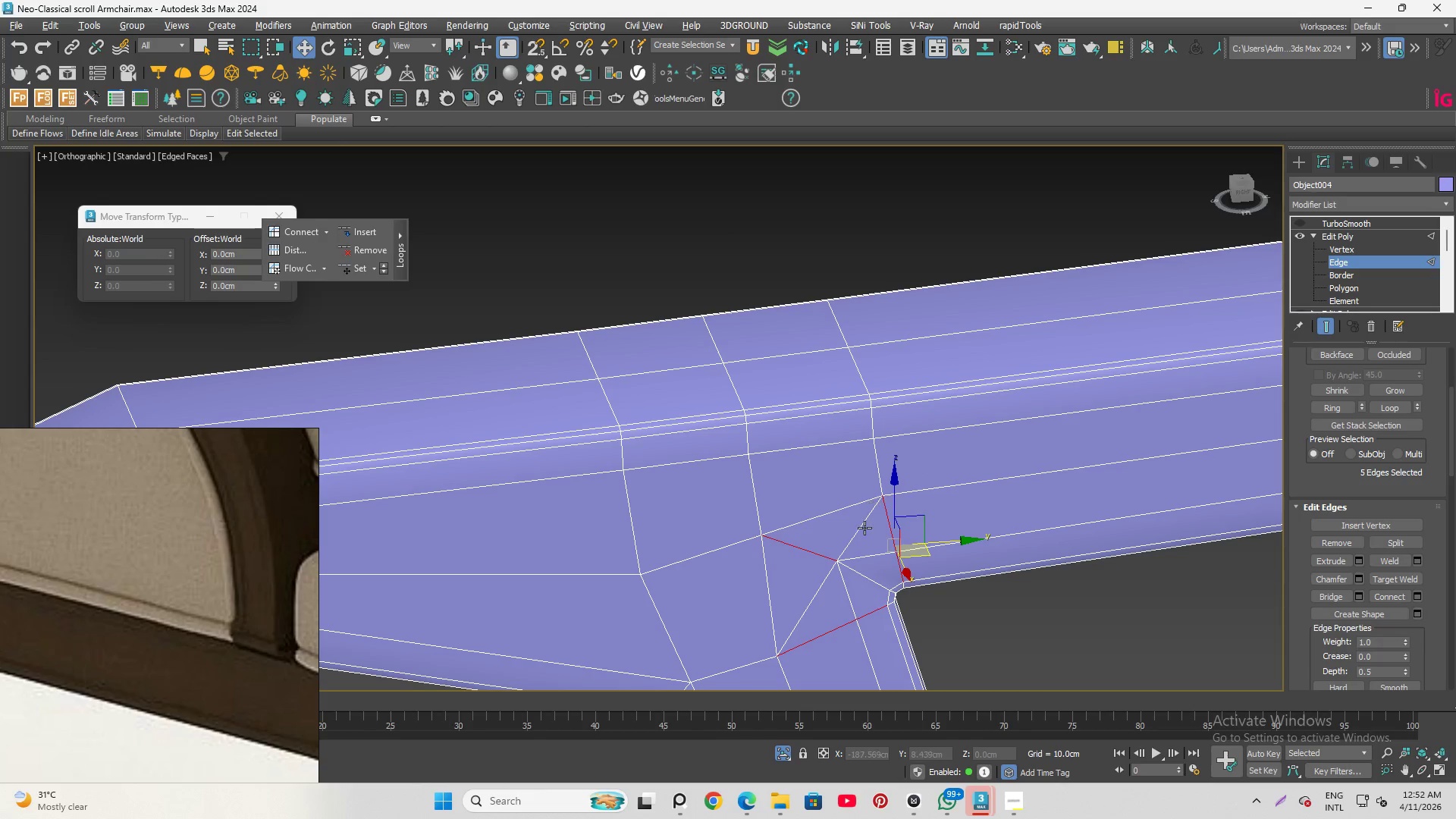 
left_click([864, 529])
 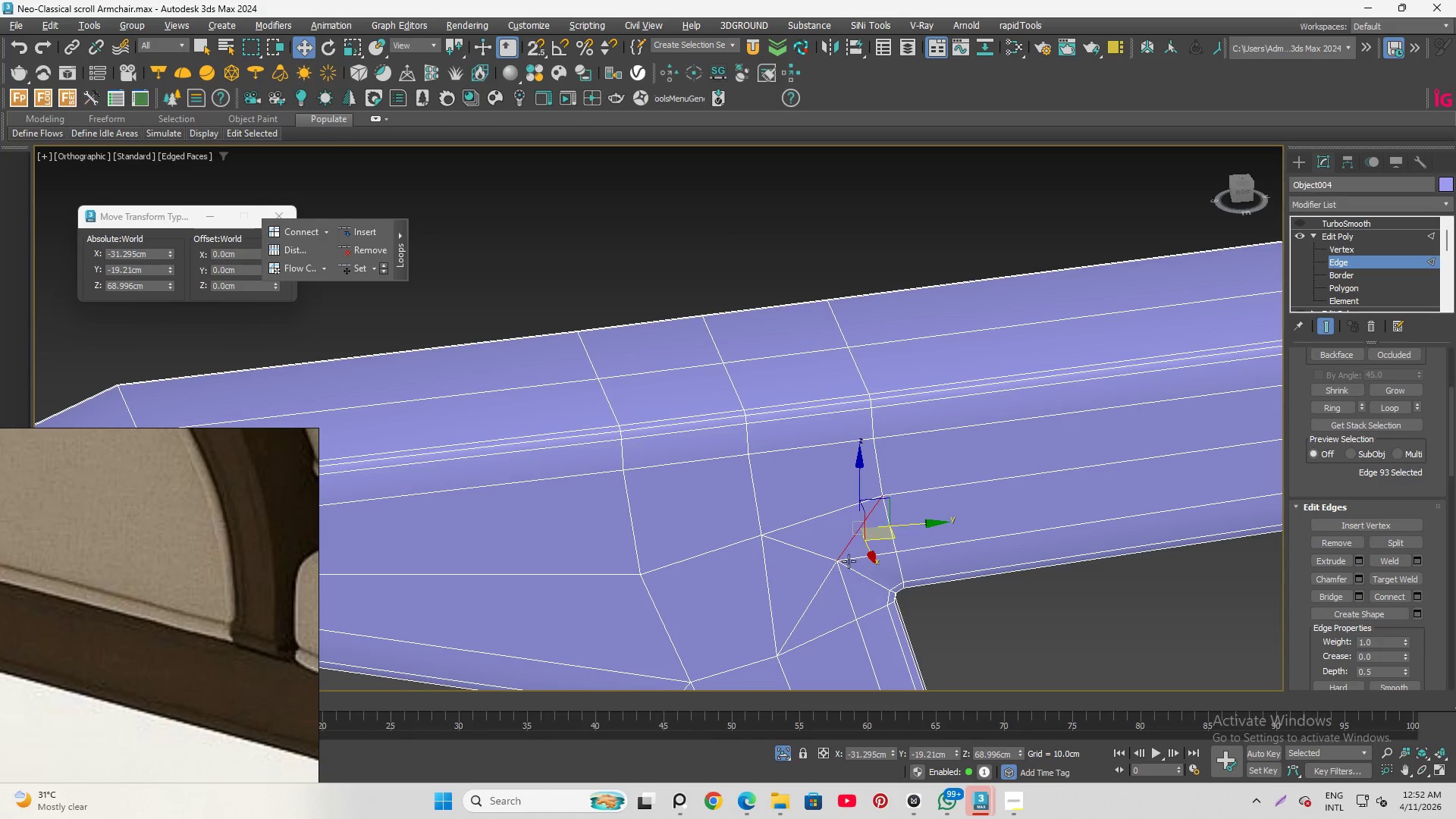 
hold_key(key=ControlLeft, duration=0.59)
left_click([809, 598])
 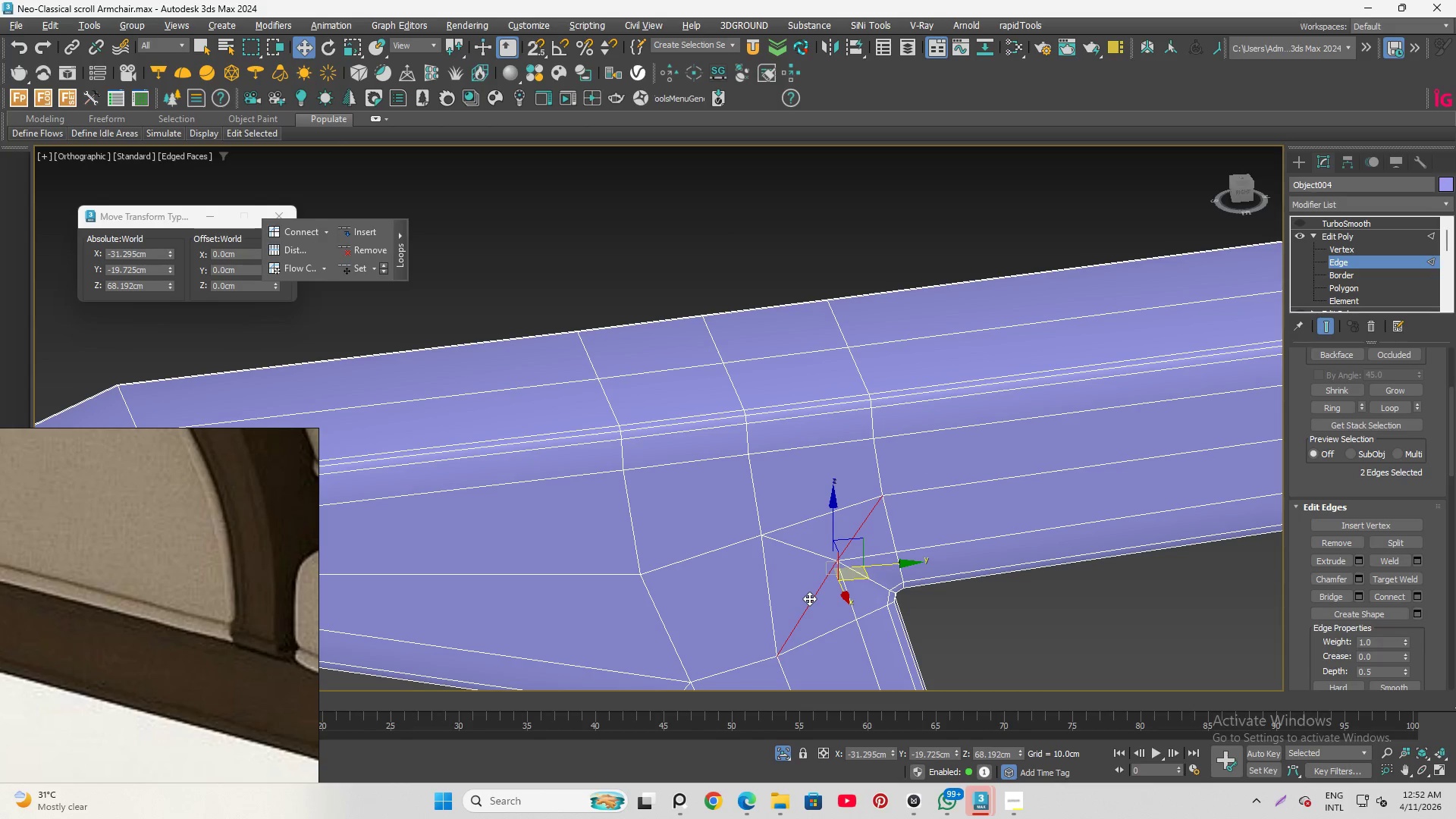 
key(Control+Backspace)
 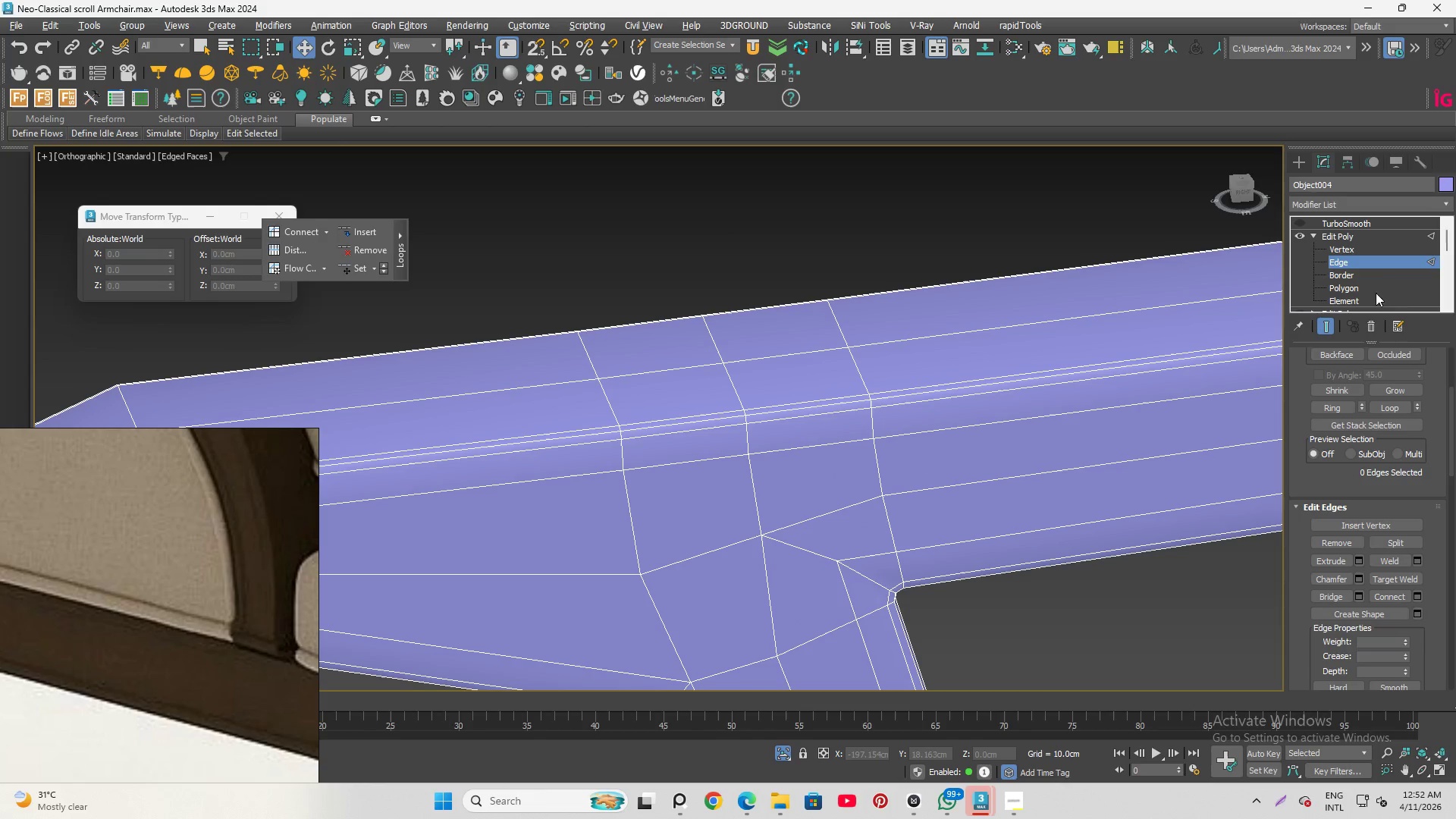 
left_click([1371, 261])
 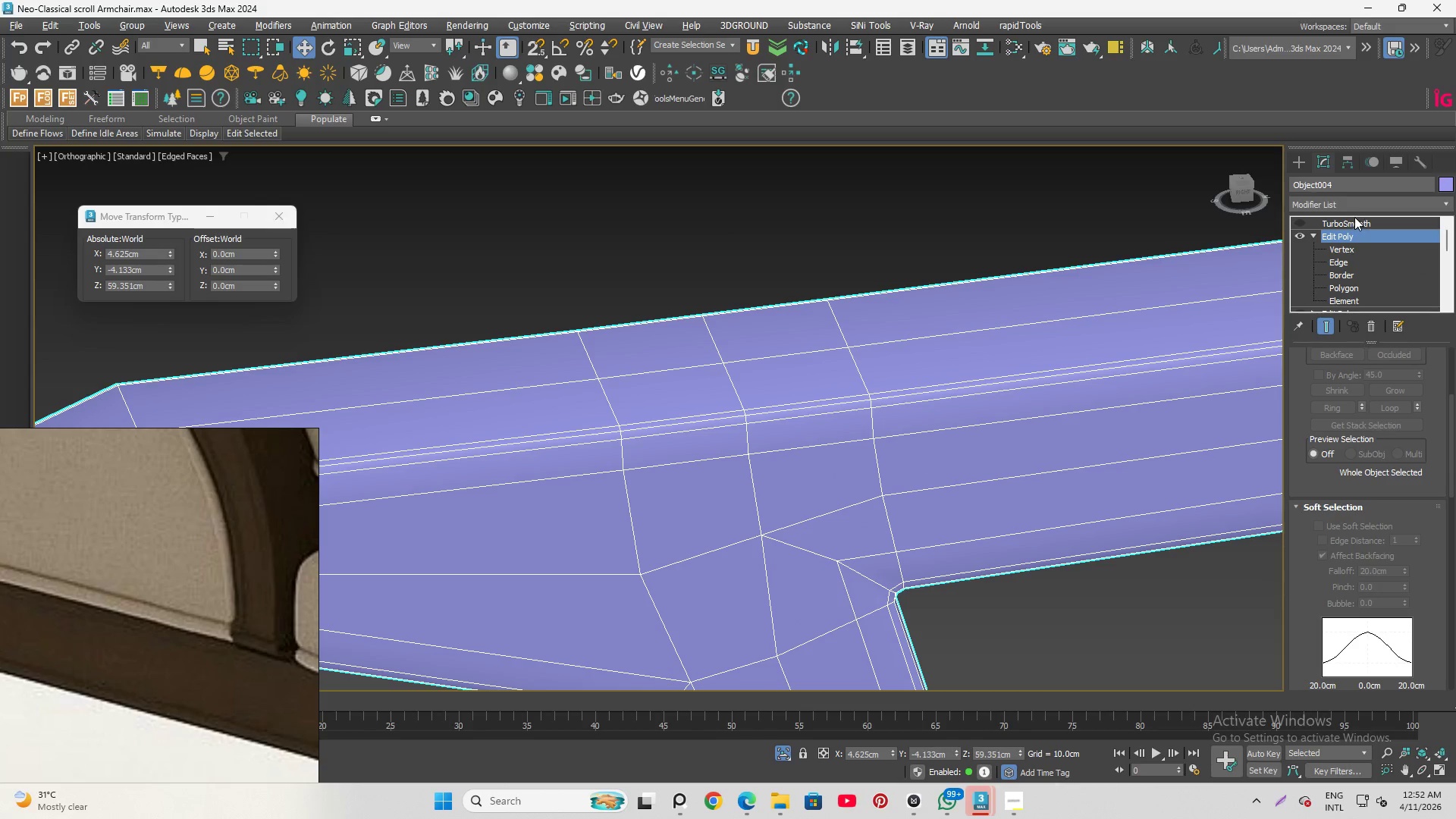 
left_click([1341, 217])
 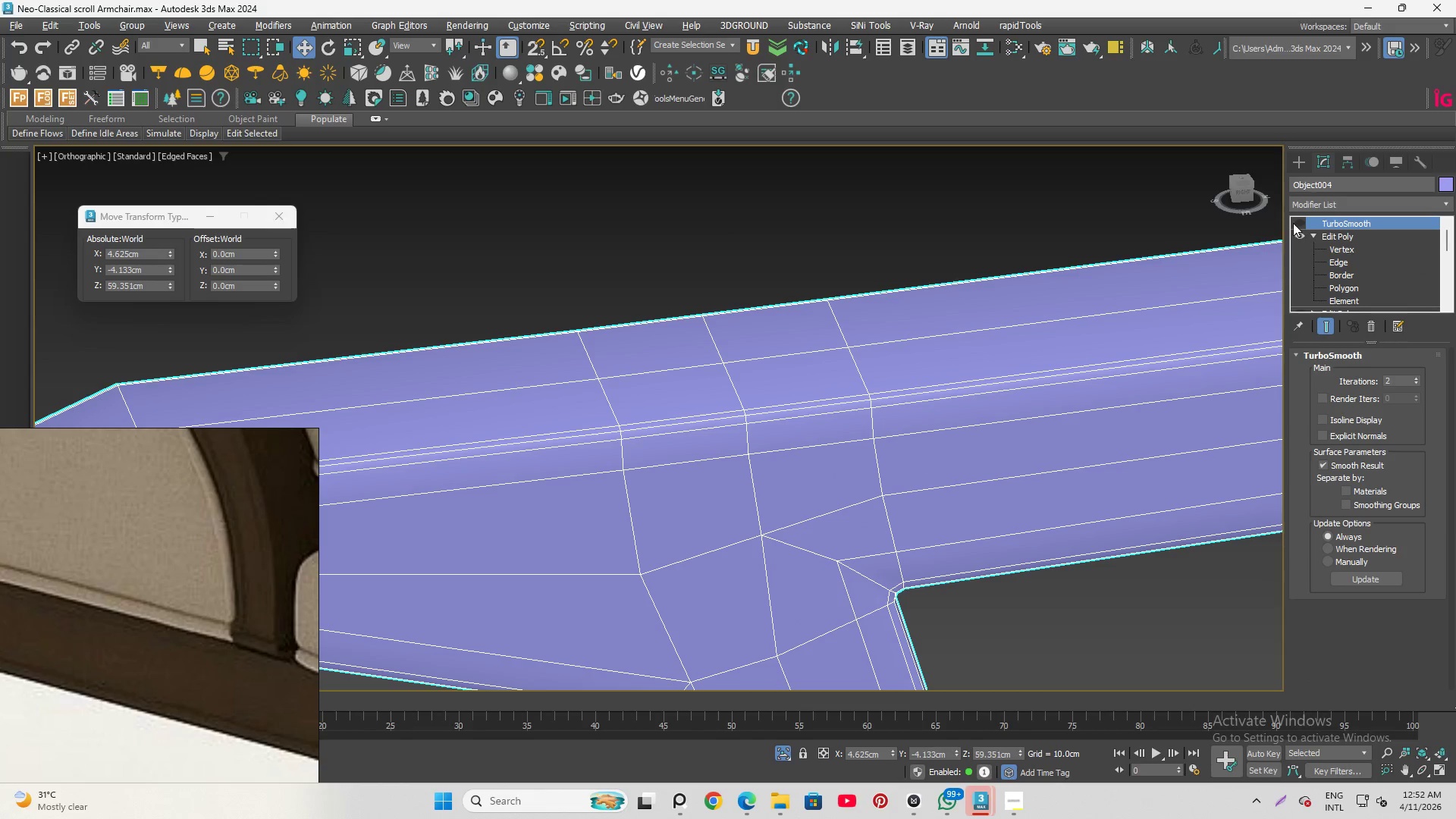 
left_click([1293, 218])
 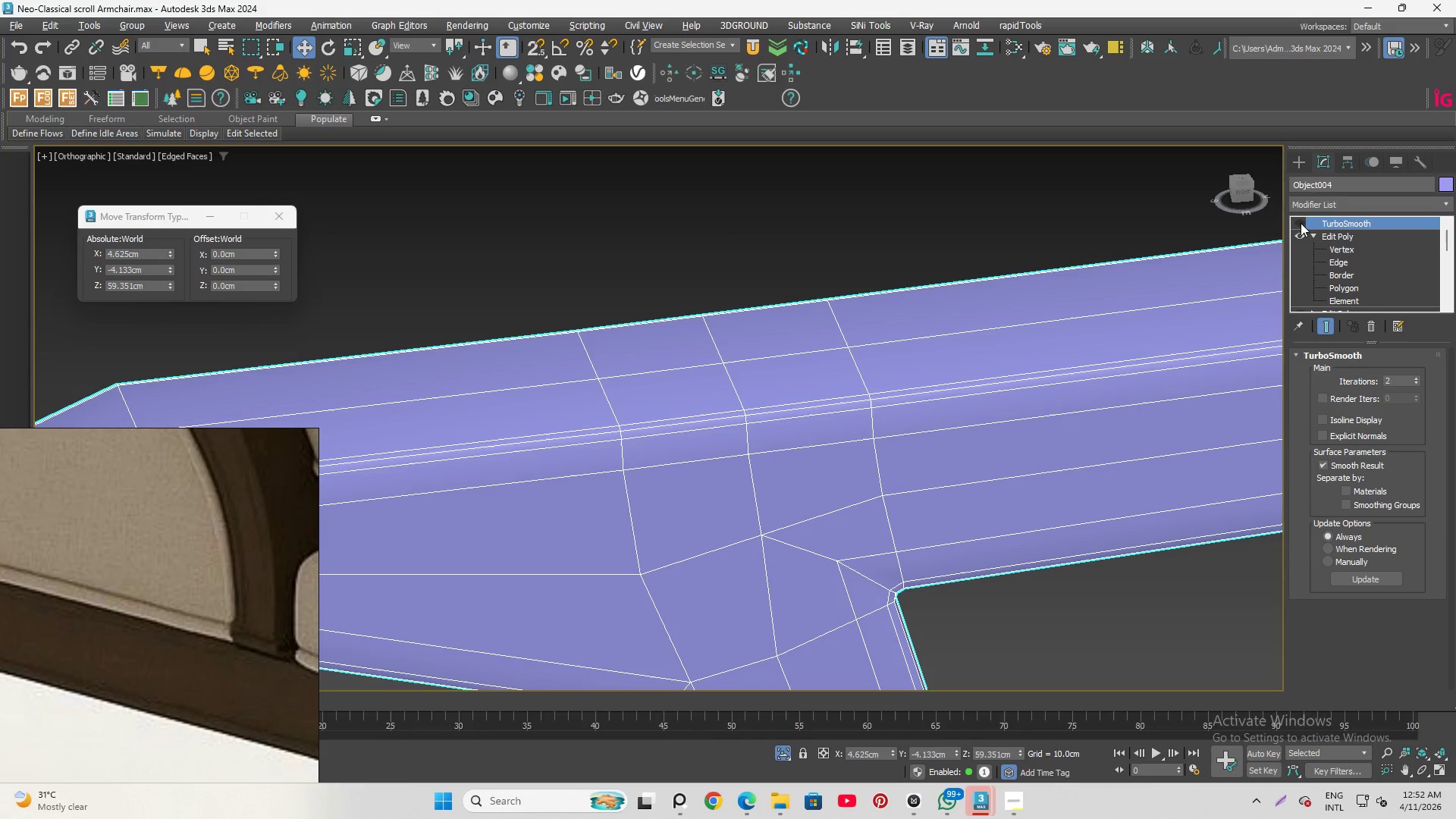 
left_click([1301, 223])
 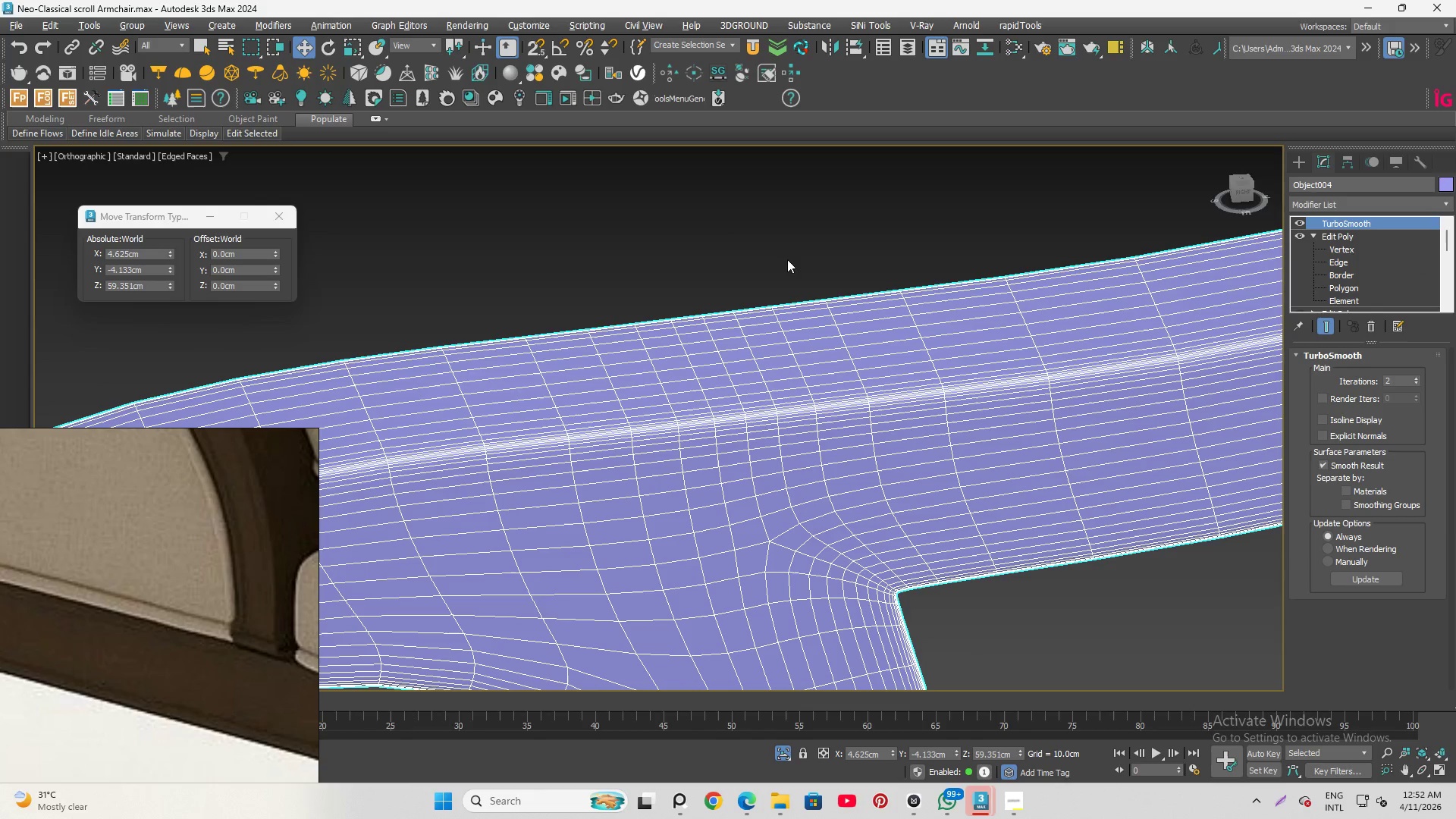 
left_click([787, 230])
 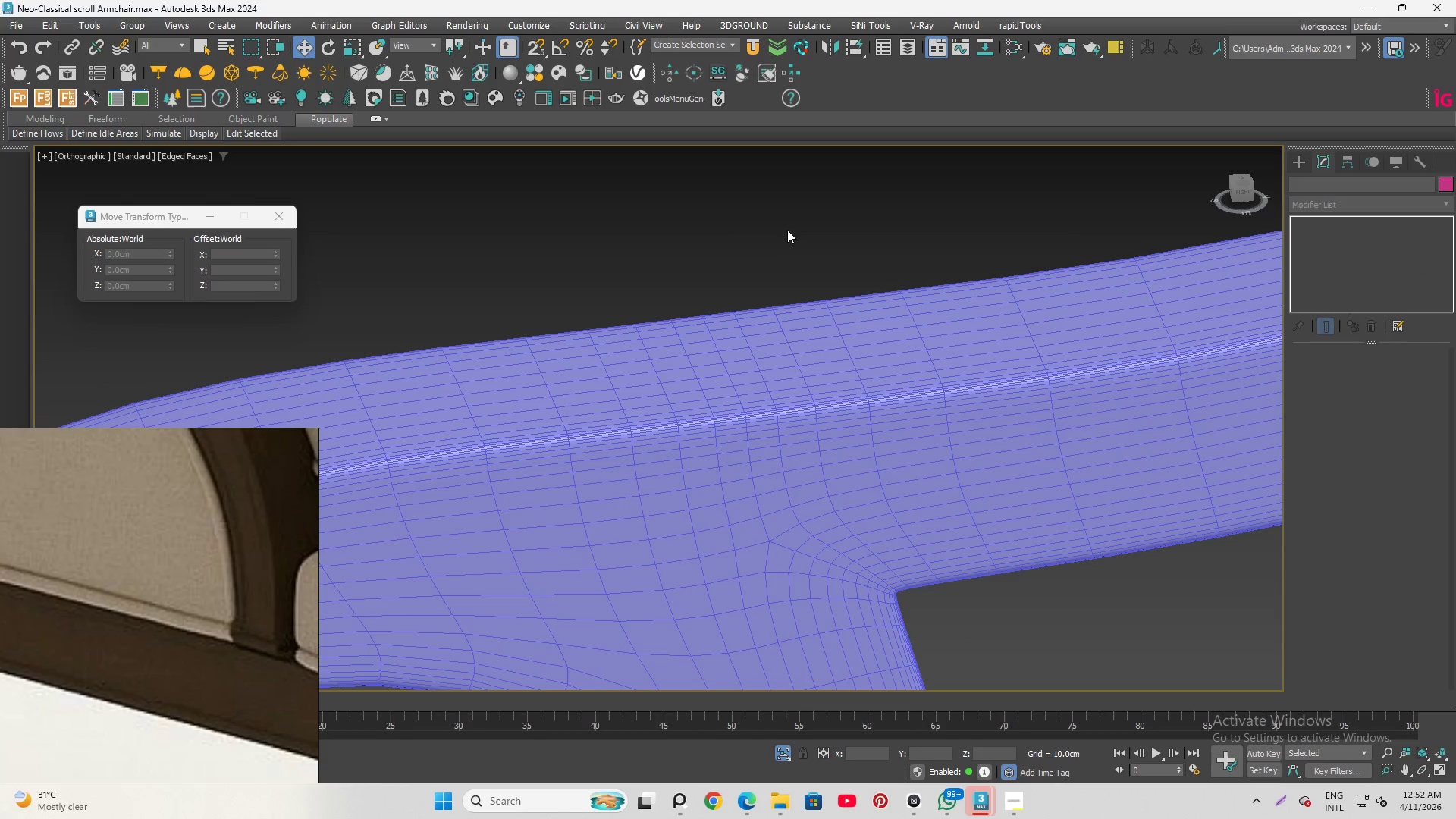 
key(F4)
 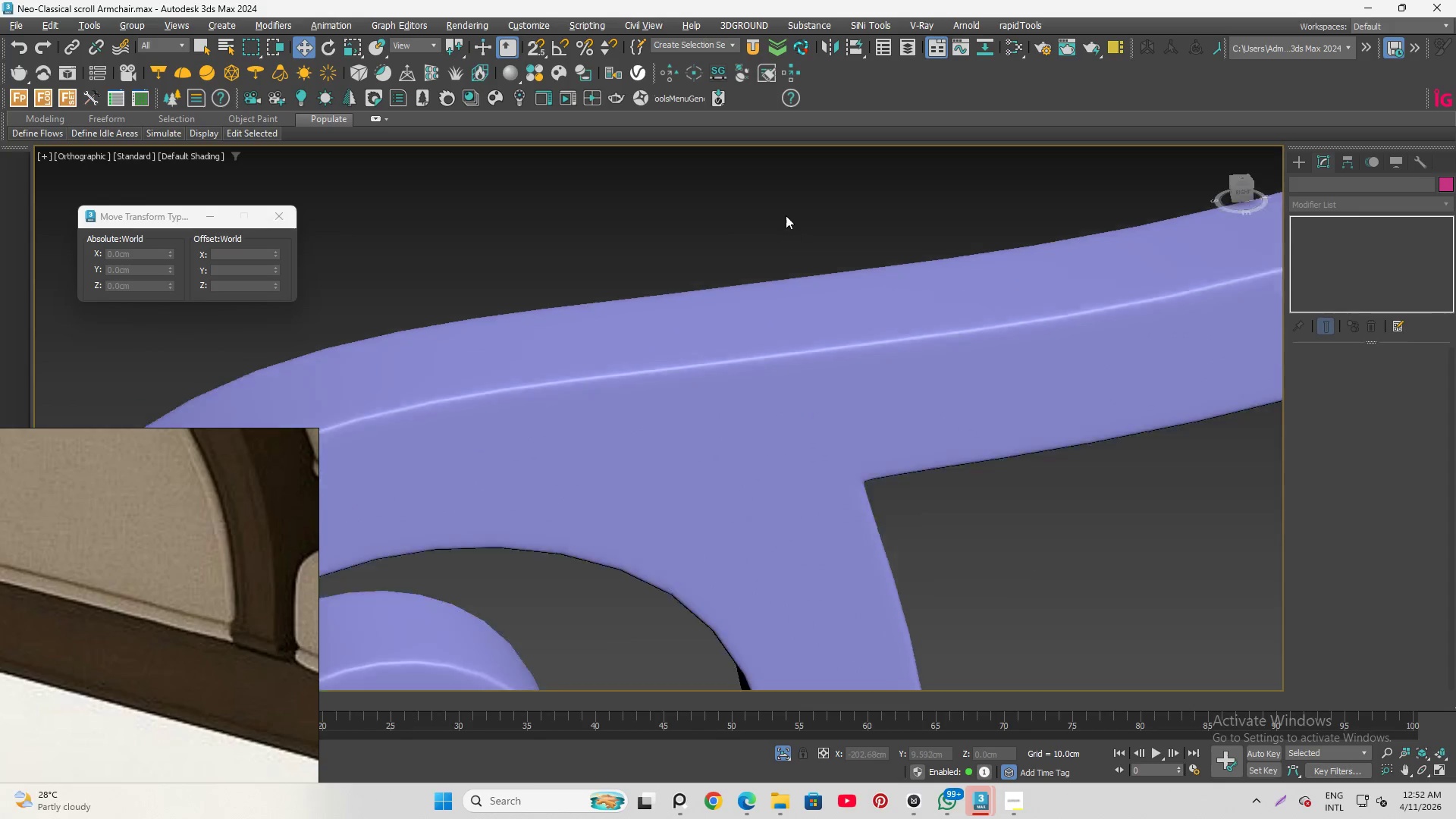 
scroll: coordinate [839, 391], scroll_direction: down, amount: 6.0
 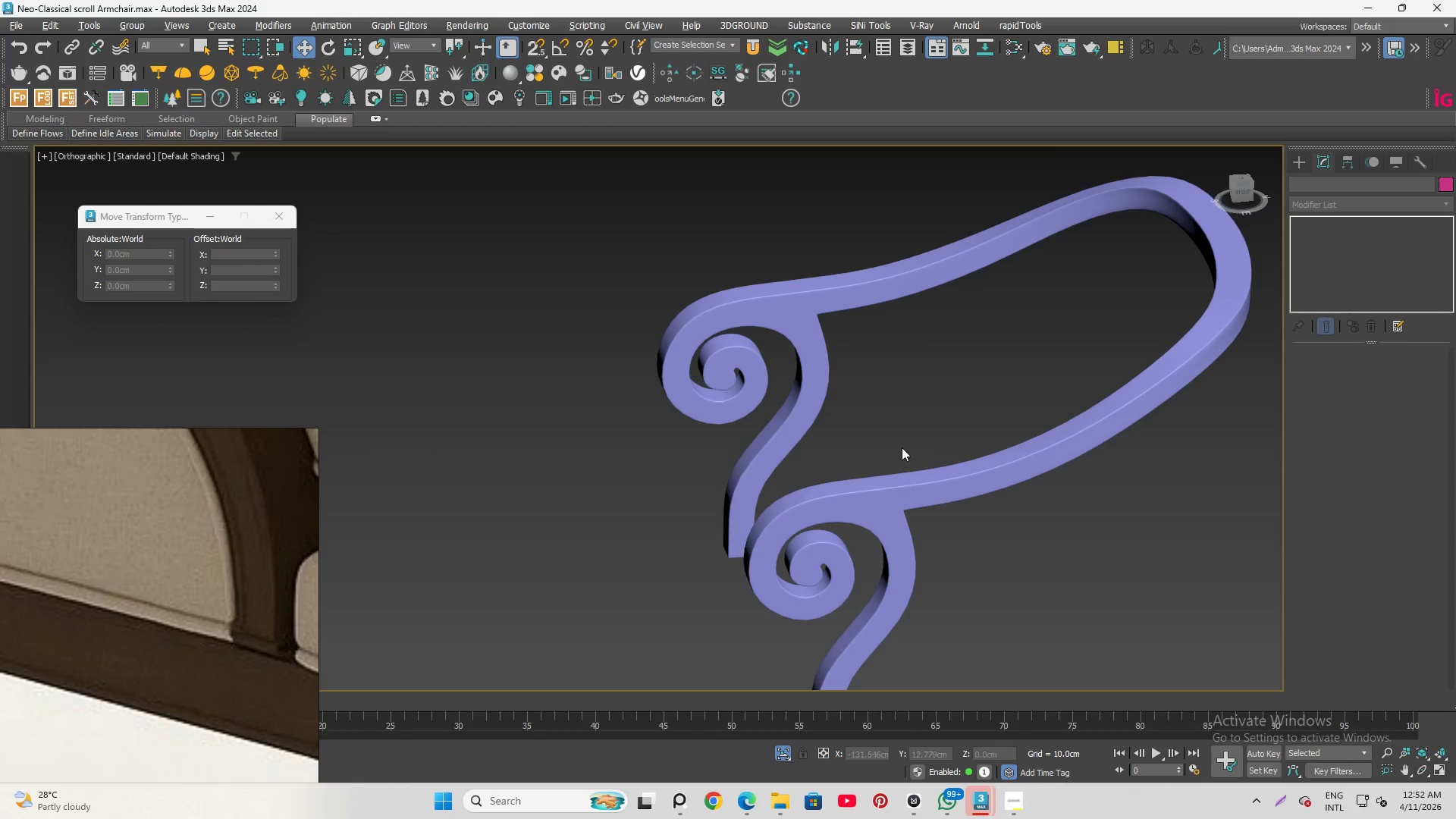 
hold_key(key=AltLeft, duration=1.5)
 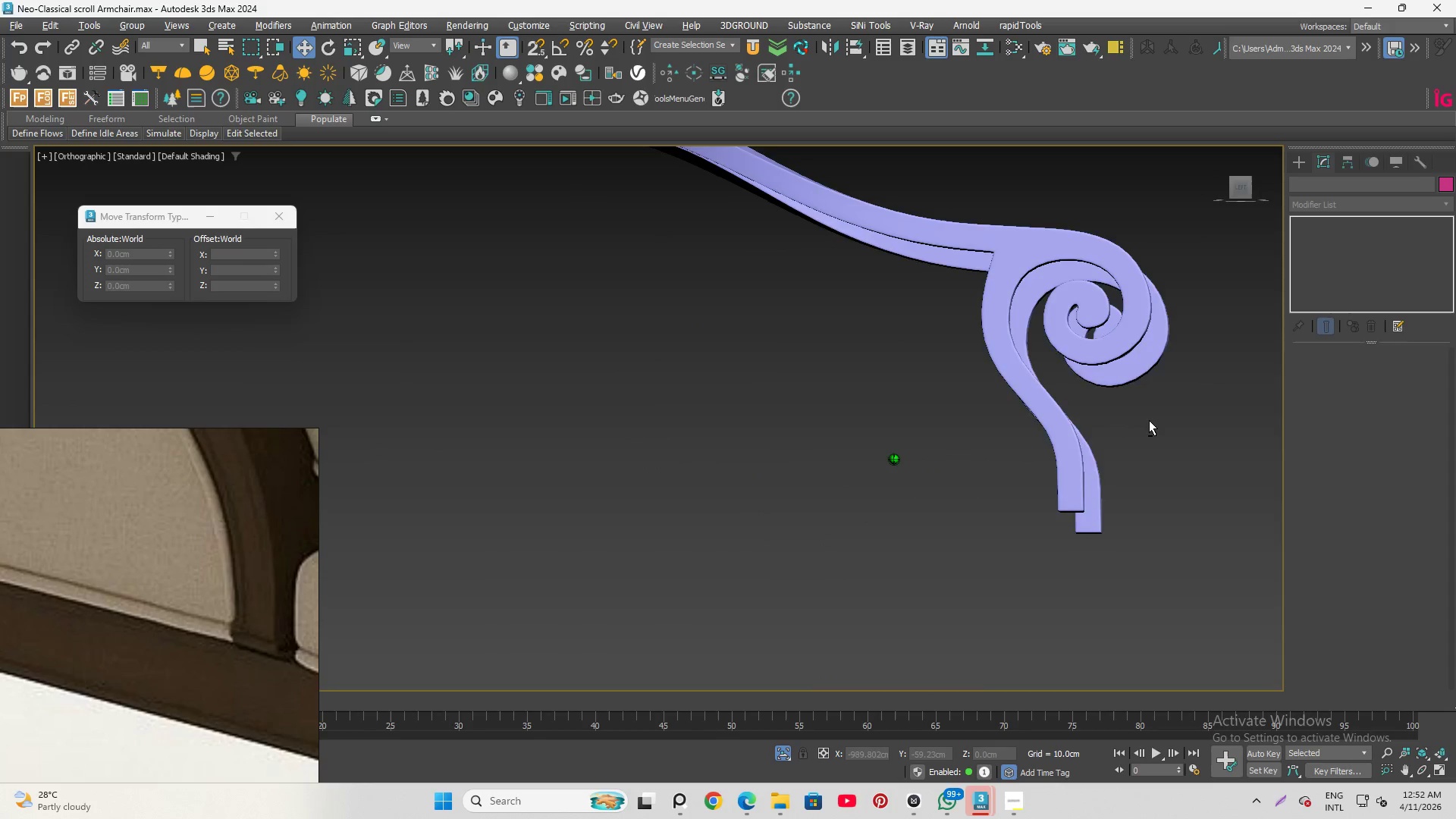 
hold_key(key=AltLeft, duration=1.52)
 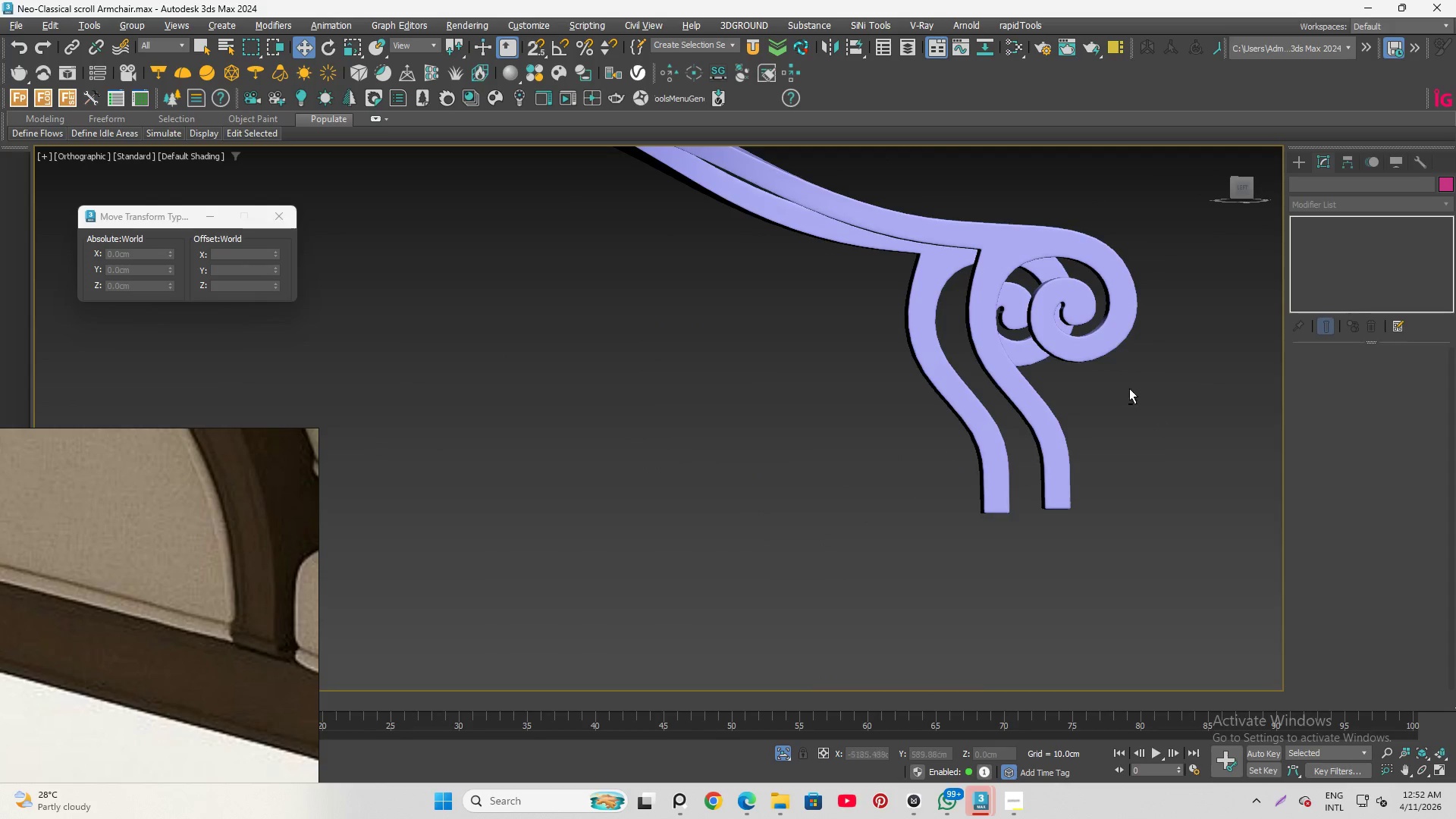 
hold_key(key=AltLeft, duration=0.56)
 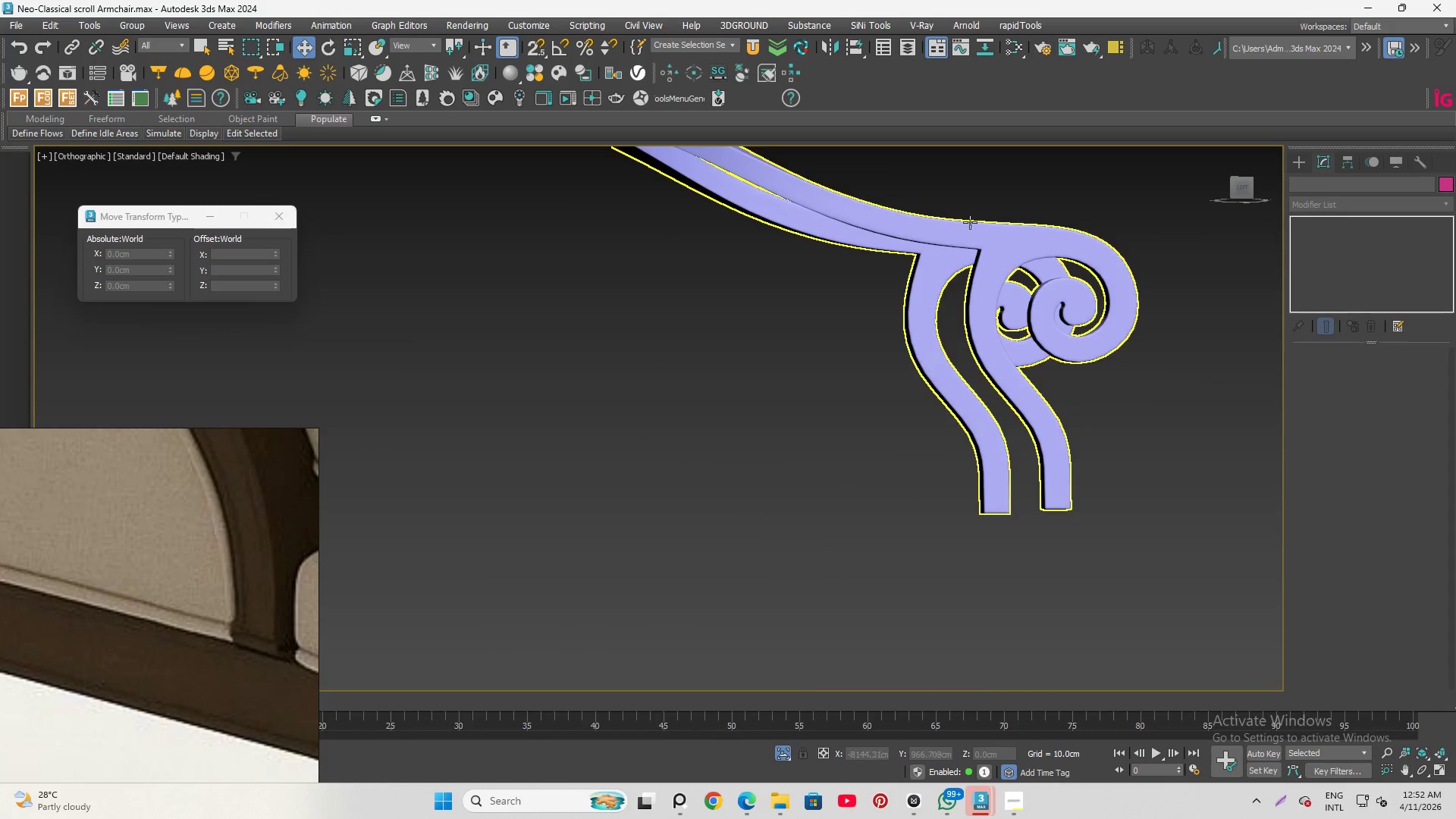 
scroll: coordinate [965, 215], scroll_direction: none, amount: 0.0
 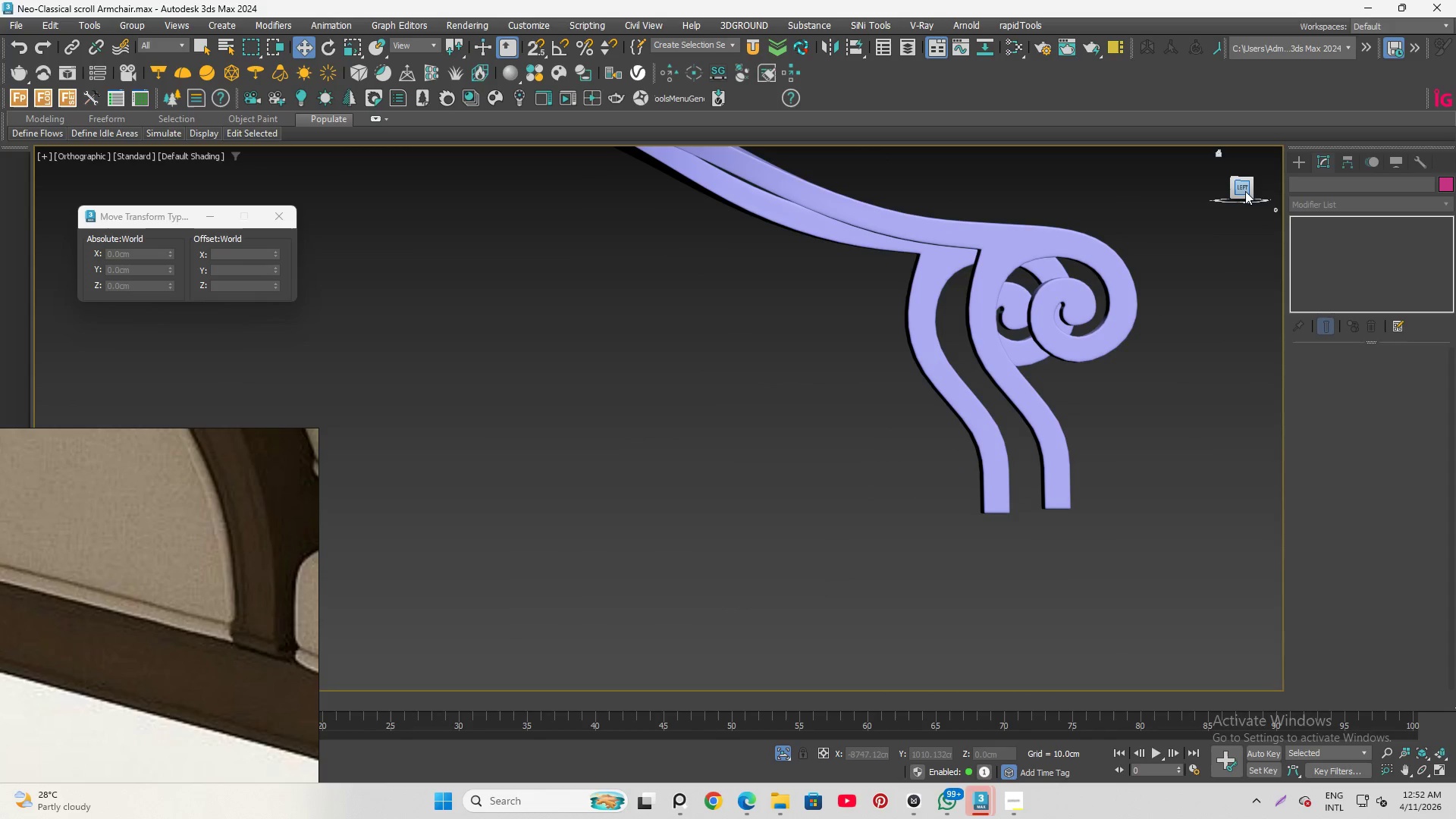 
left_click([1245, 191])
 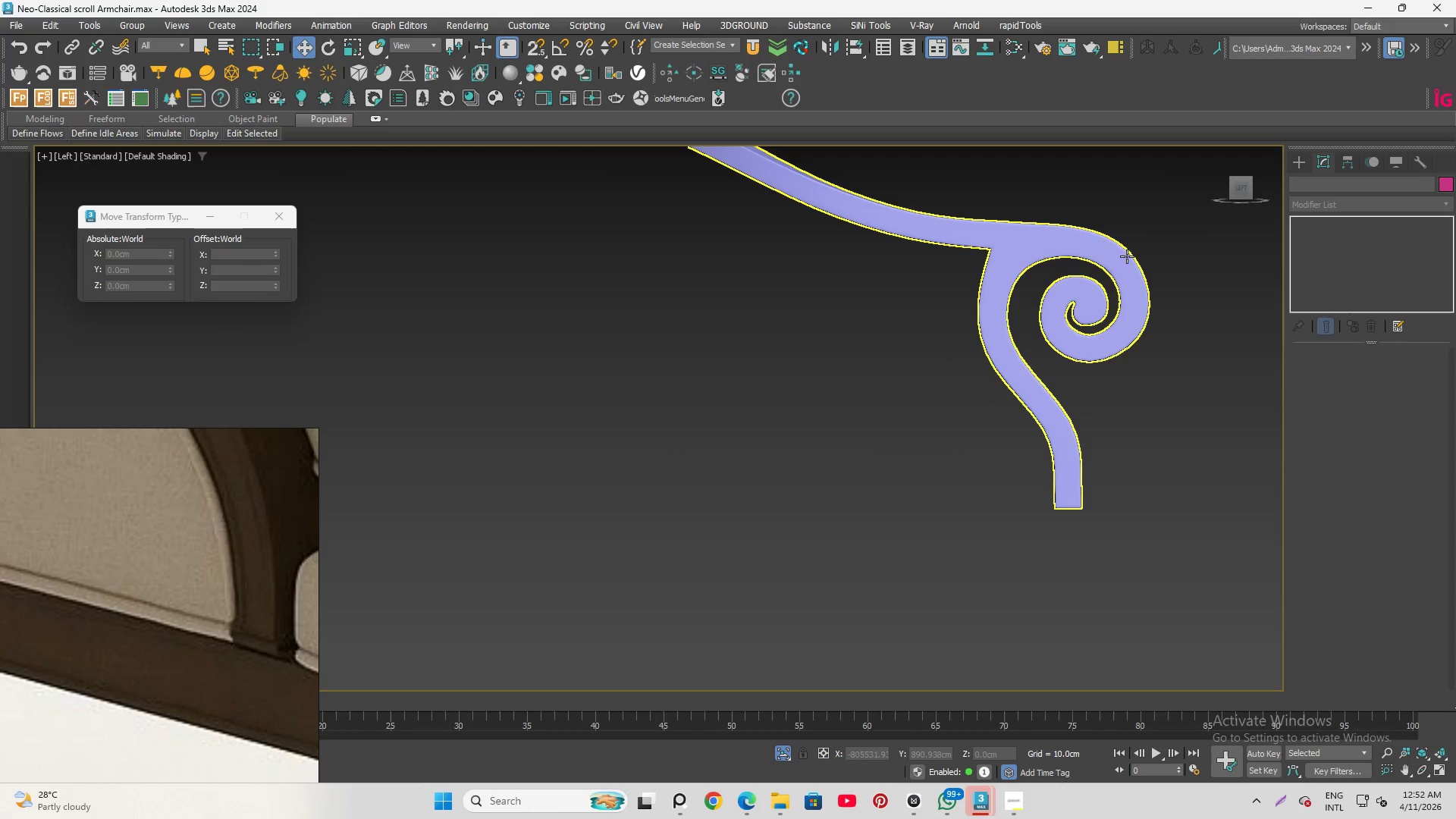 
scroll: coordinate [780, 410], scroll_direction: up, amount: 4.0
 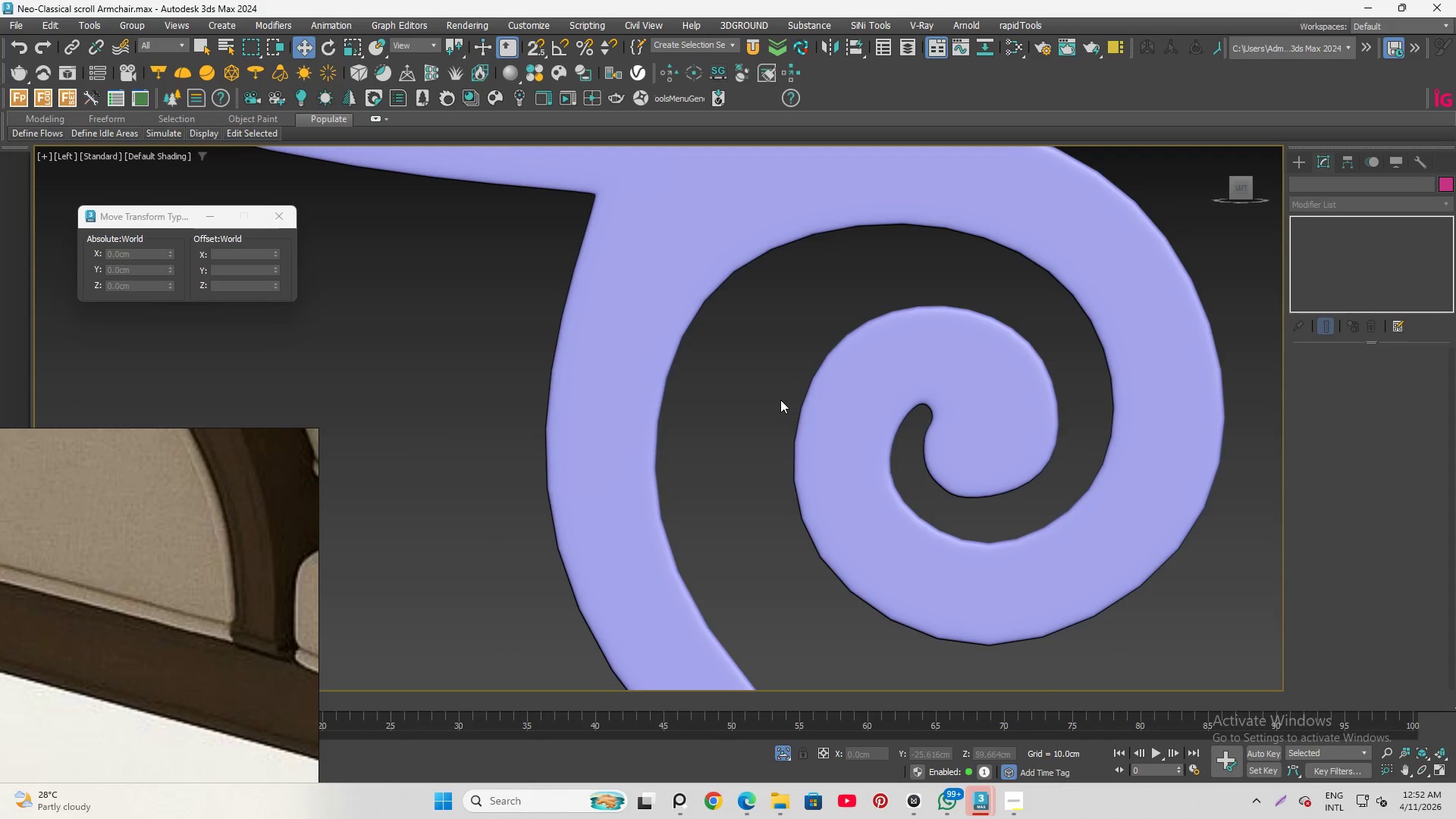 
key(F4)
 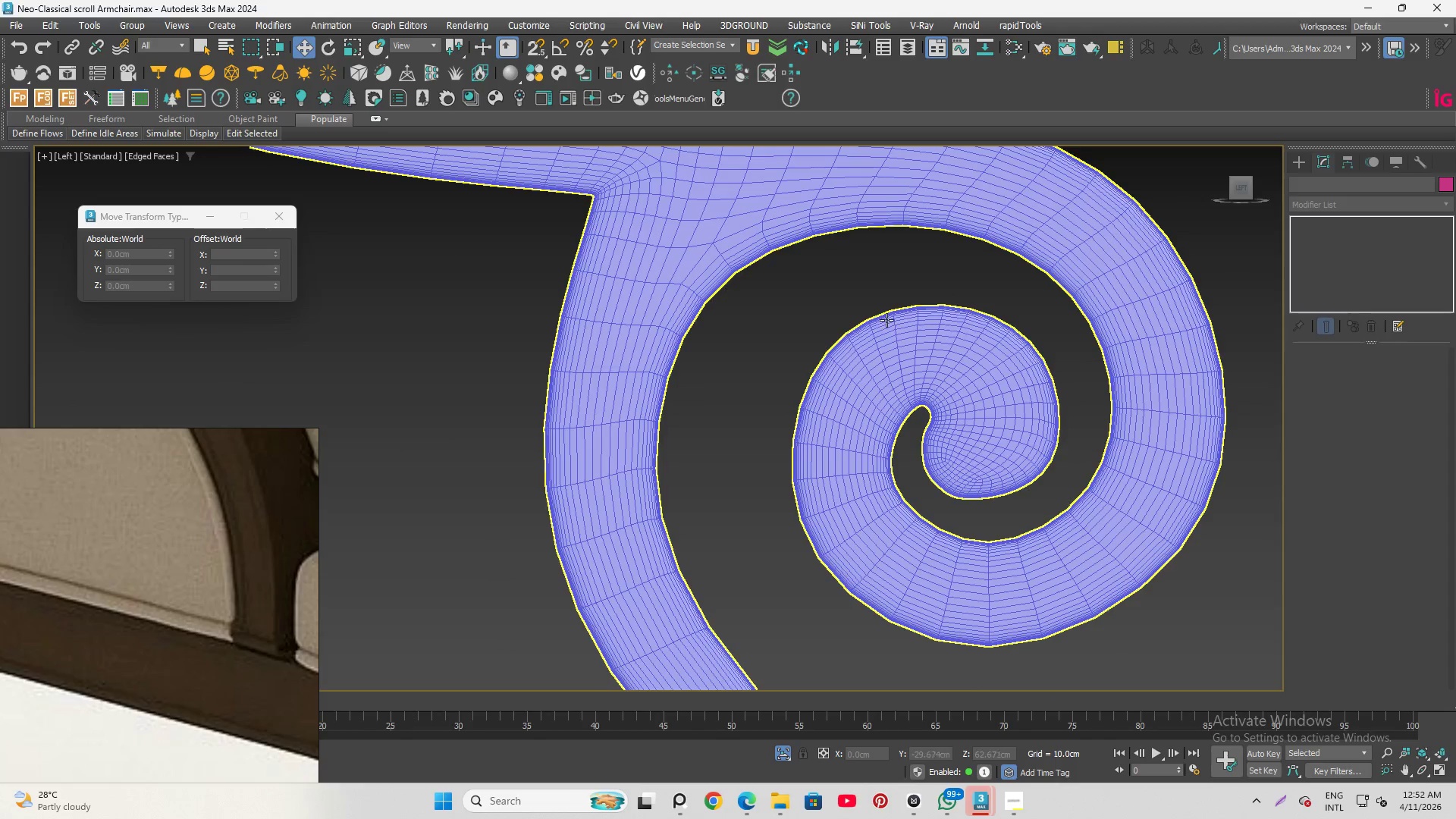 
scroll: coordinate [905, 337], scroll_direction: down, amount: 3.0
 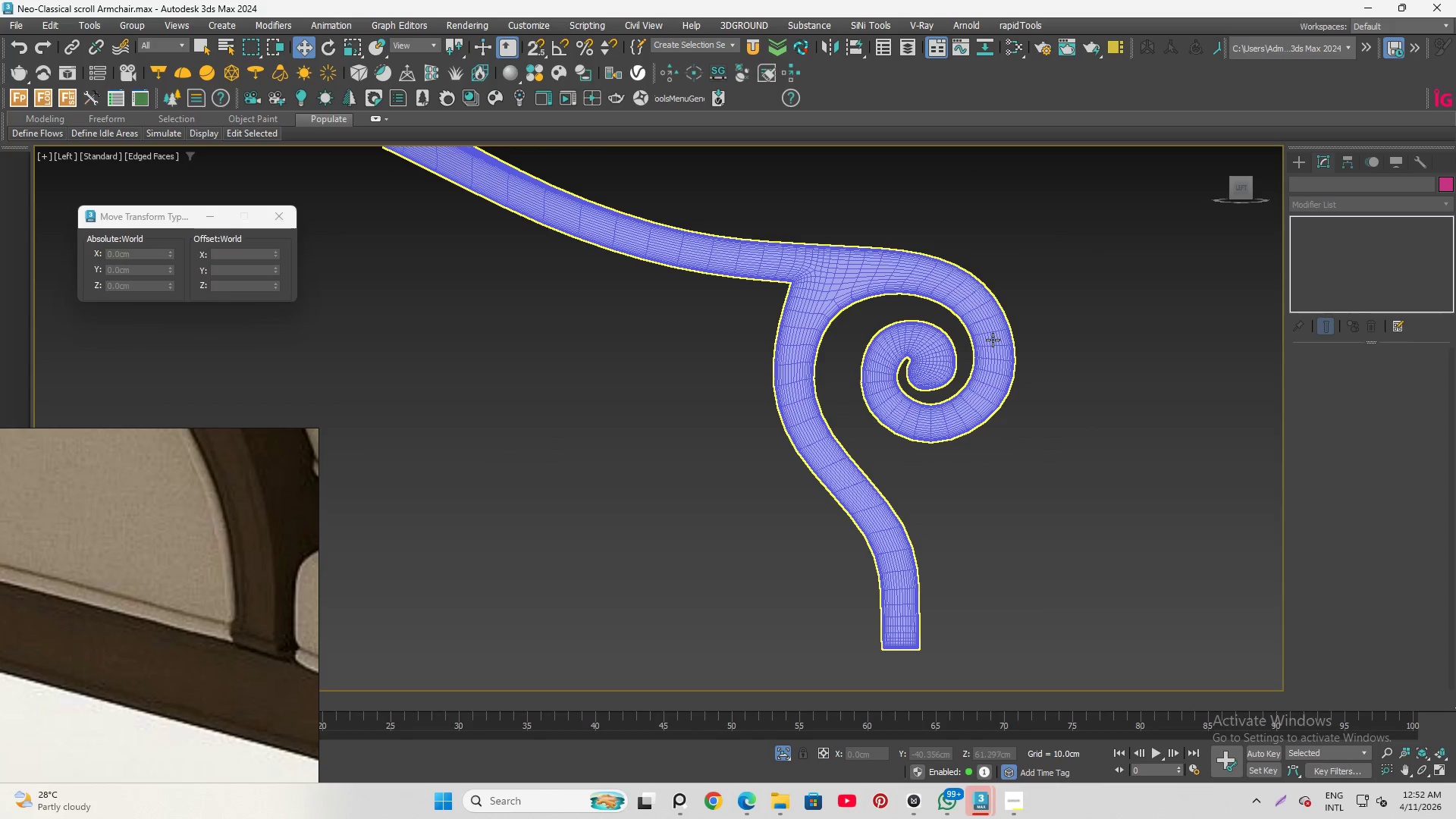 
left_click([994, 341])
 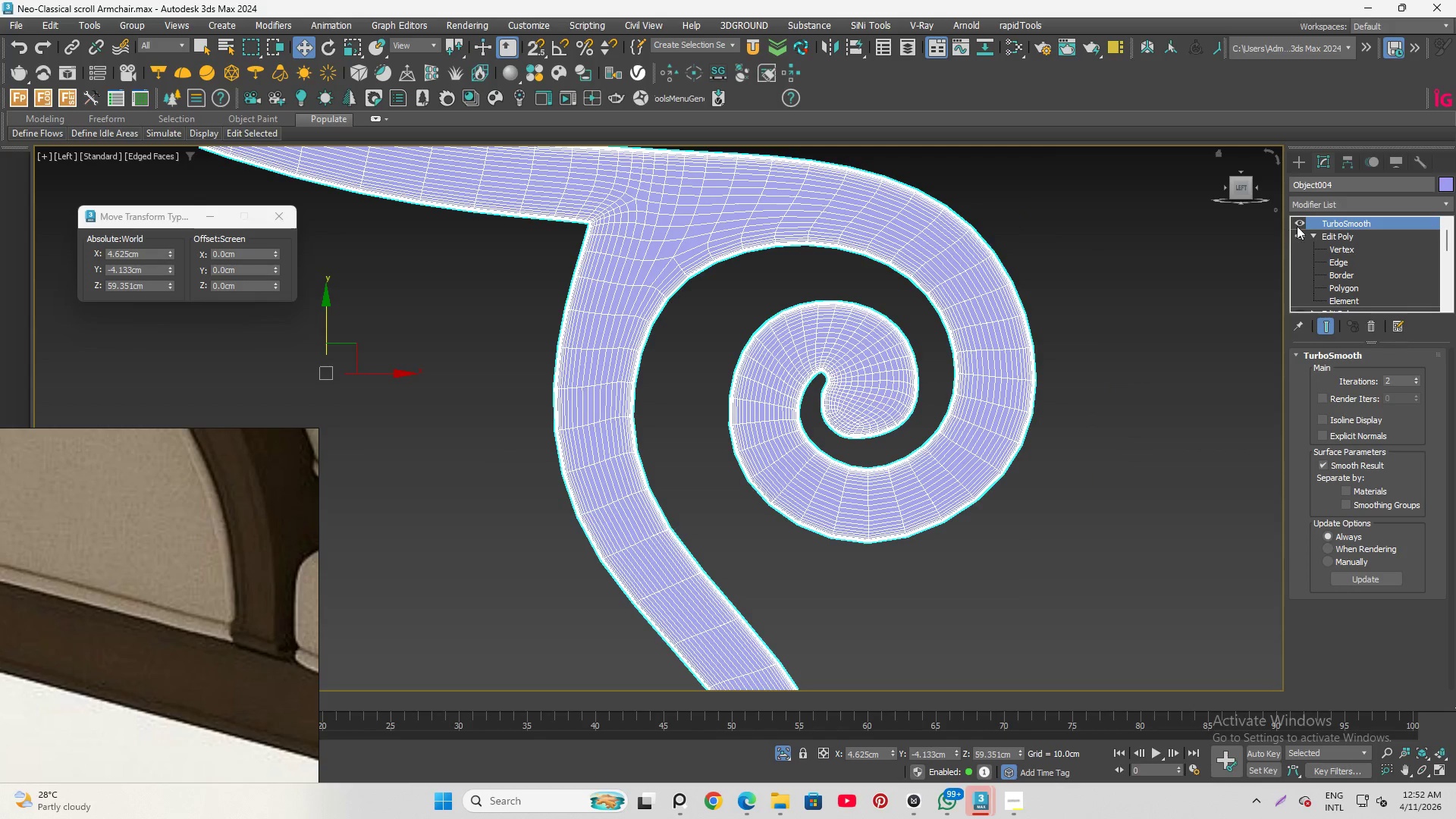 
scroll: coordinate [993, 341], scroll_direction: up, amount: 2.0
 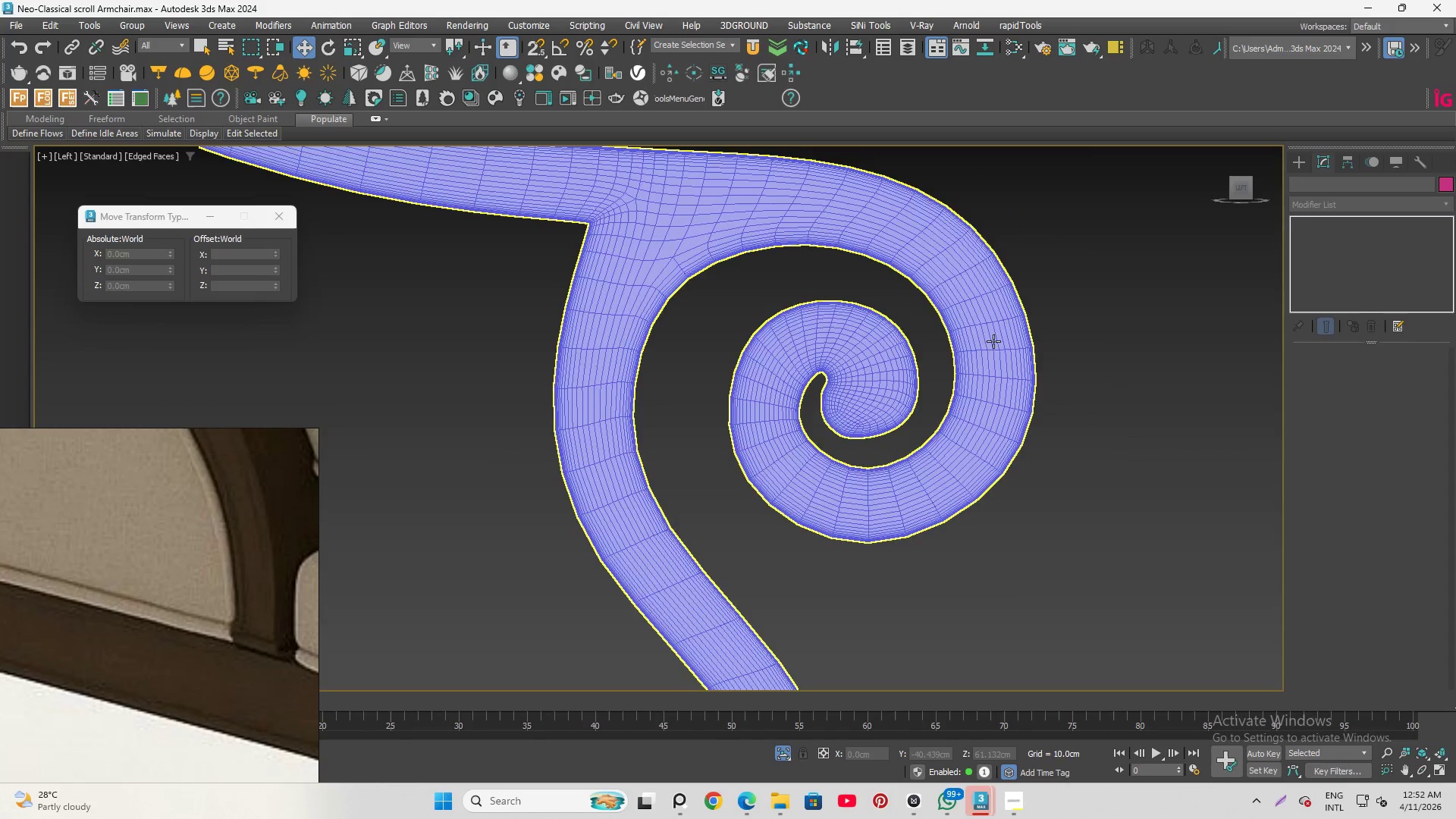 
left_click([1299, 221])
 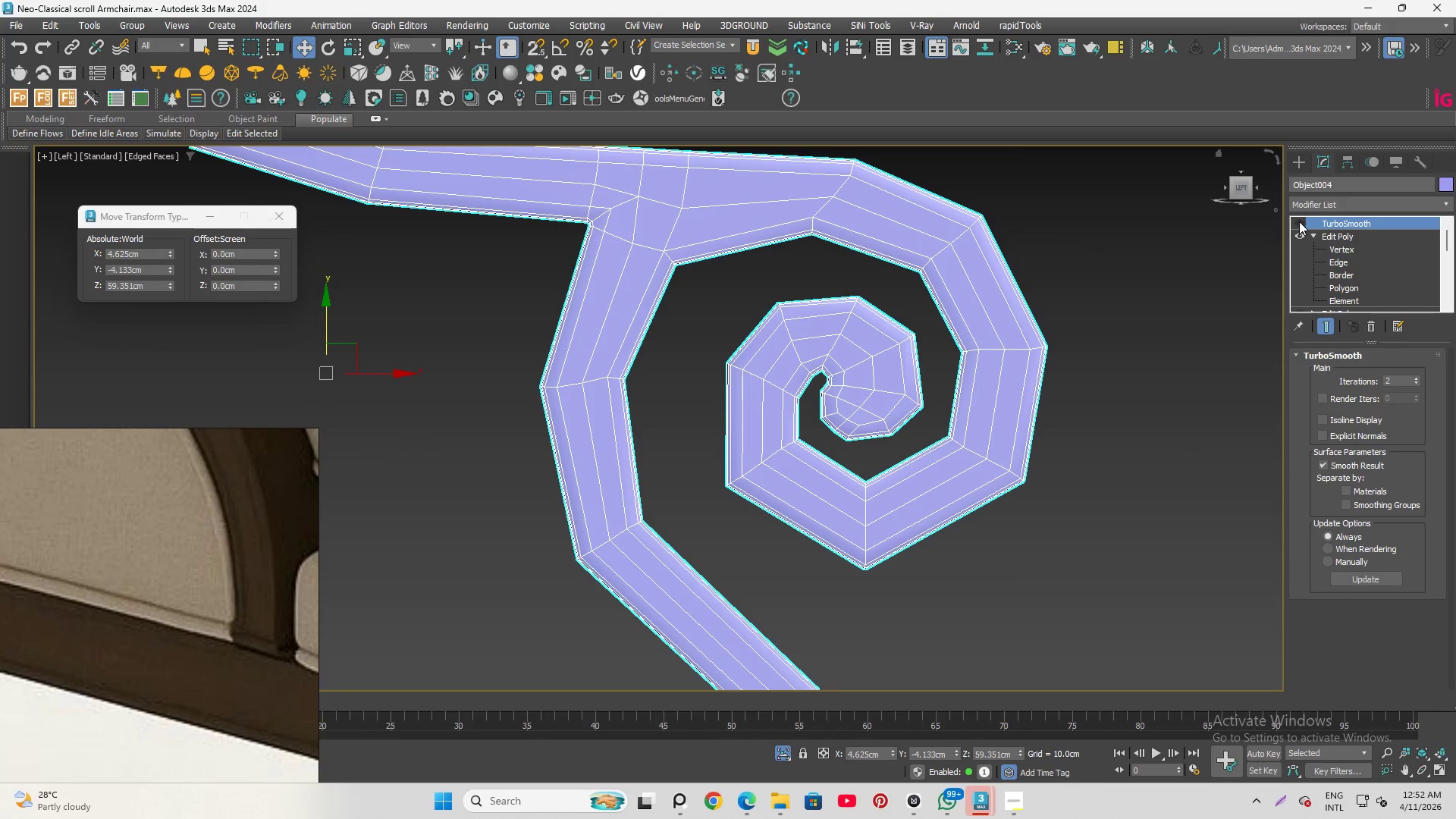 
left_click([1299, 237])
 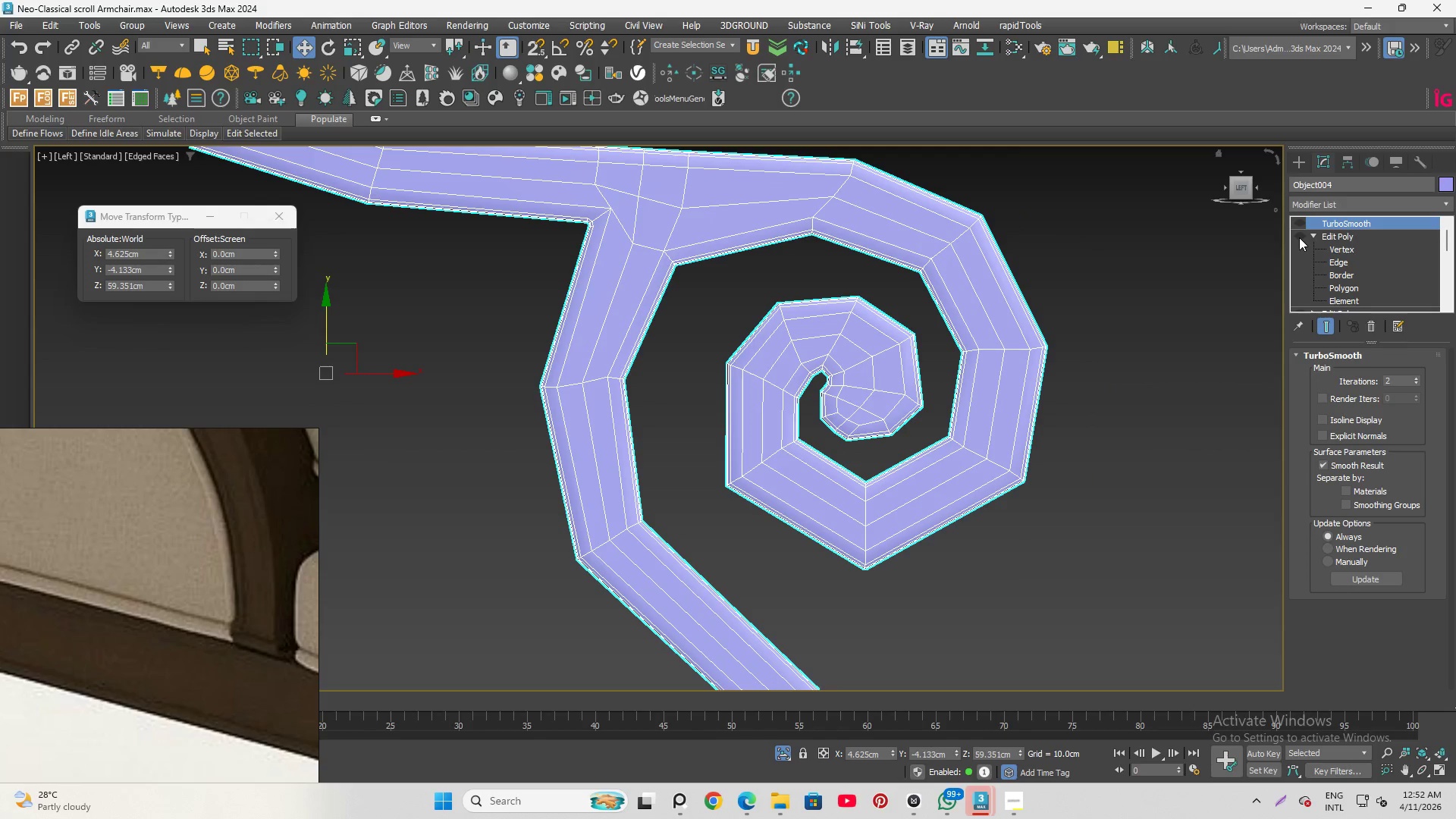 
left_click([1299, 237])
 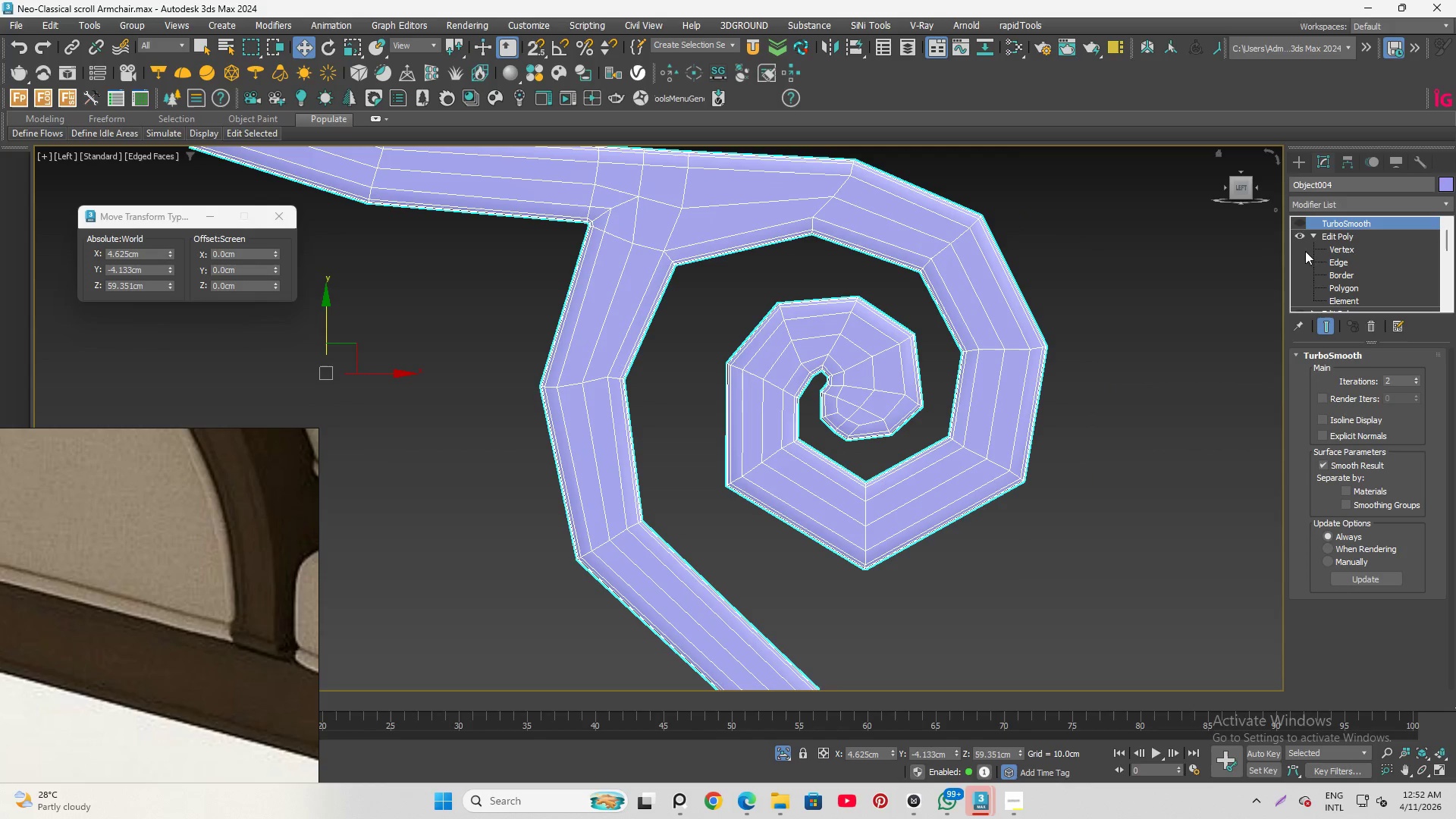 
left_click([1297, 233])
 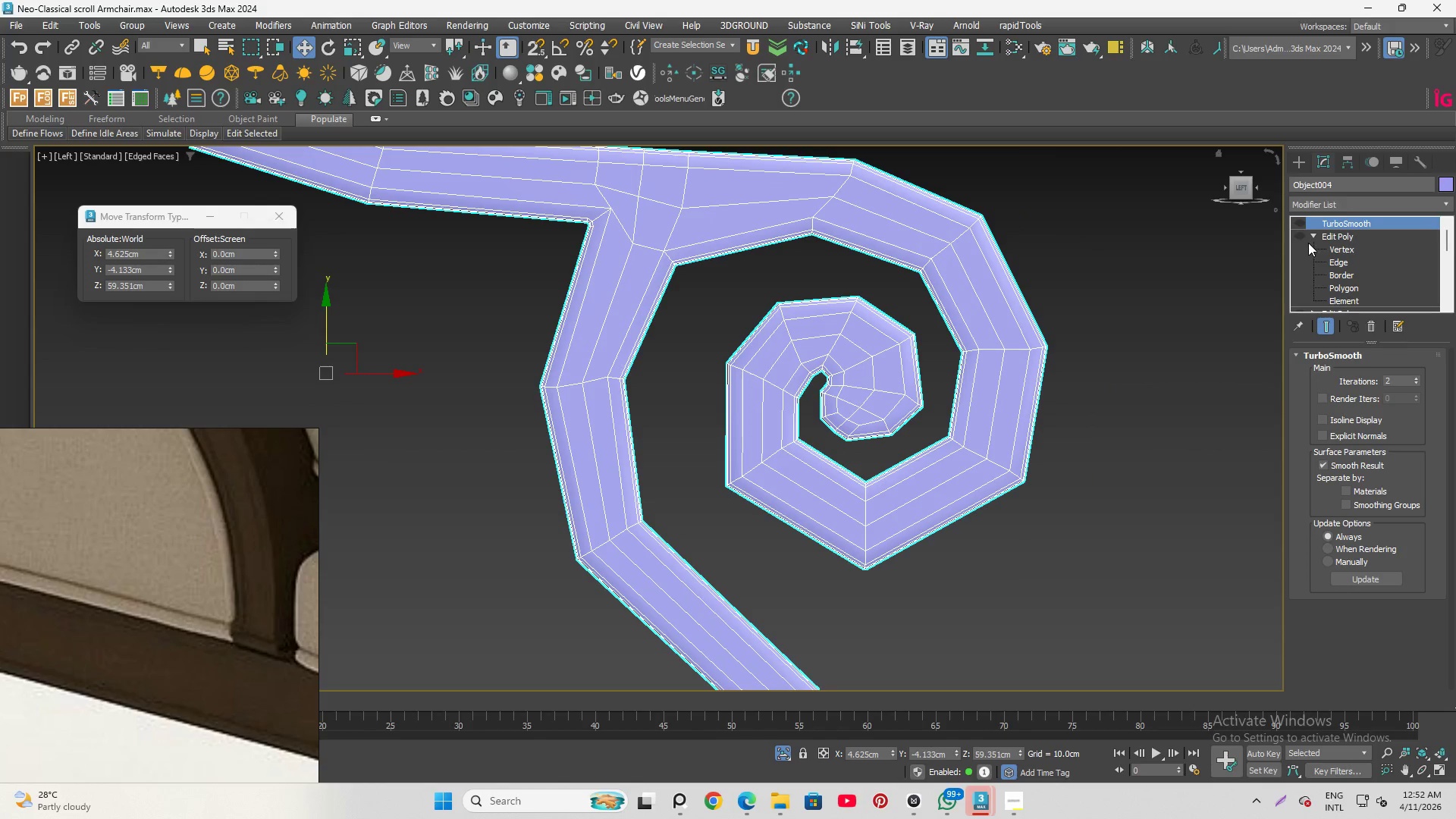 
scroll: coordinate [1308, 243], scroll_direction: down, amount: 1.0
 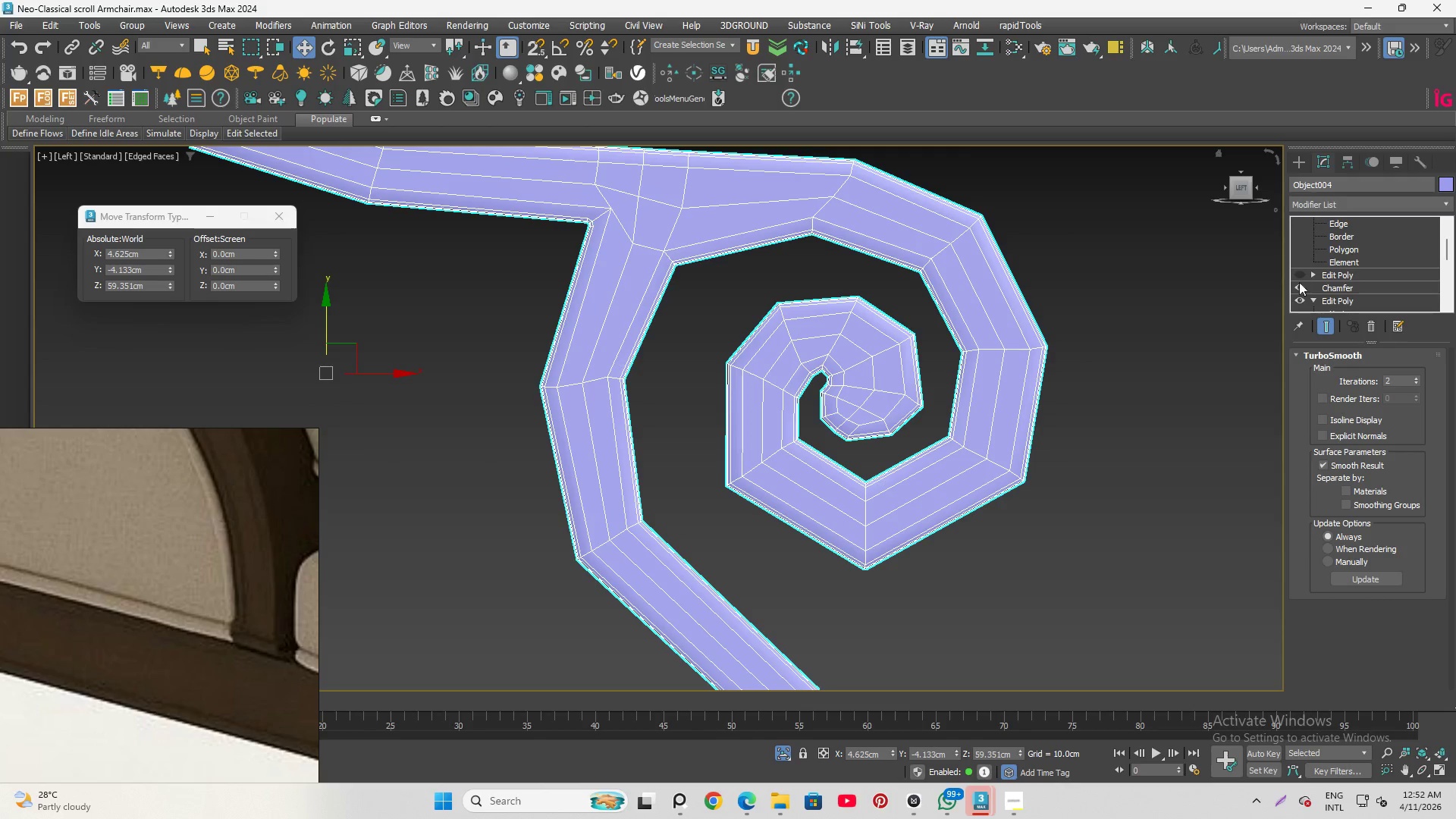 
left_click([1299, 284])
 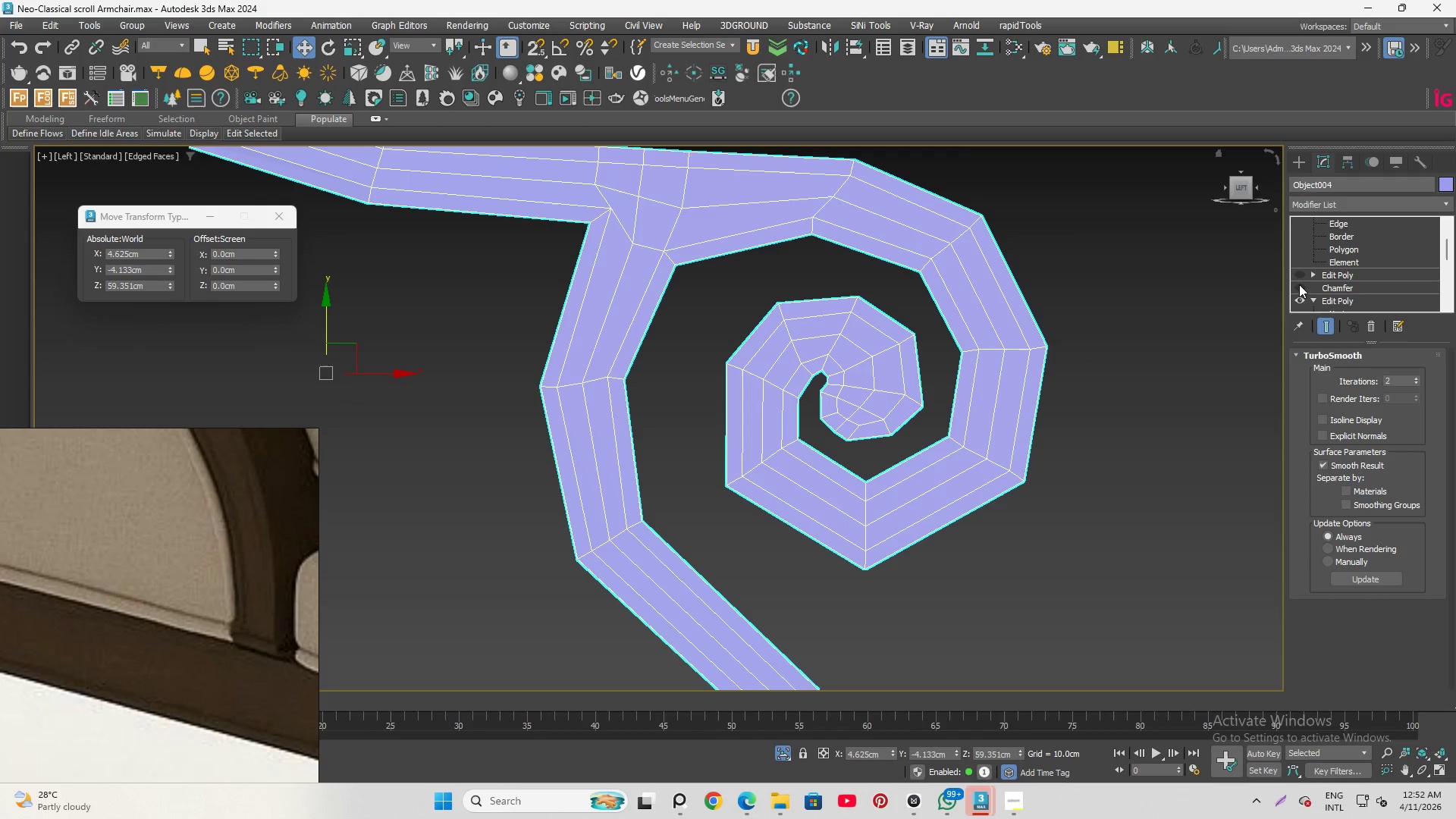 
left_click([1299, 284])
 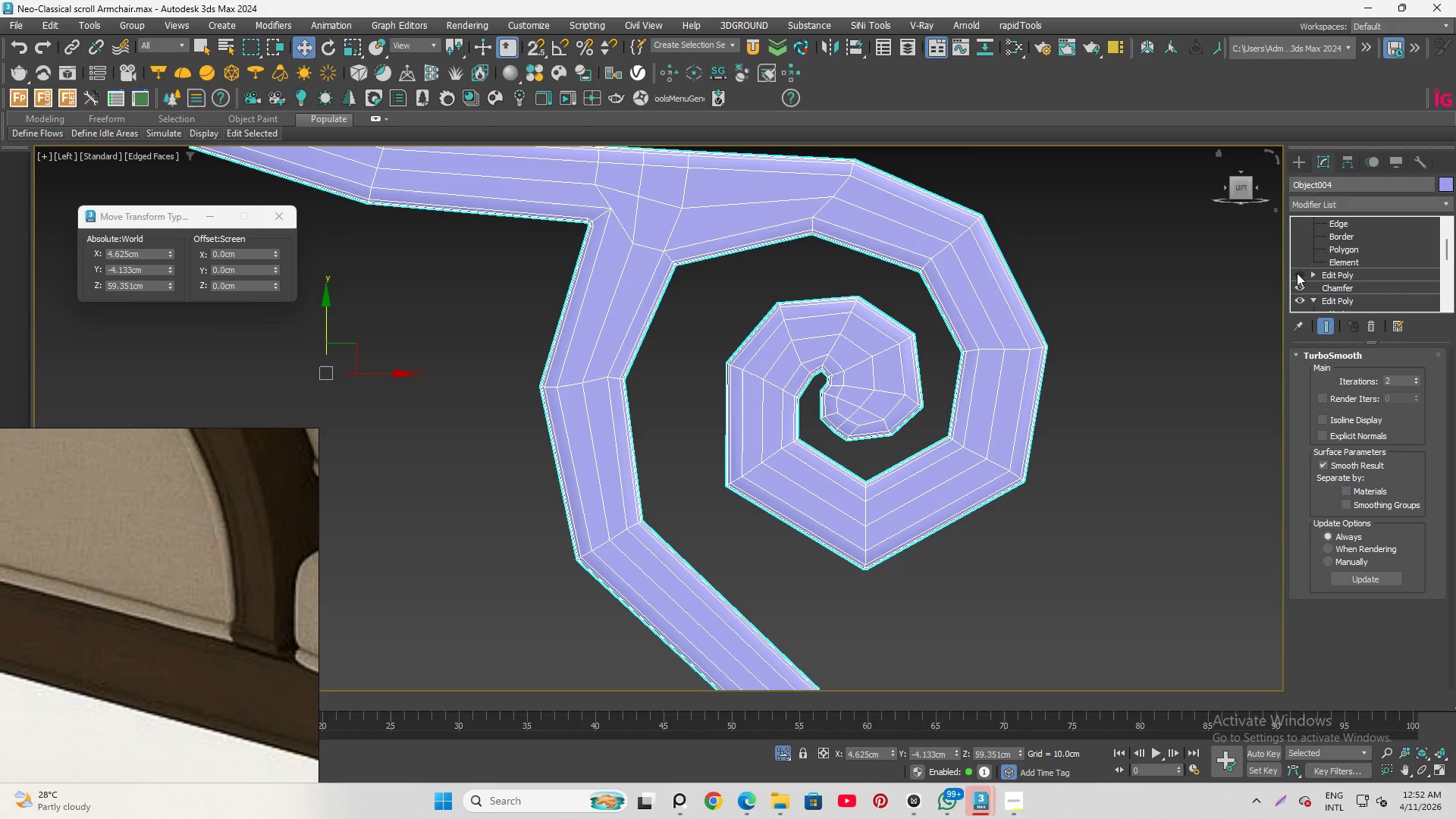 
left_click([1297, 273])
 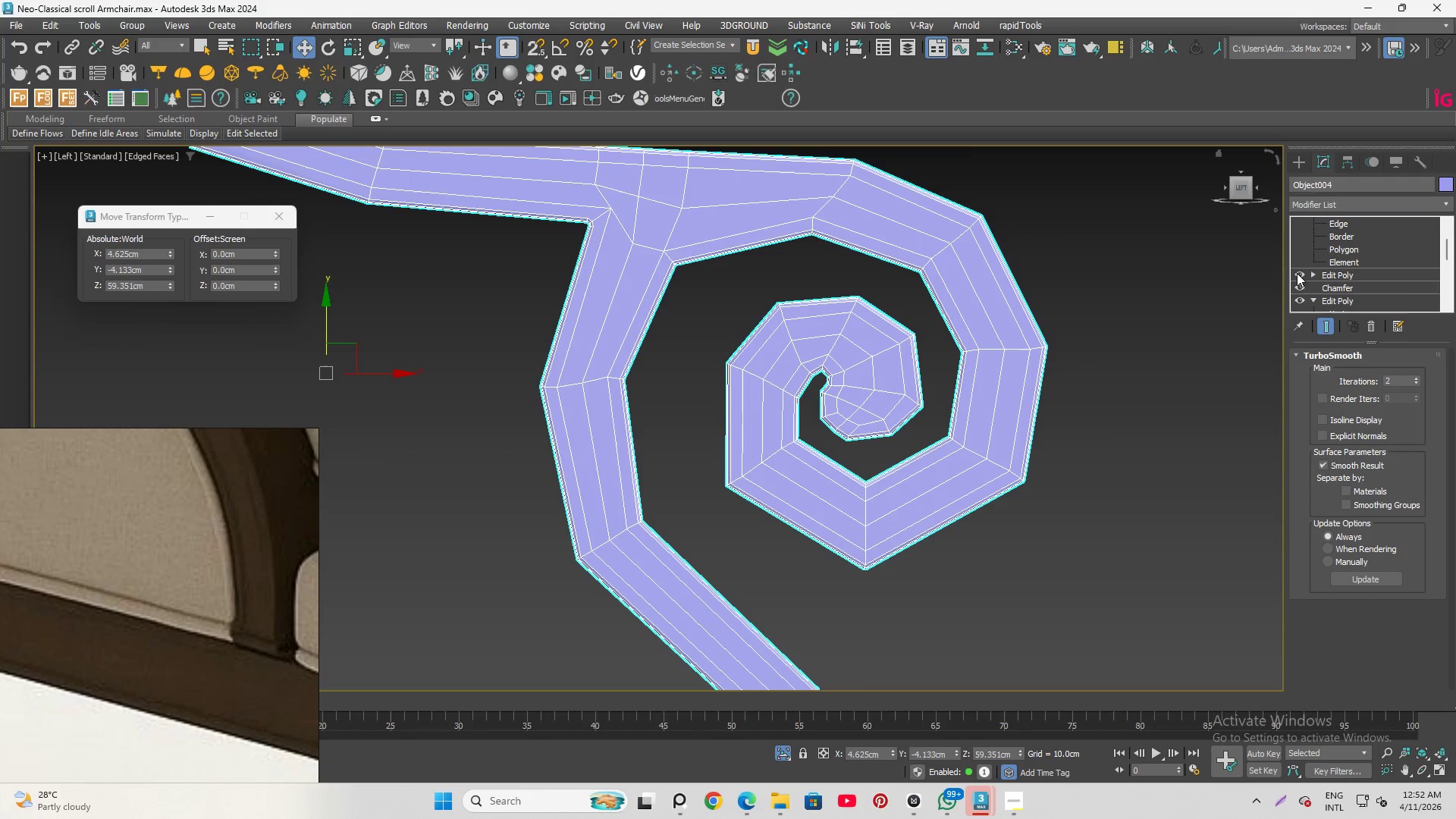 
left_click([1297, 273])
 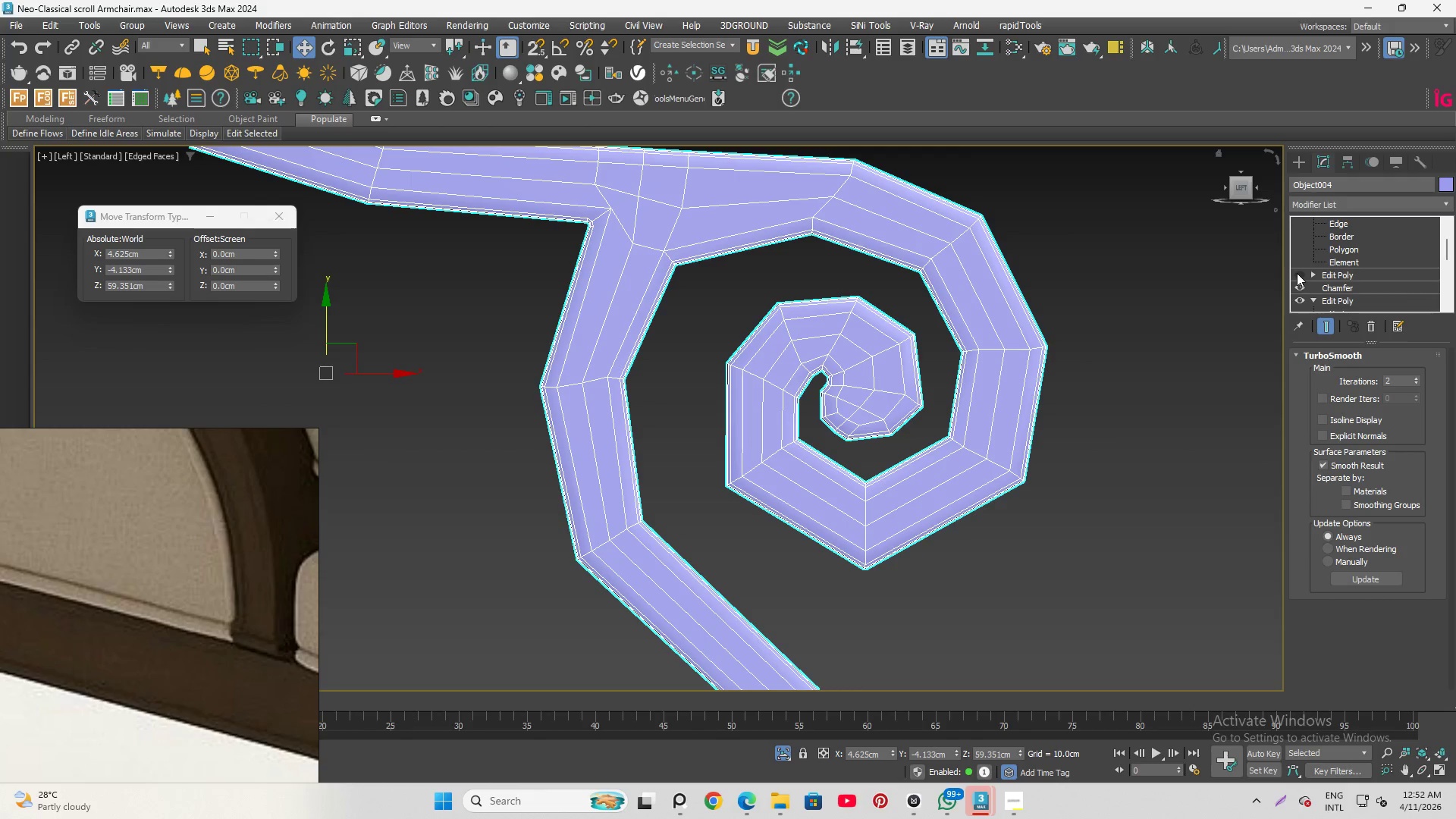 
left_click([1297, 273])
 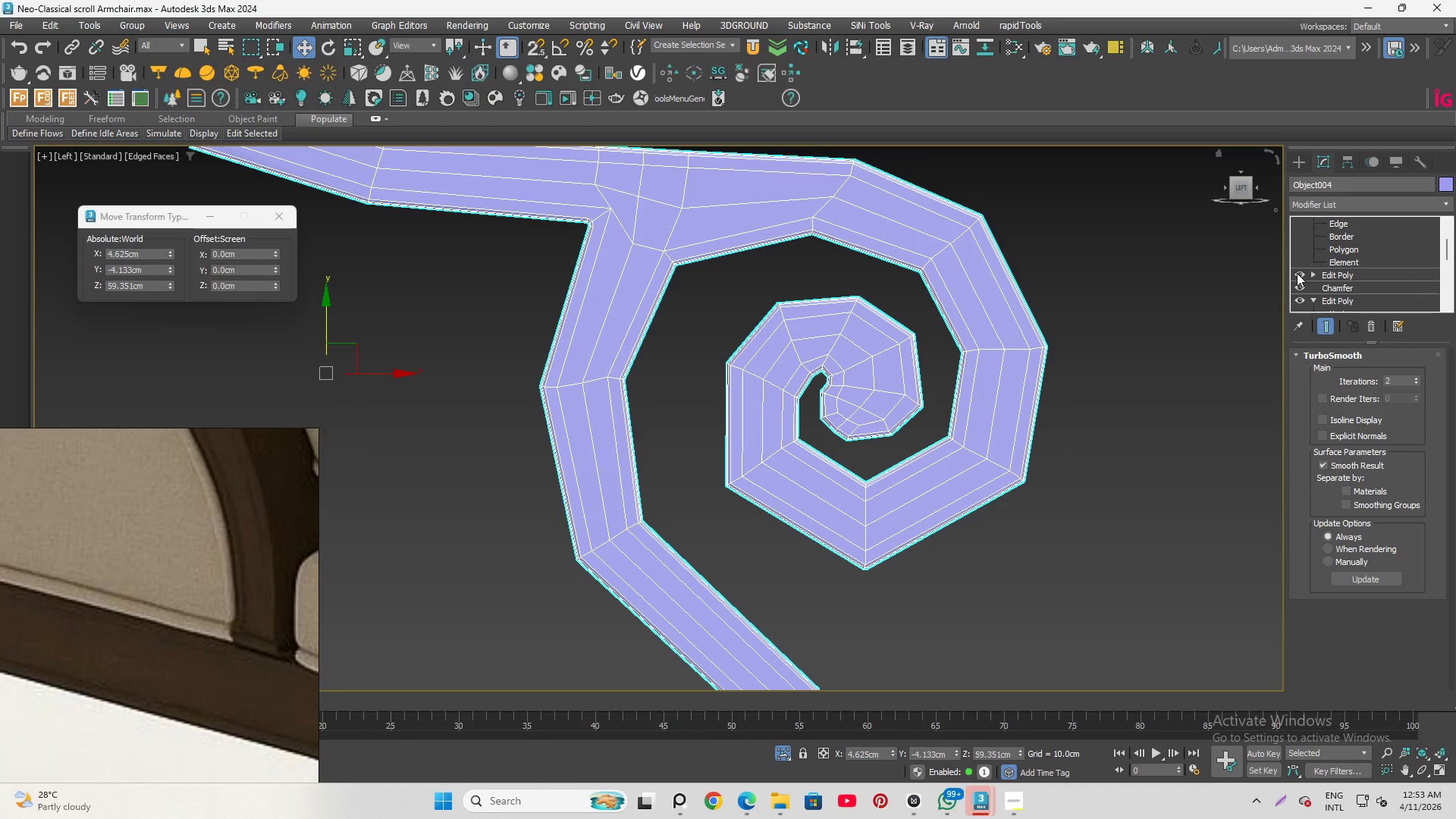 
scroll: coordinate [1298, 262], scroll_direction: up, amount: 1.0
 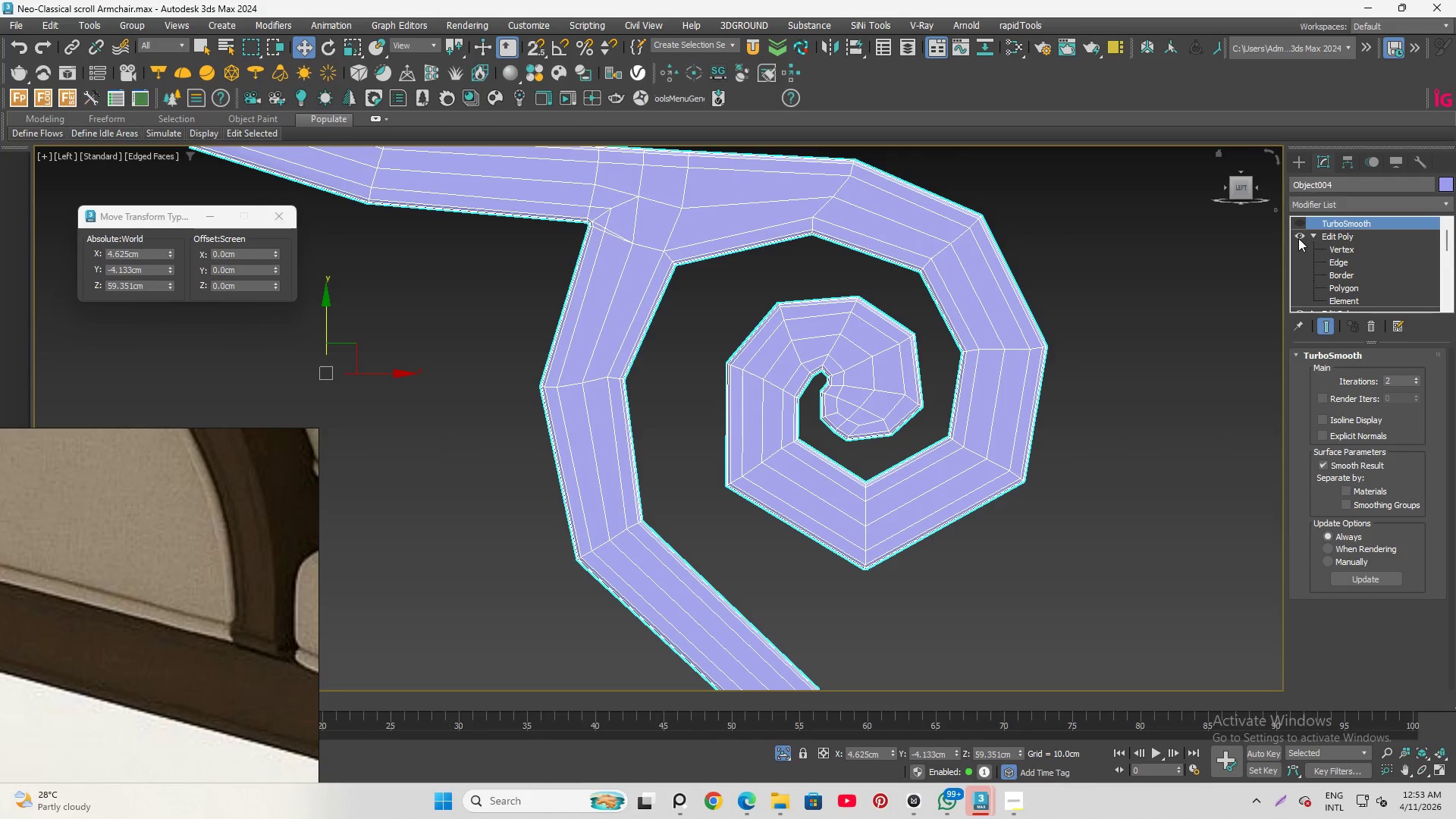 
scroll: coordinate [1298, 237], scroll_direction: down, amount: 1.0
 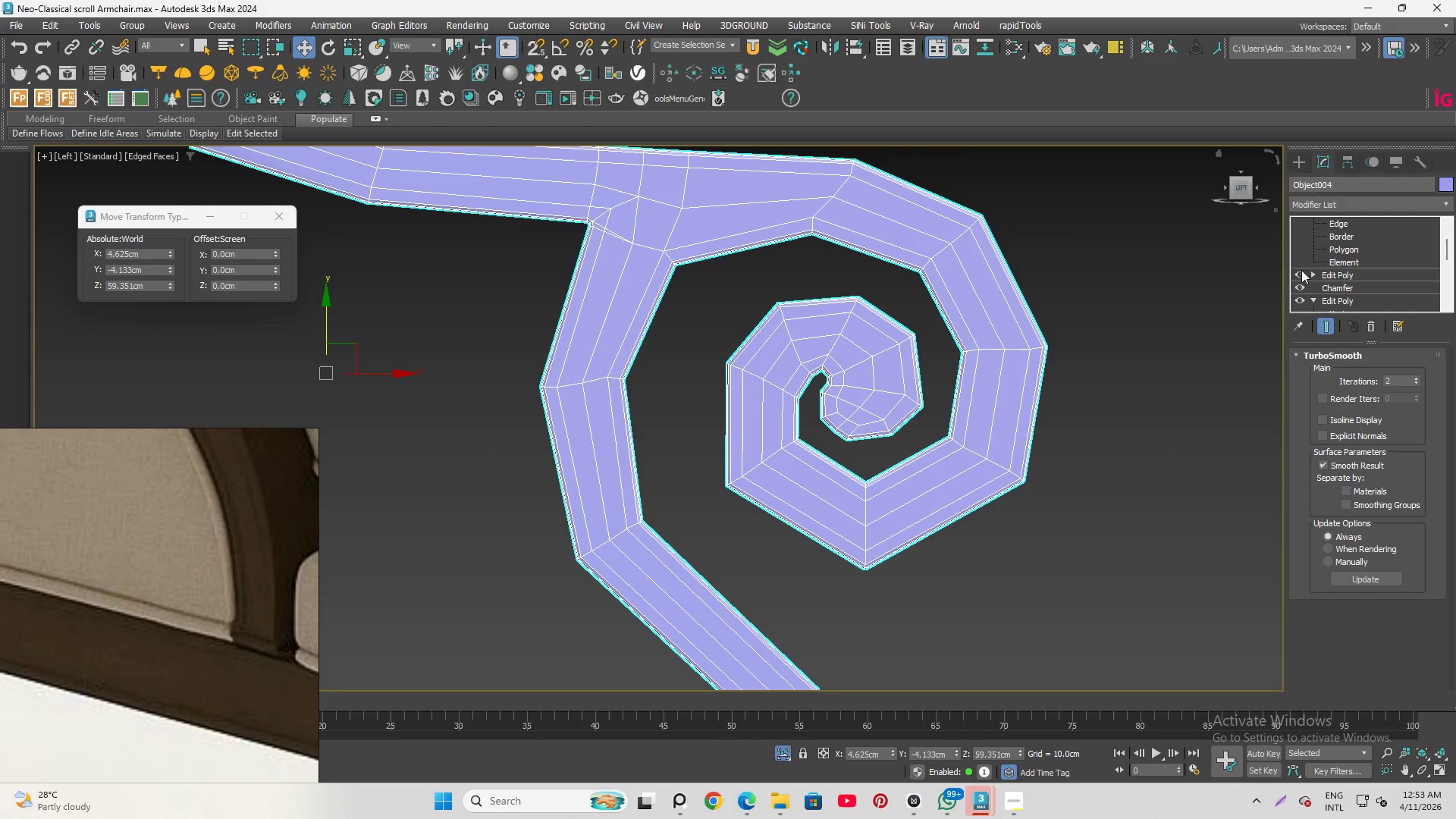 
left_click([1303, 272])
 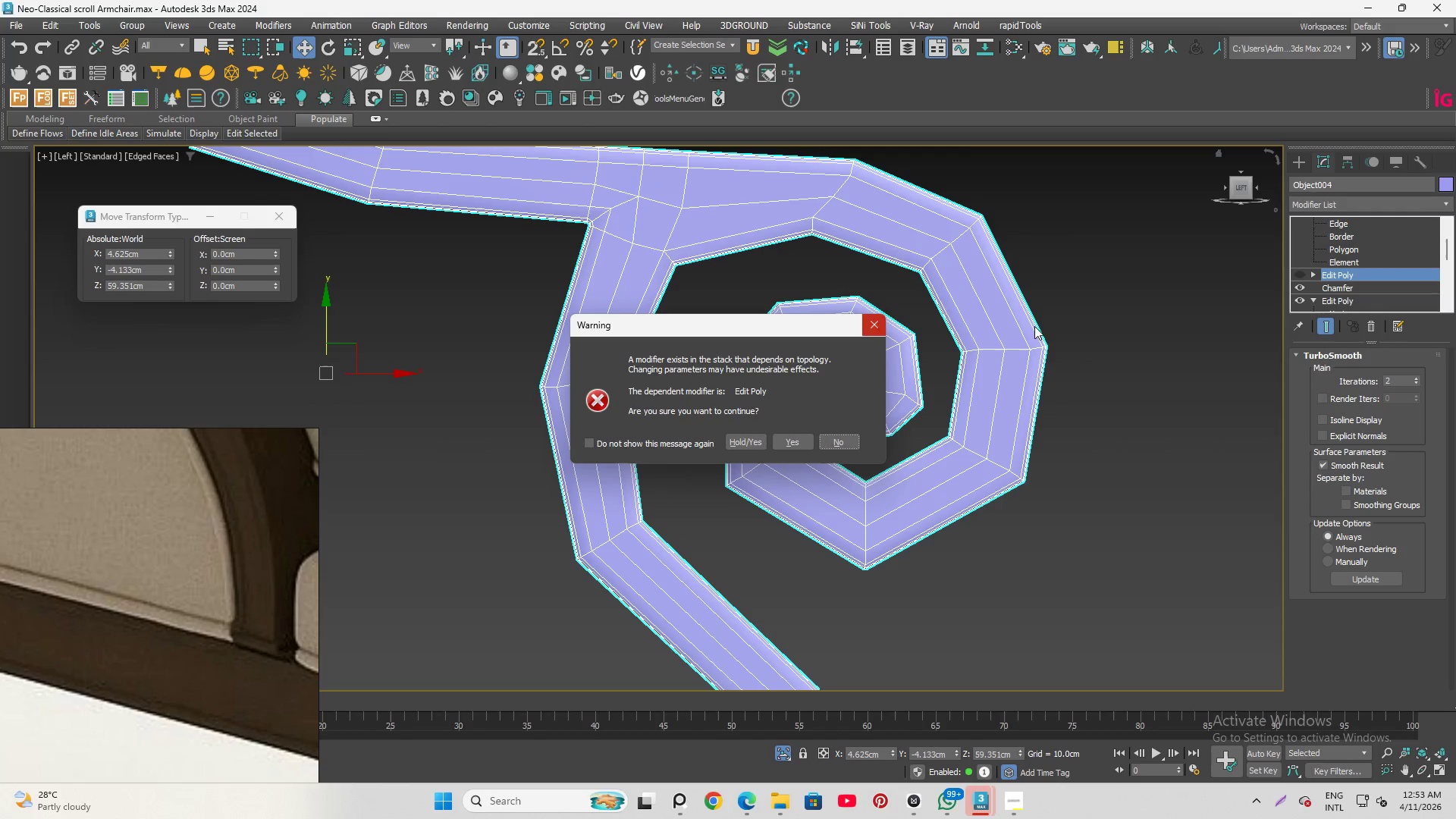 
left_click([876, 324])
 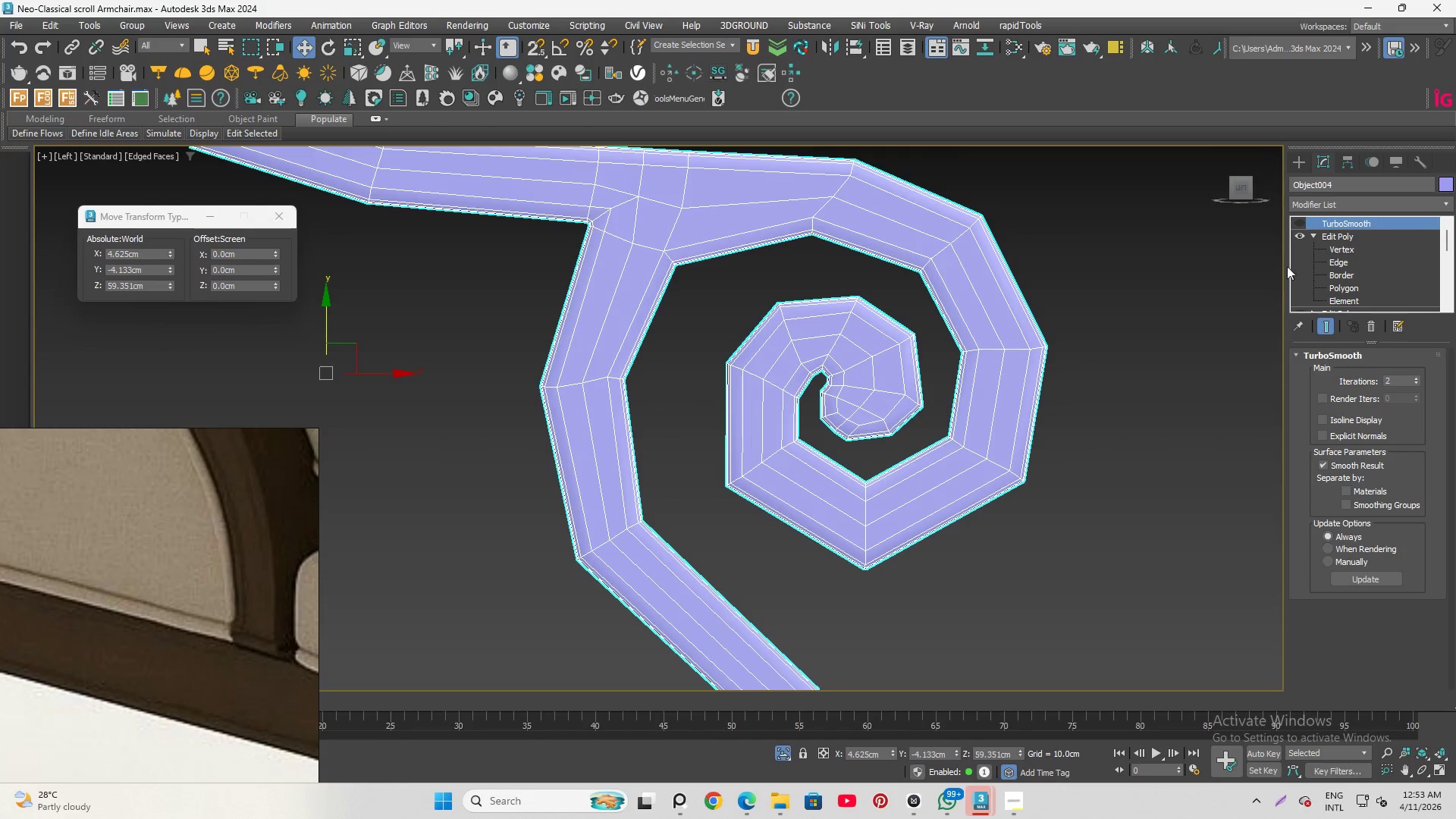 
scroll: coordinate [1313, 251], scroll_direction: down, amount: 2.0
 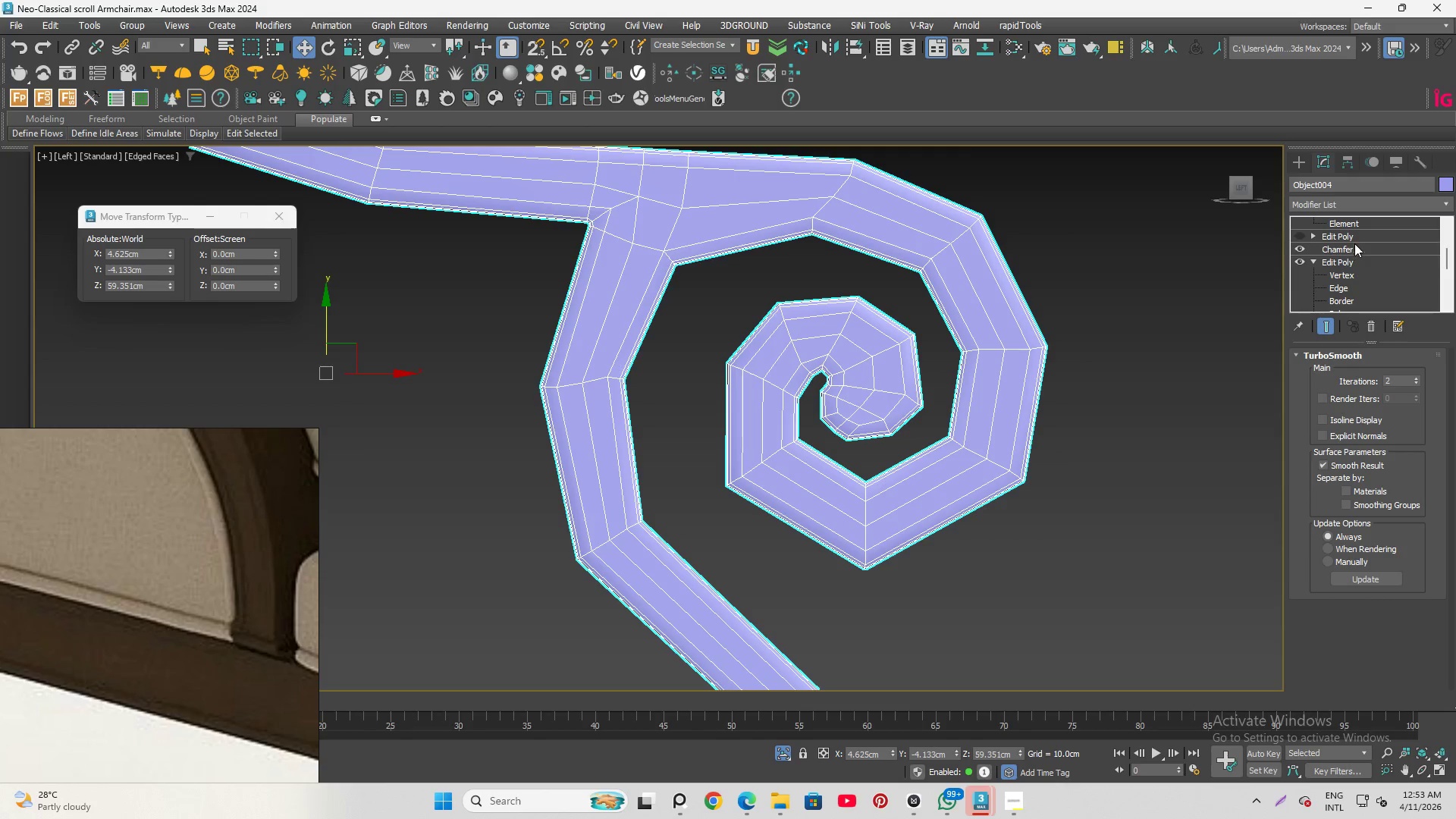 
left_click([1354, 239])
 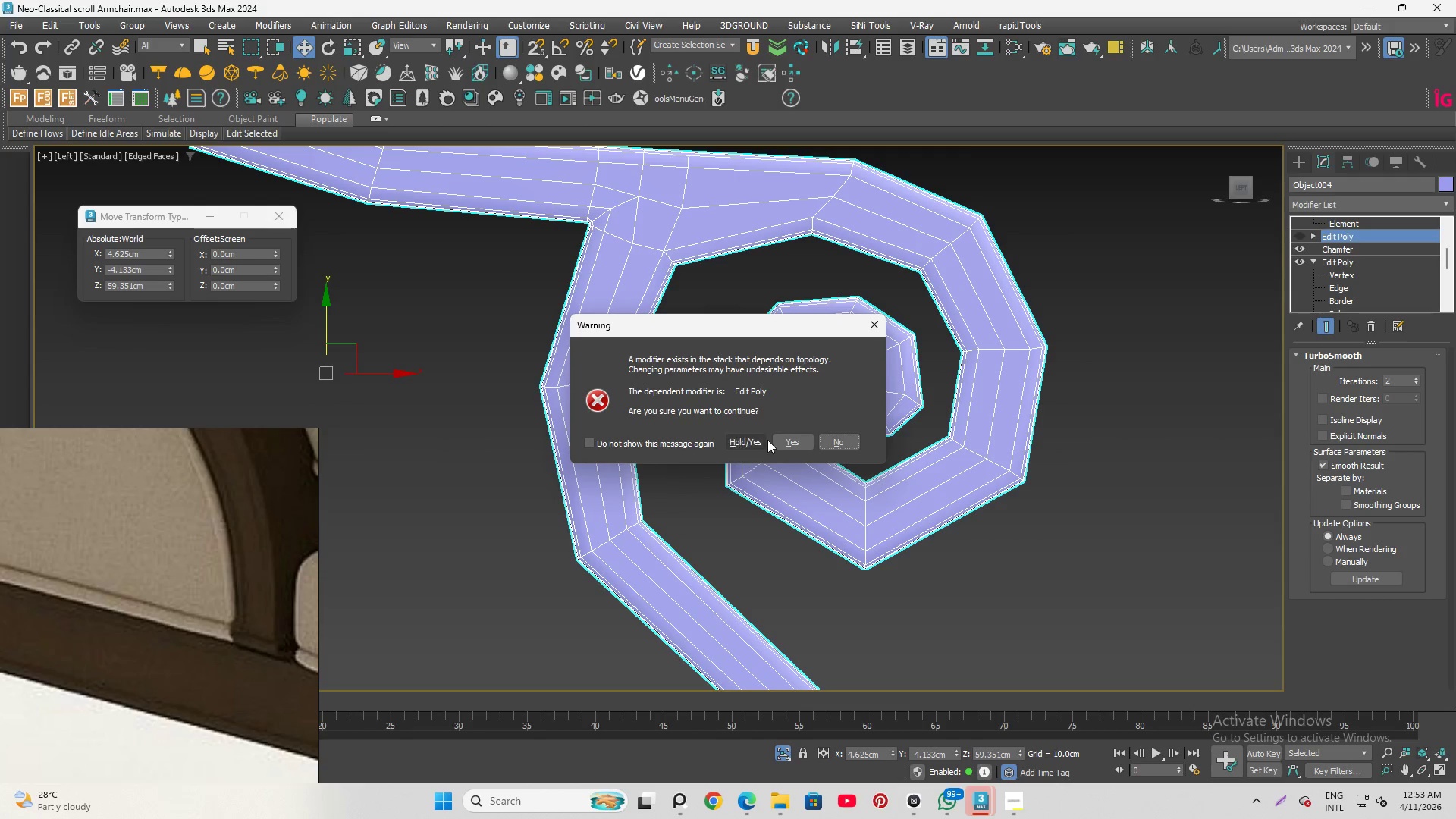 
left_click([783, 434])
 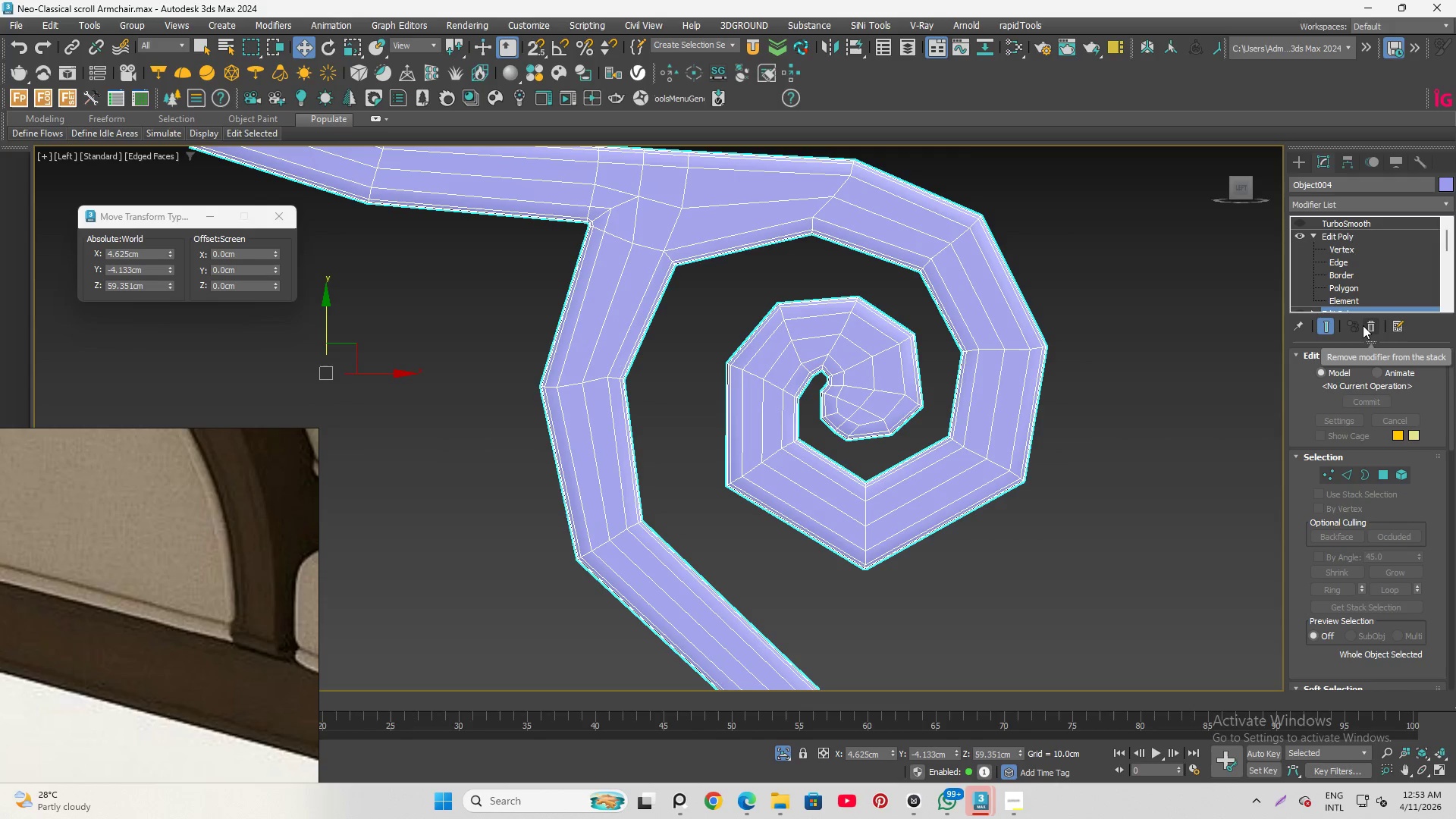 
left_click([1363, 325])
 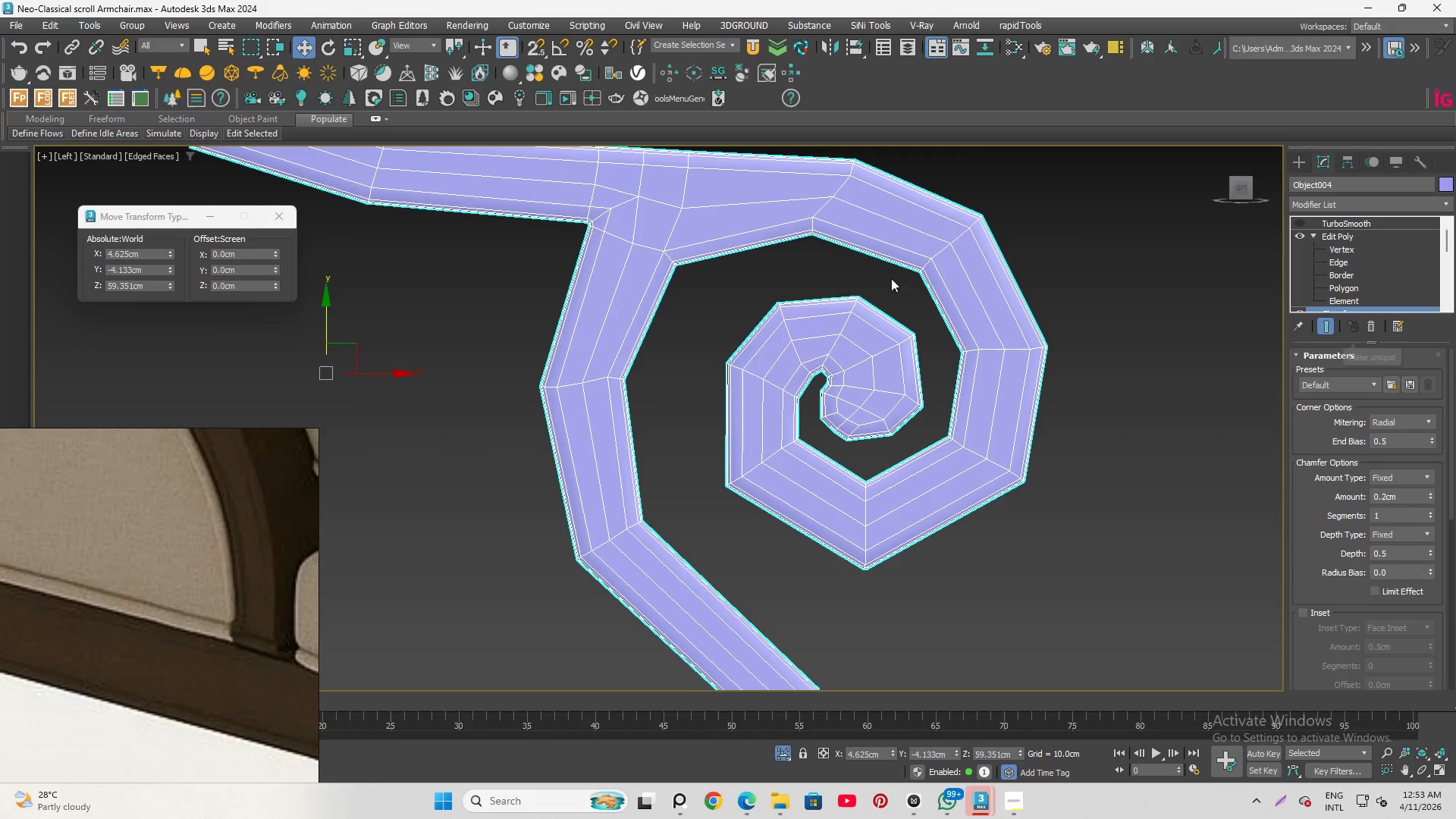 
scroll: coordinate [746, 330], scroll_direction: down, amount: 1.0
 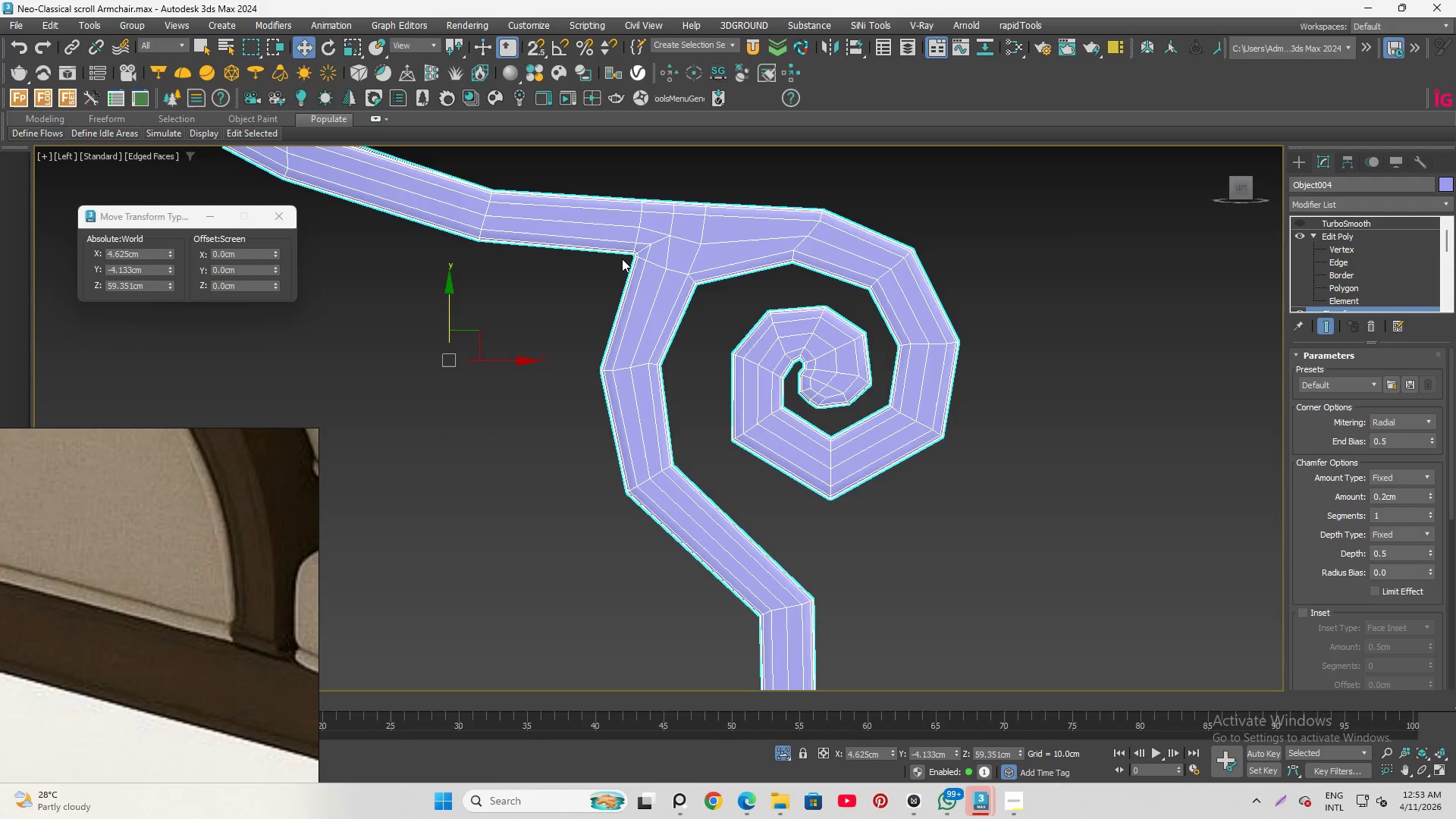 
scroll: coordinate [639, 240], scroll_direction: up, amount: 2.0
 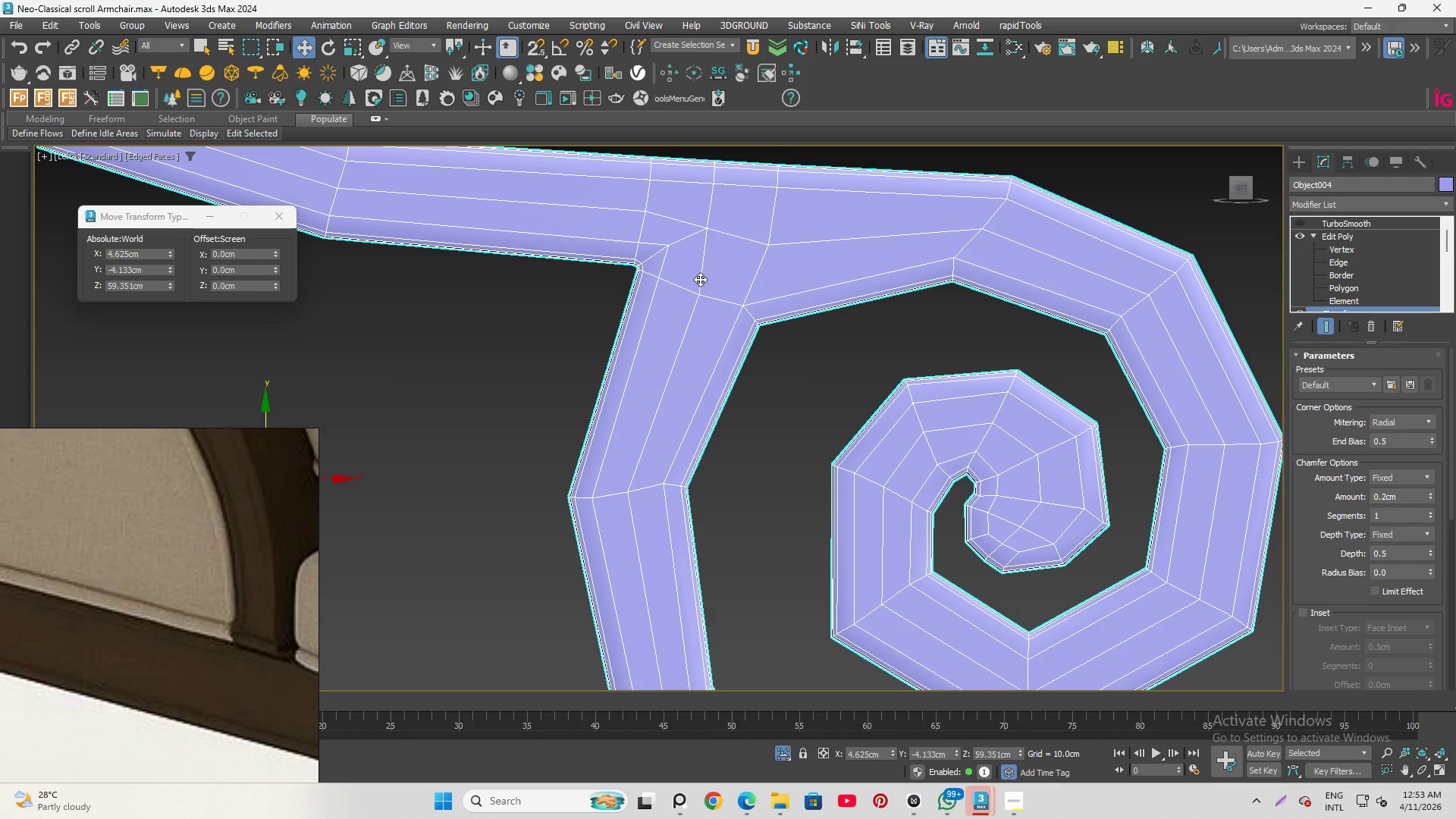 
key(Q)
 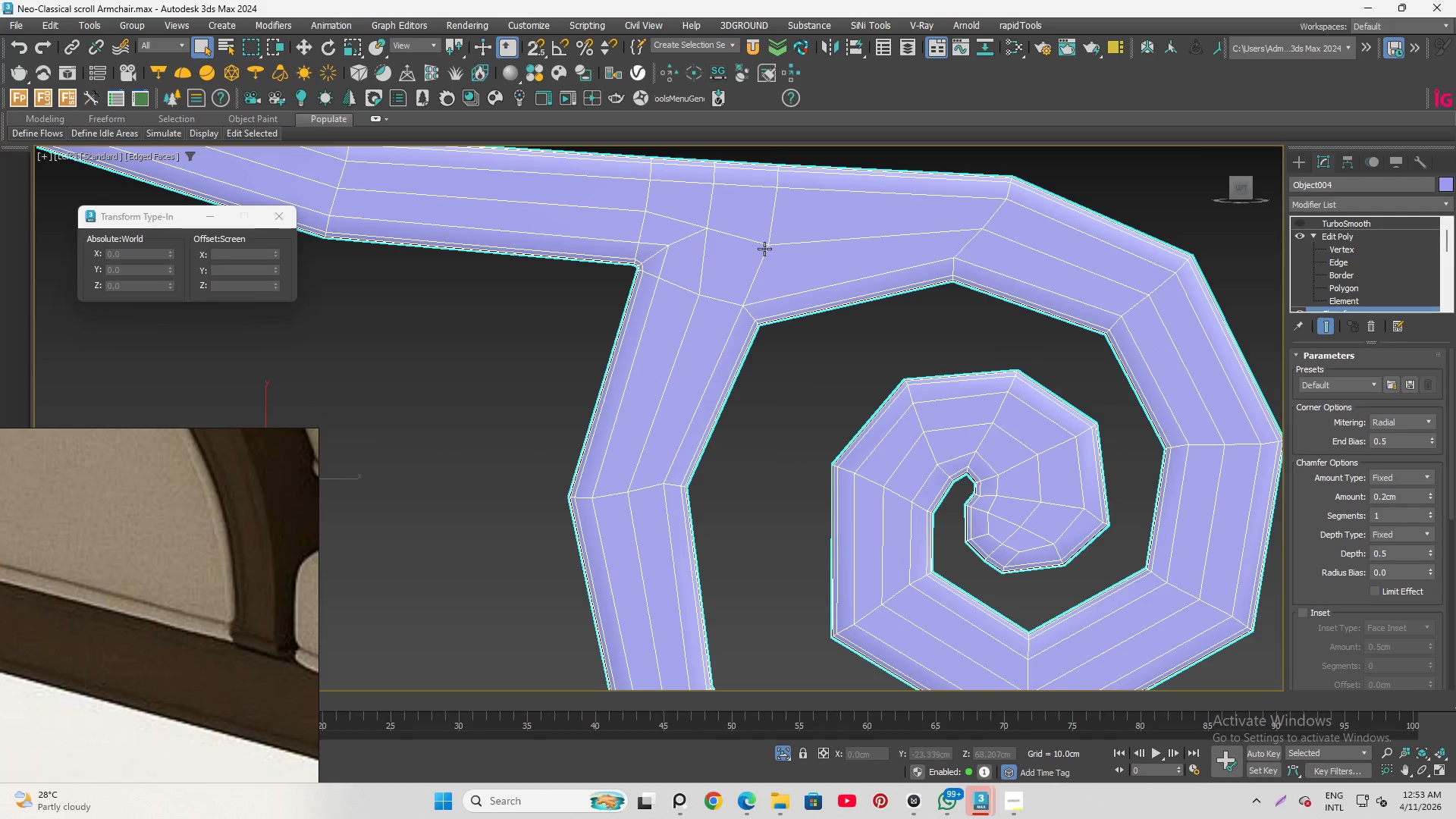 
scroll: coordinate [880, 301], scroll_direction: down, amount: 3.0
 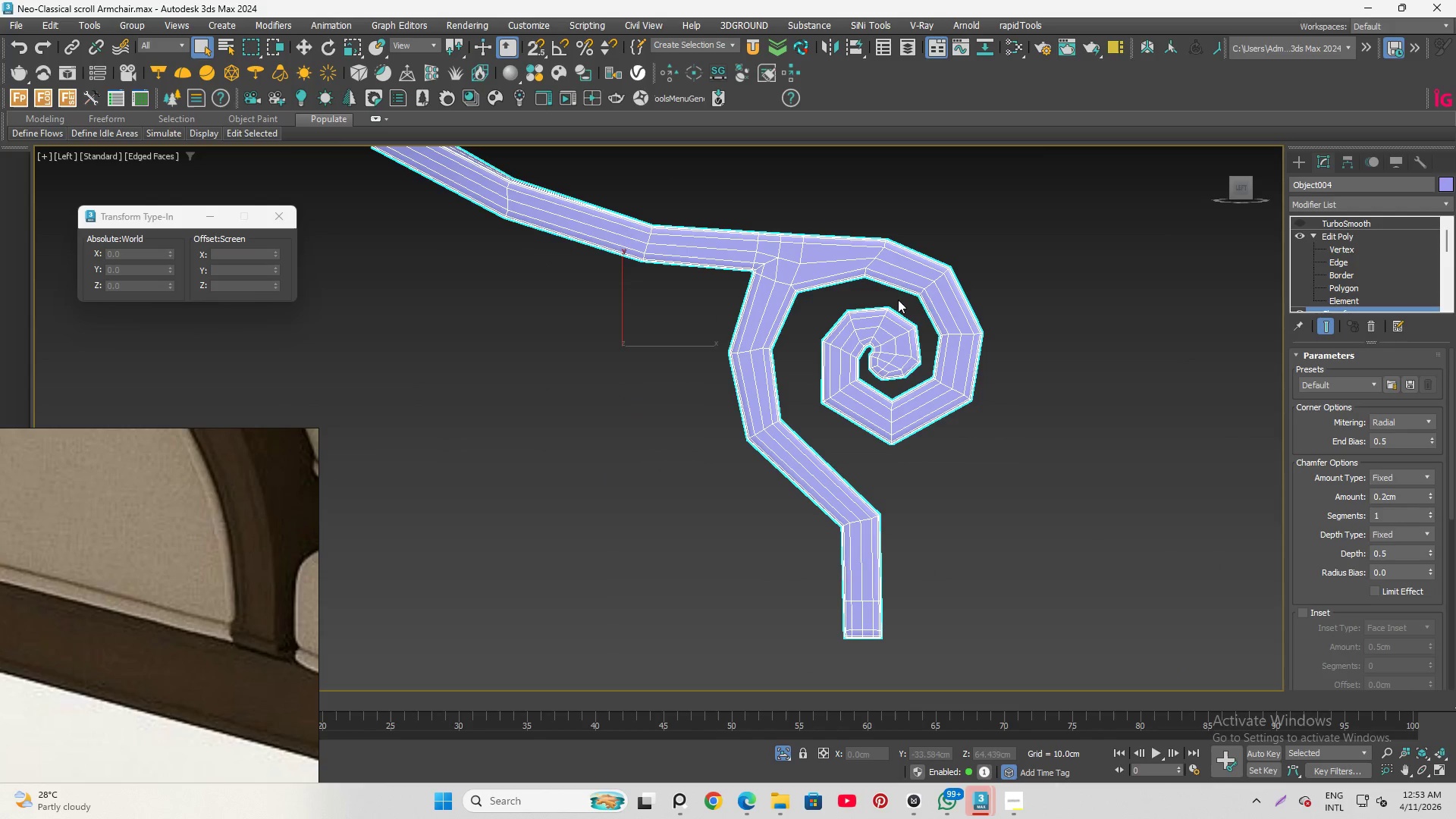 
key(Control+S)
 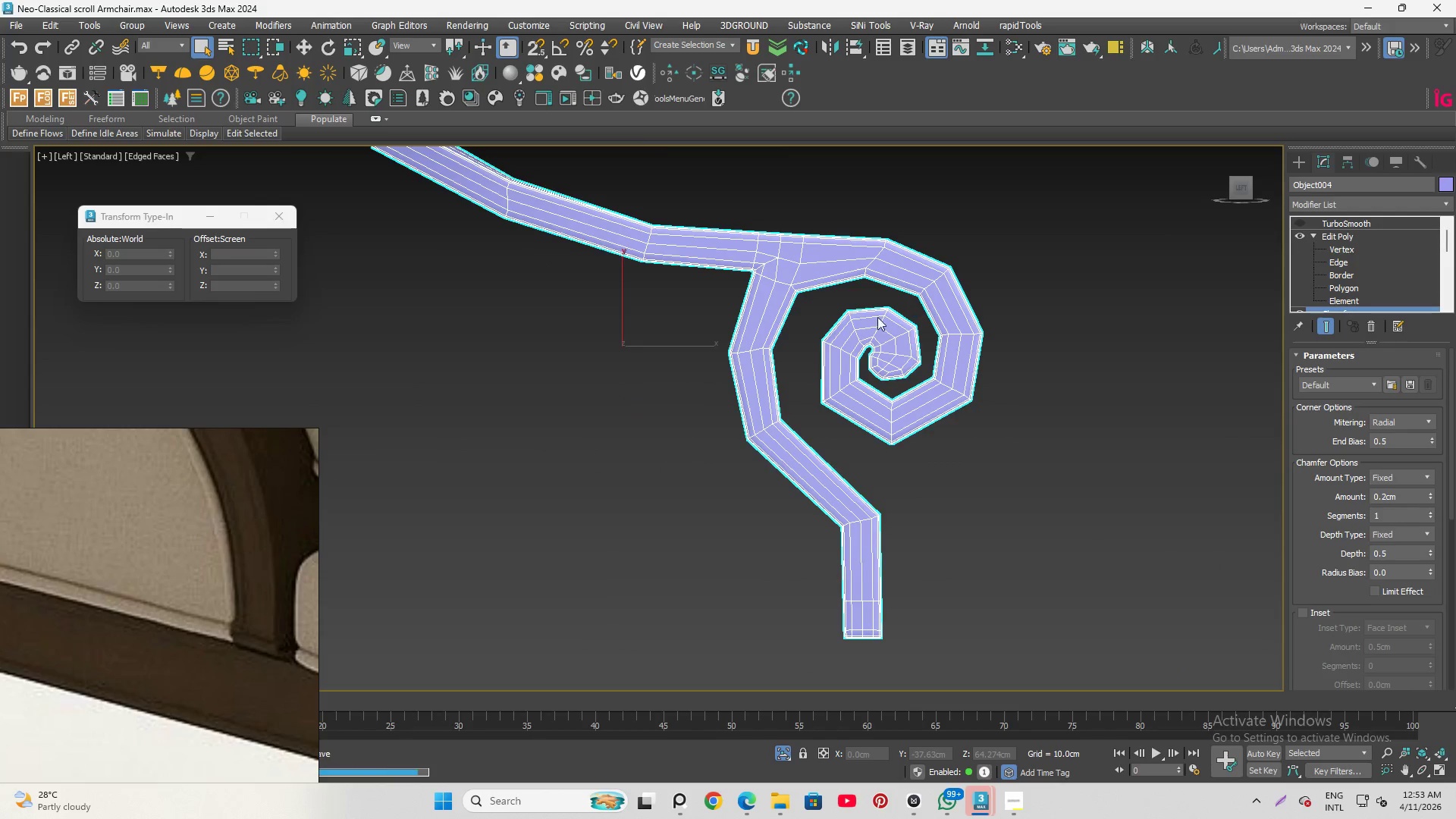 
scroll: coordinate [854, 316], scroll_direction: up, amount: 2.0
 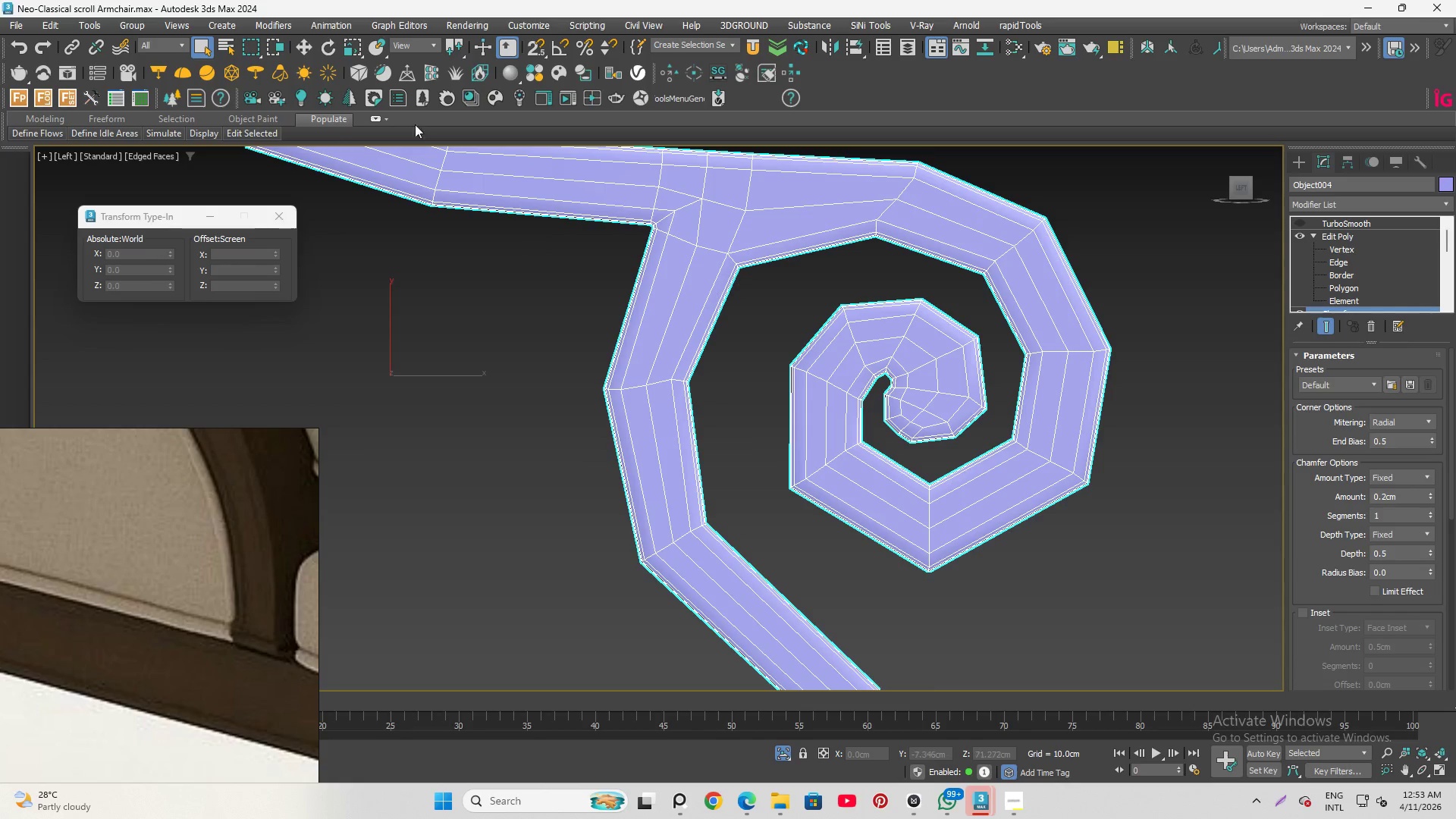 
wait(31.61)
 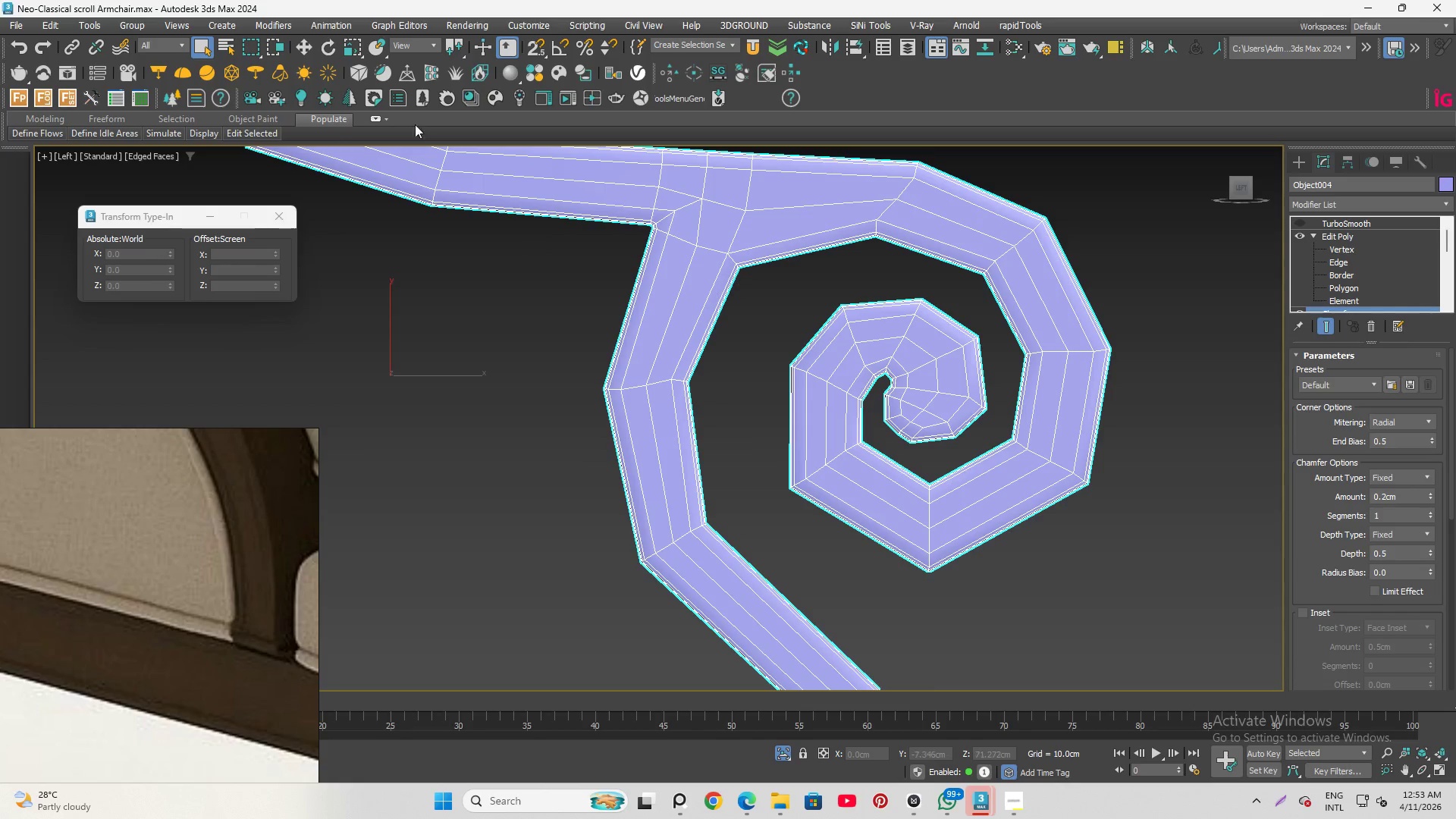 
right_click([532, 44])
 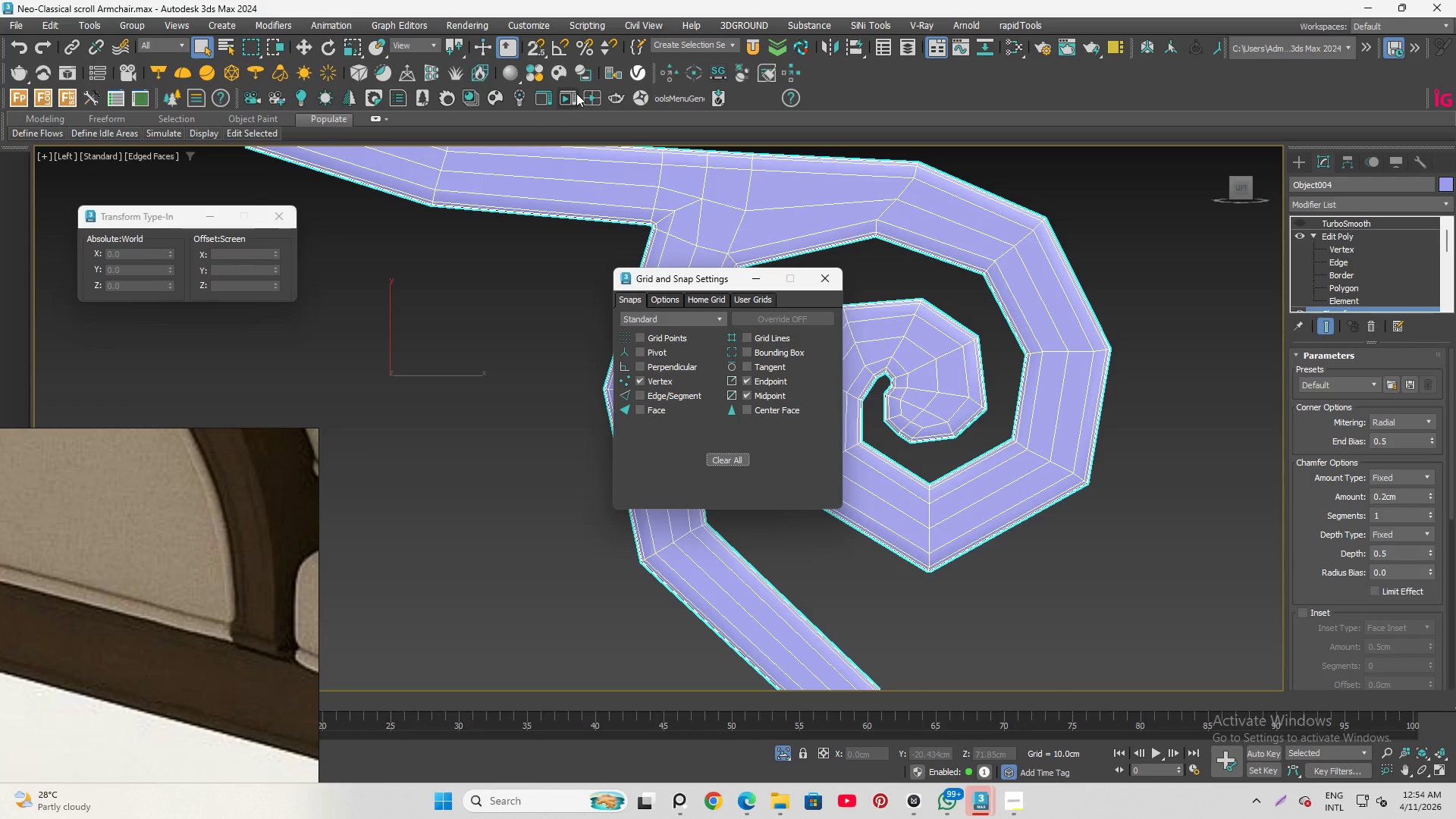 
wait(18.03)
 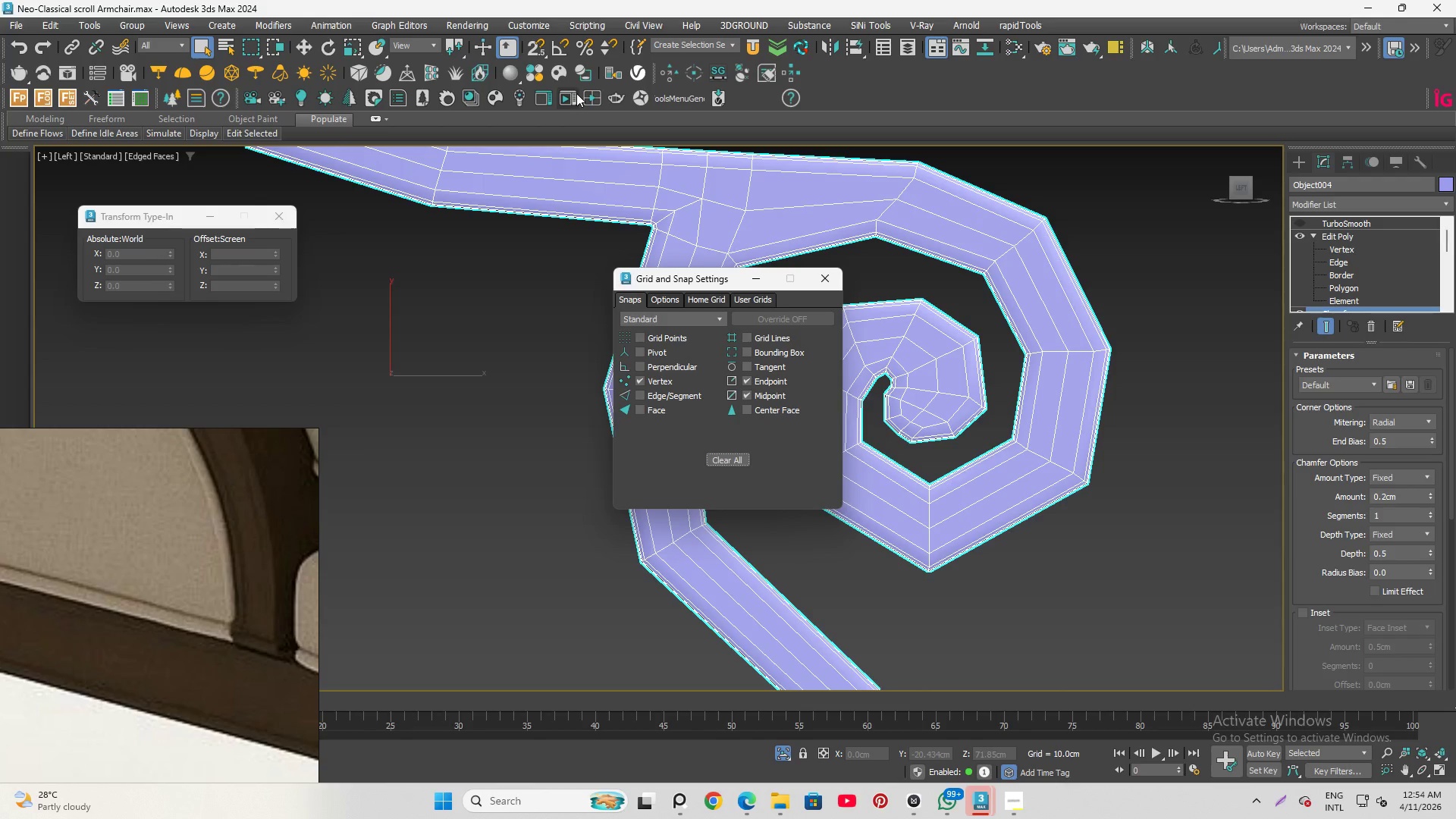 
left_click([820, 284])
 